 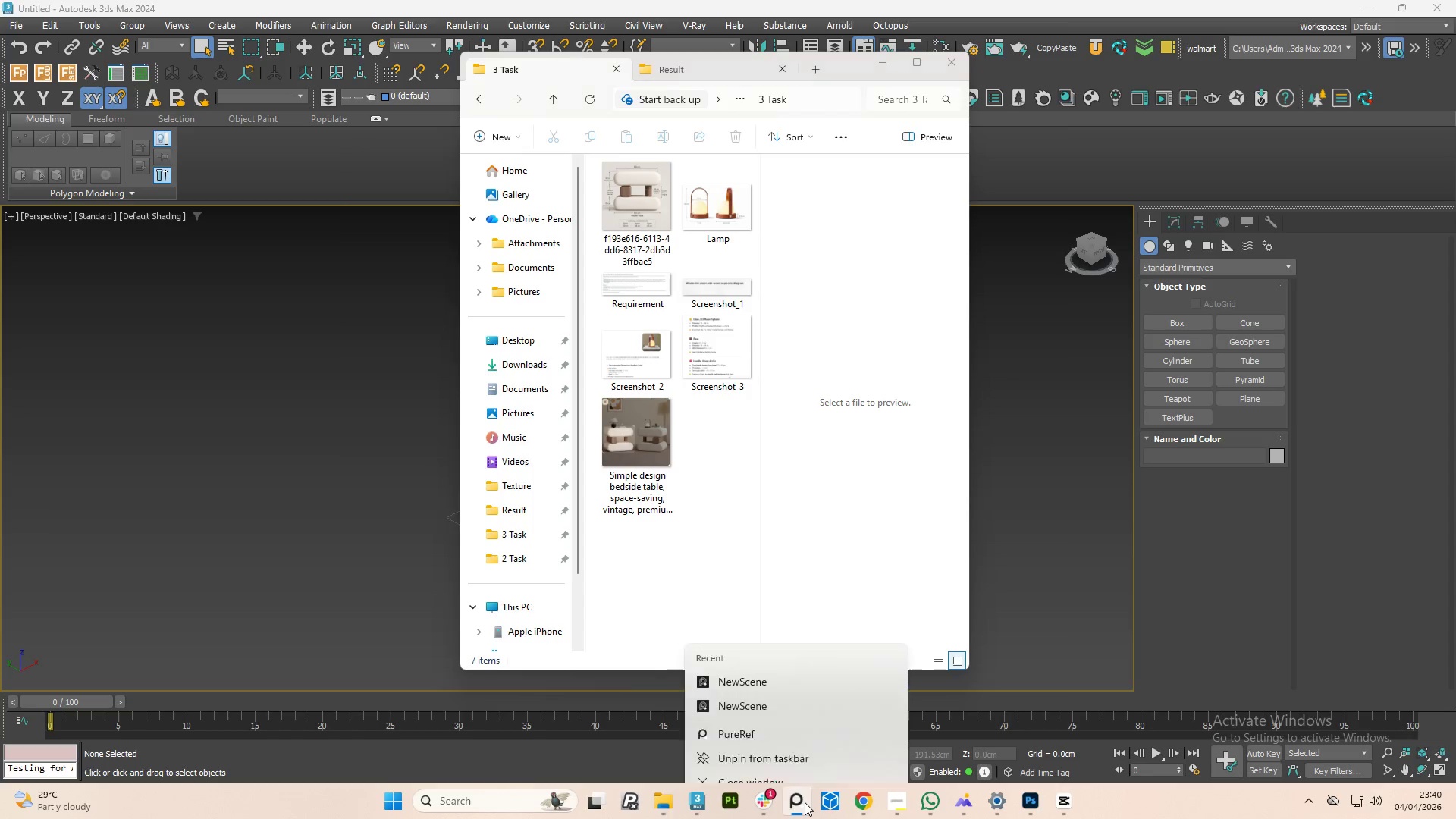 
left_click([761, 707])
 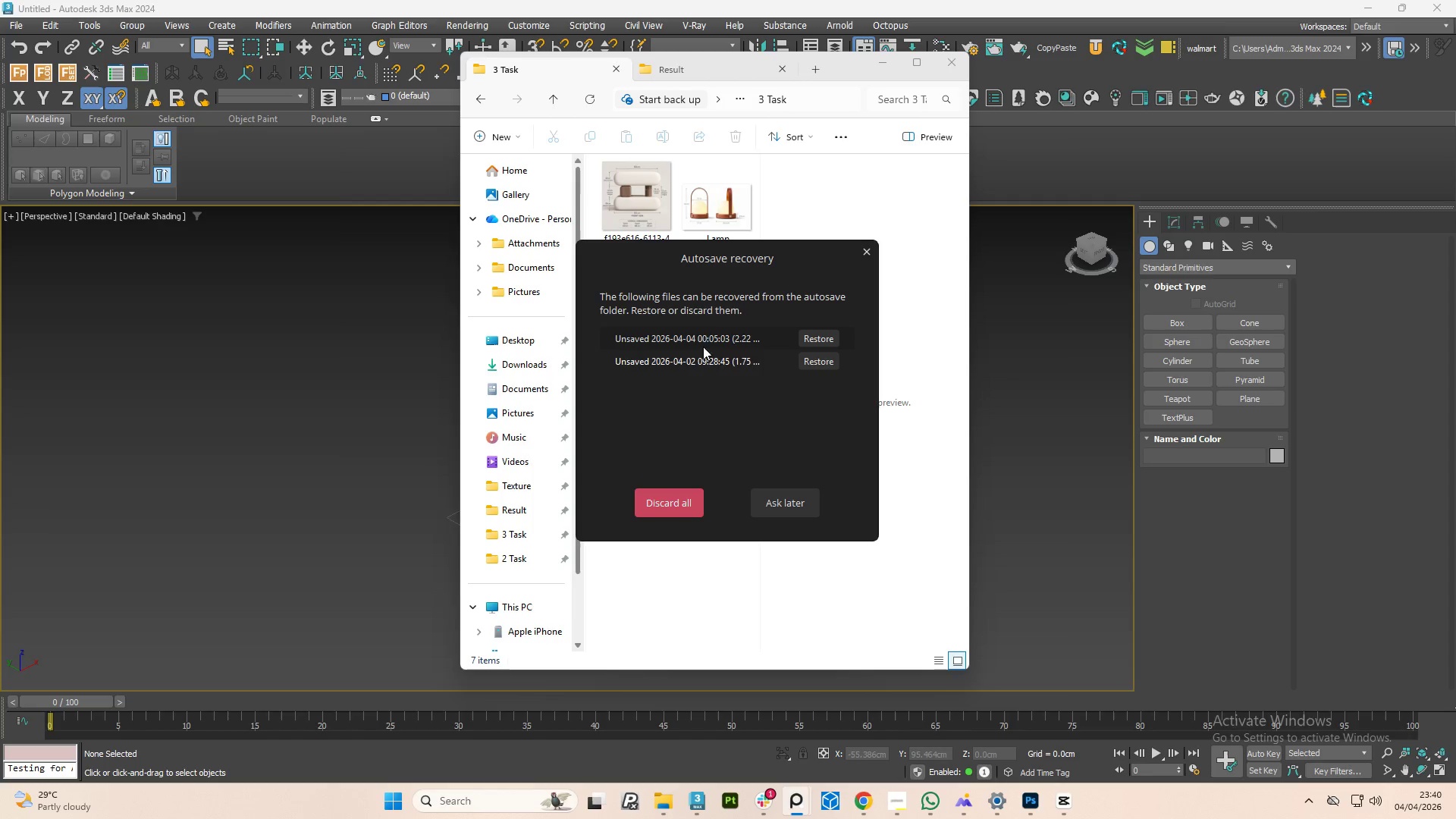 
left_click_drag(start_coordinate=[721, 253], to_coordinate=[410, 290])
 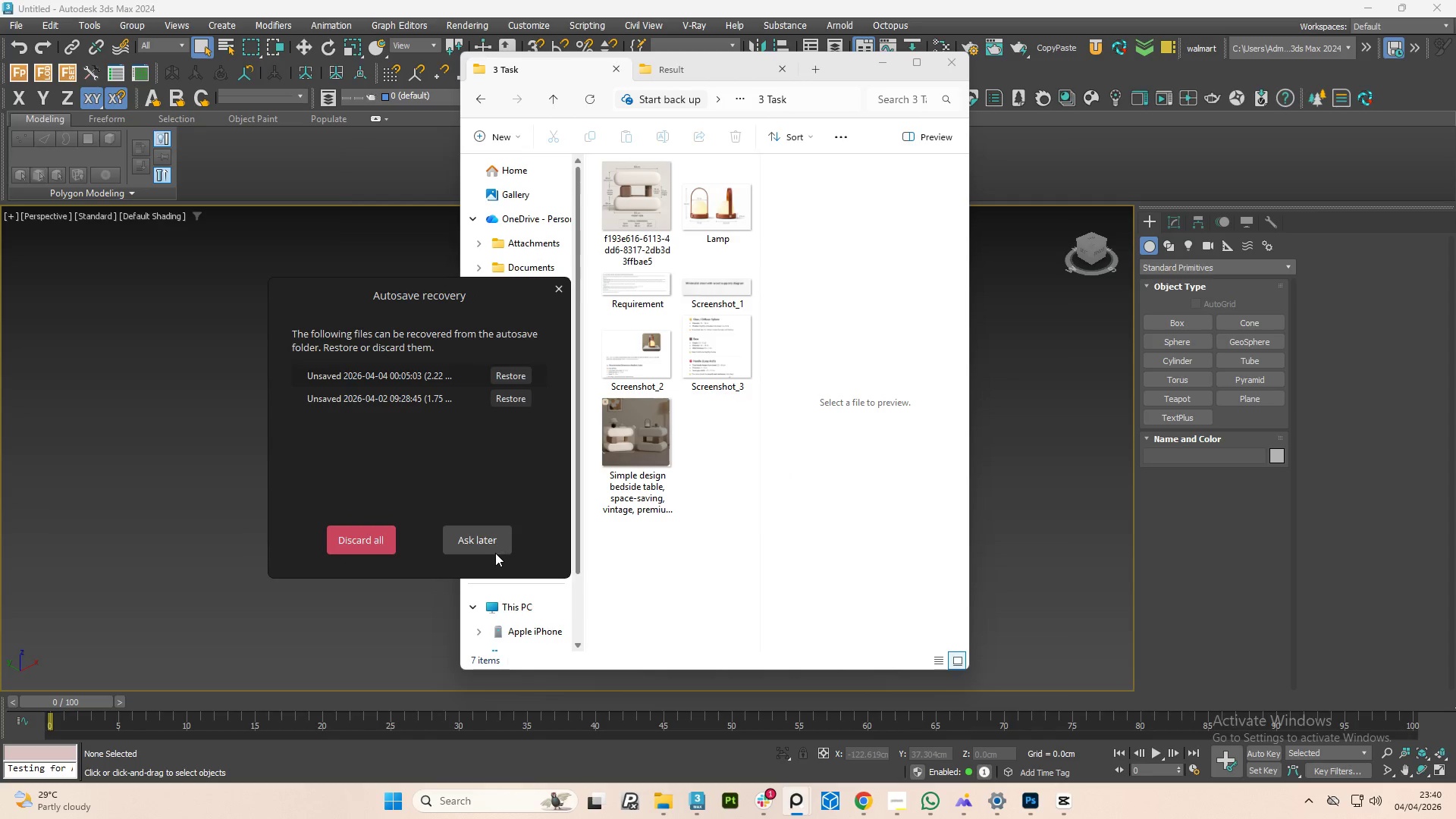 
left_click([490, 538])
 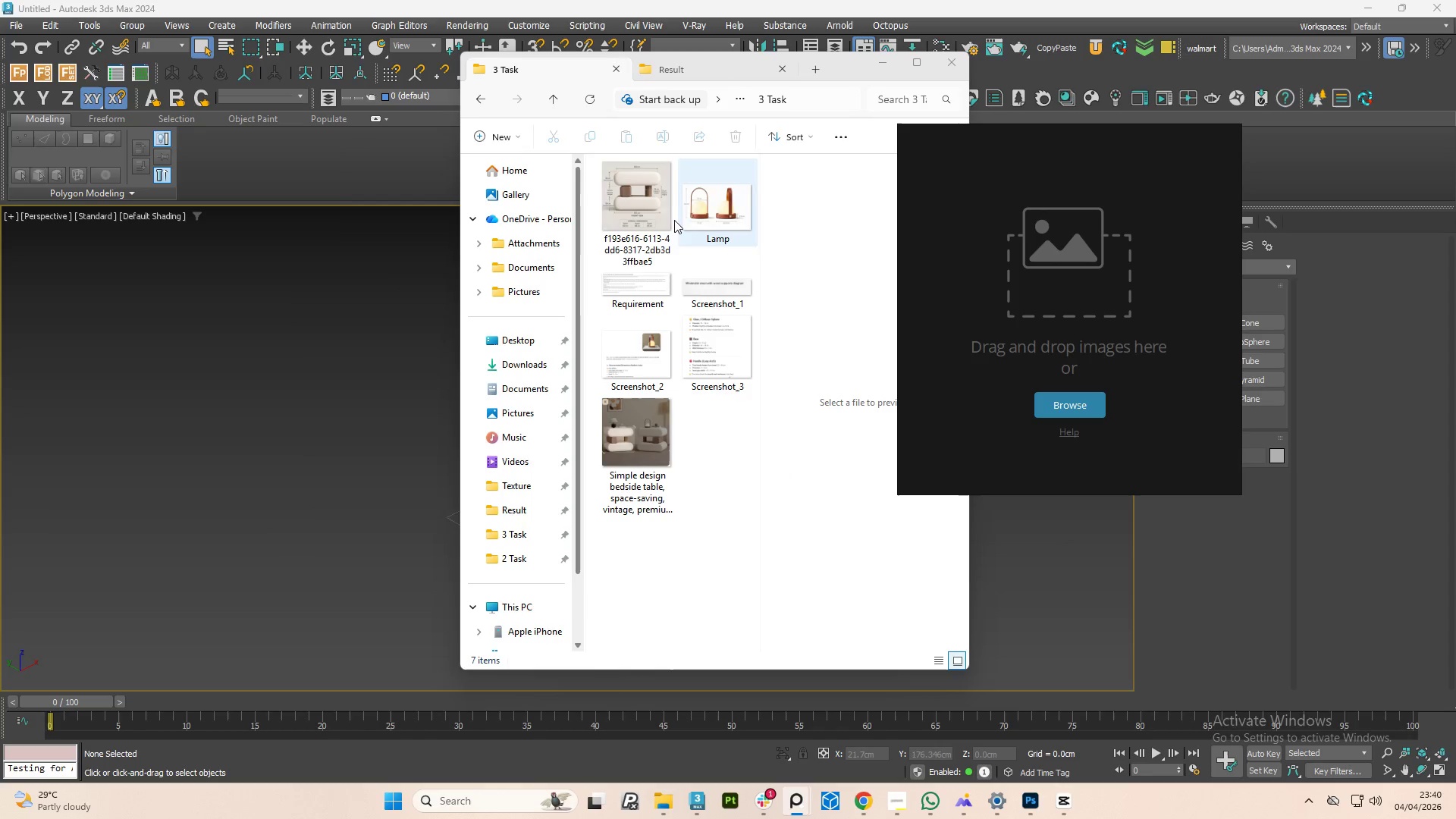 
left_click([626, 216])
 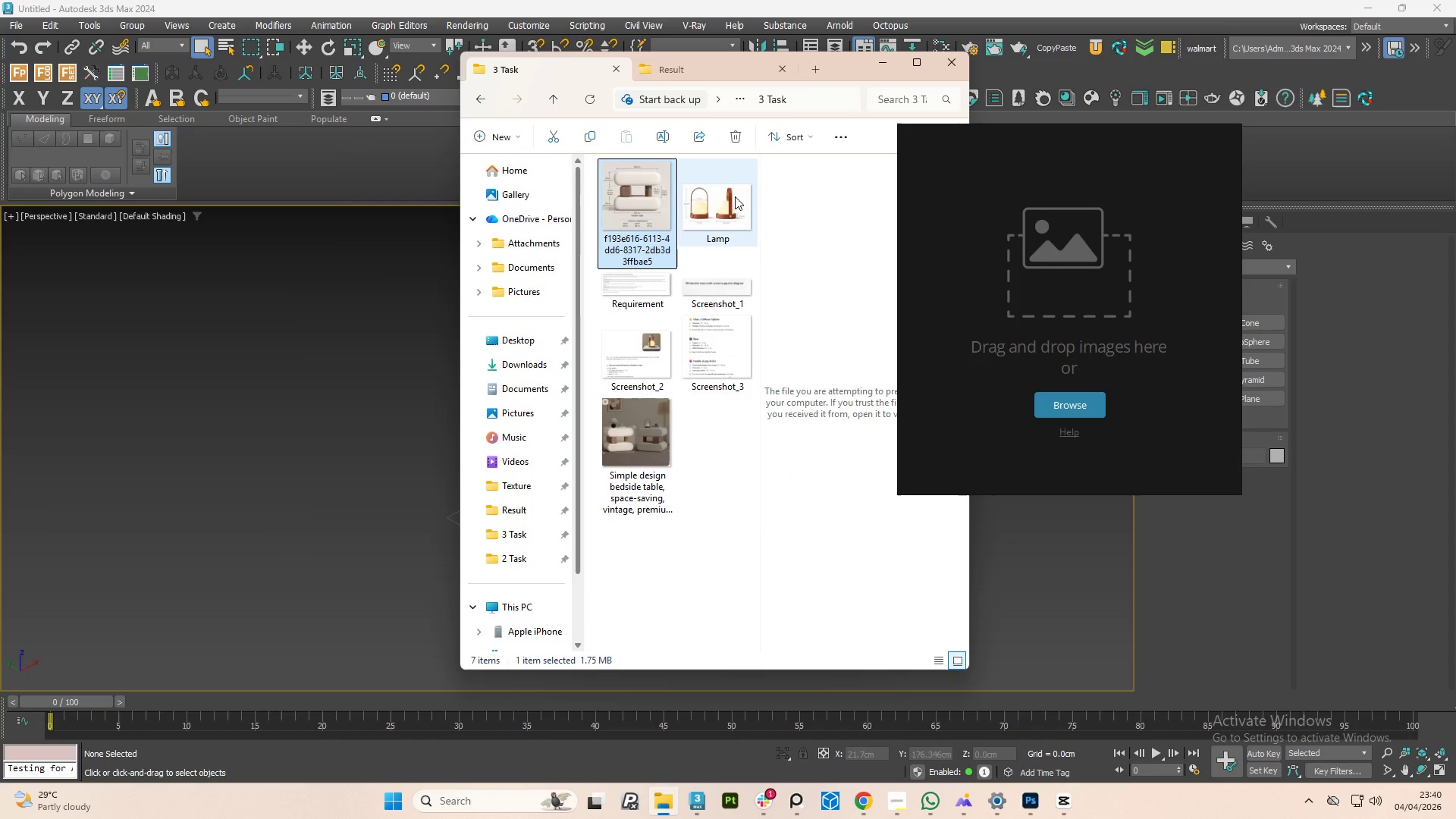 
hold_key(key=ControlLeft, duration=1.16)
left_click([735, 196])
 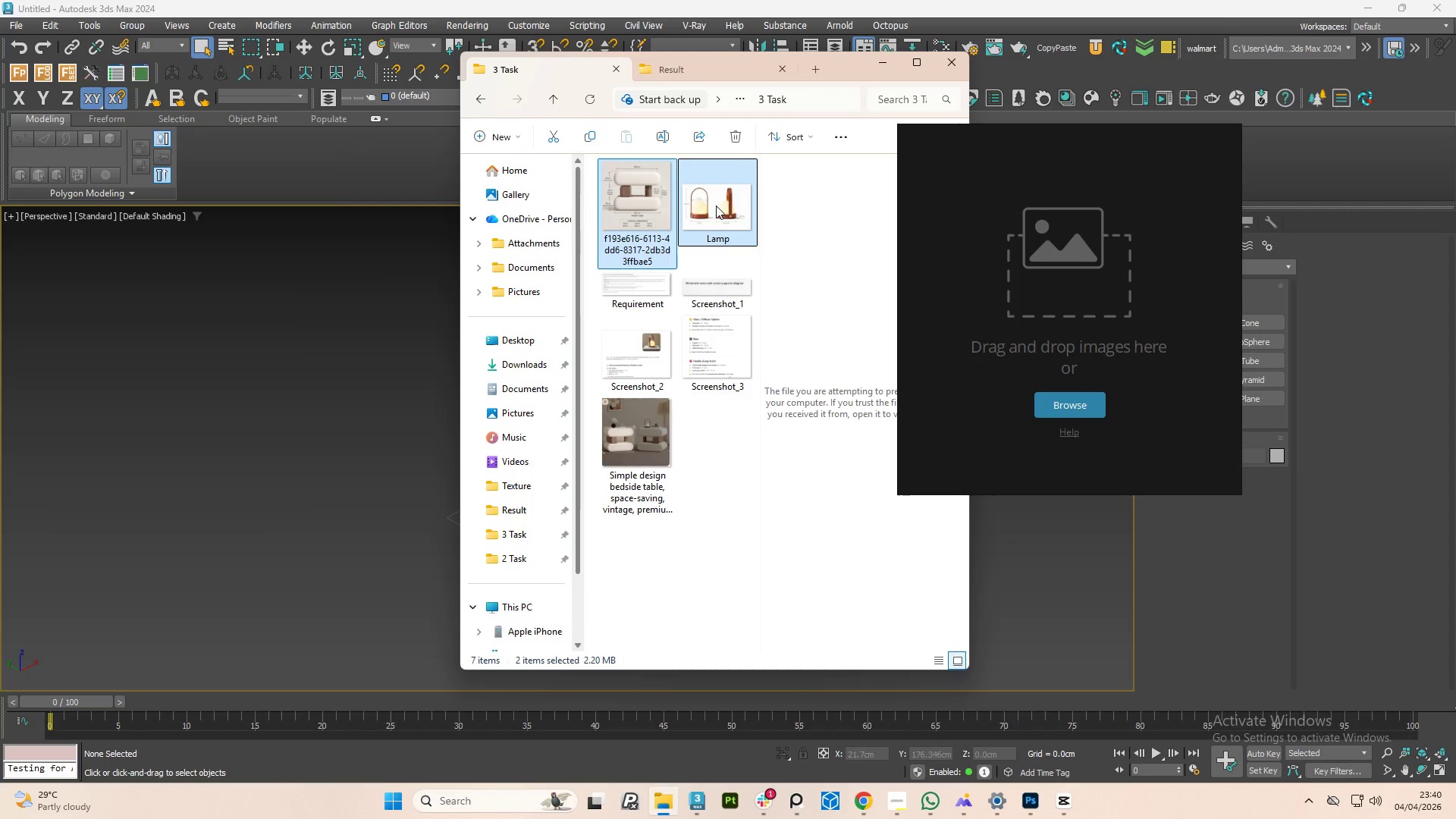 
left_click_drag(start_coordinate=[716, 206], to_coordinate=[981, 321])
 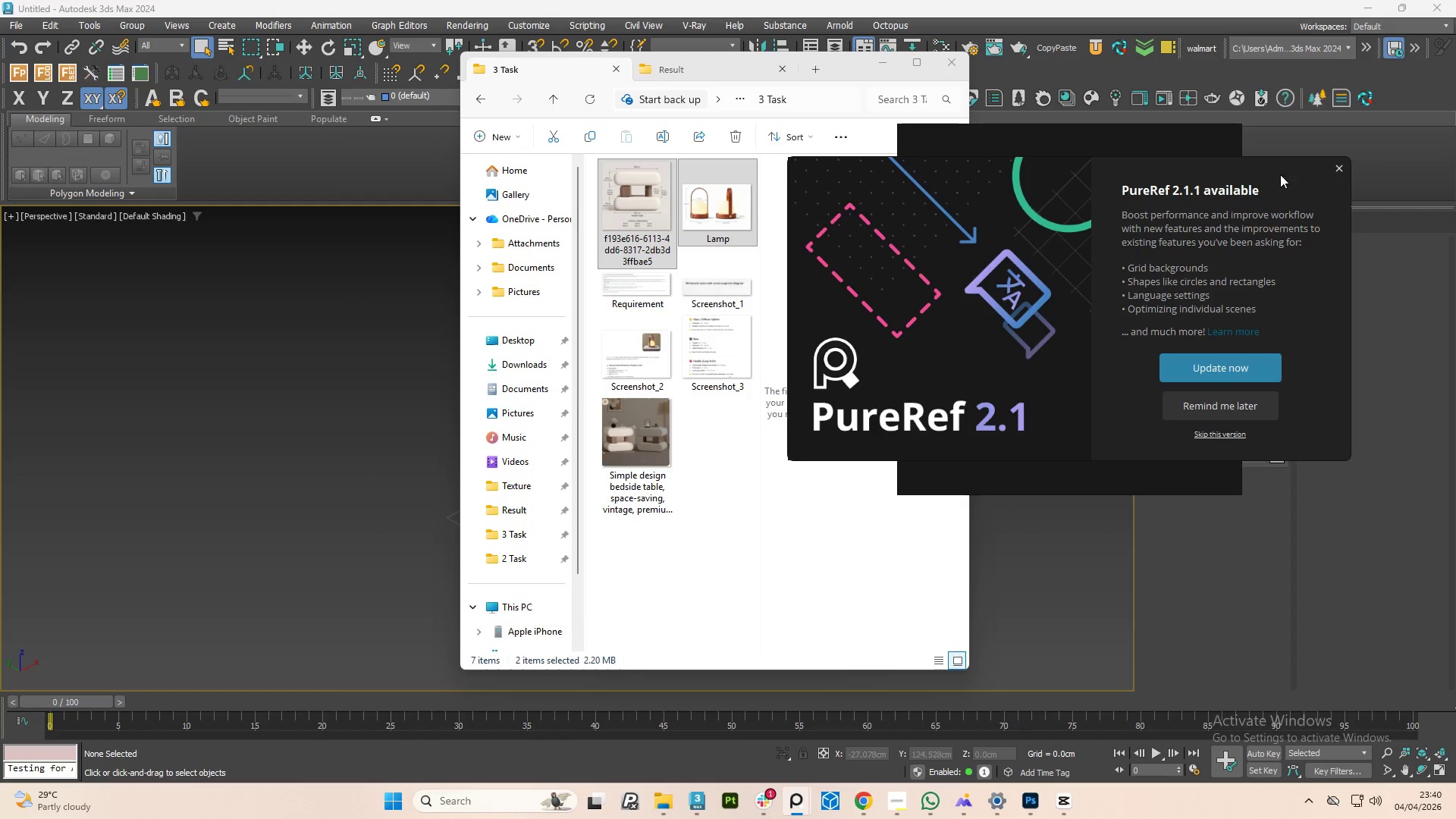 
left_click([1339, 165])
 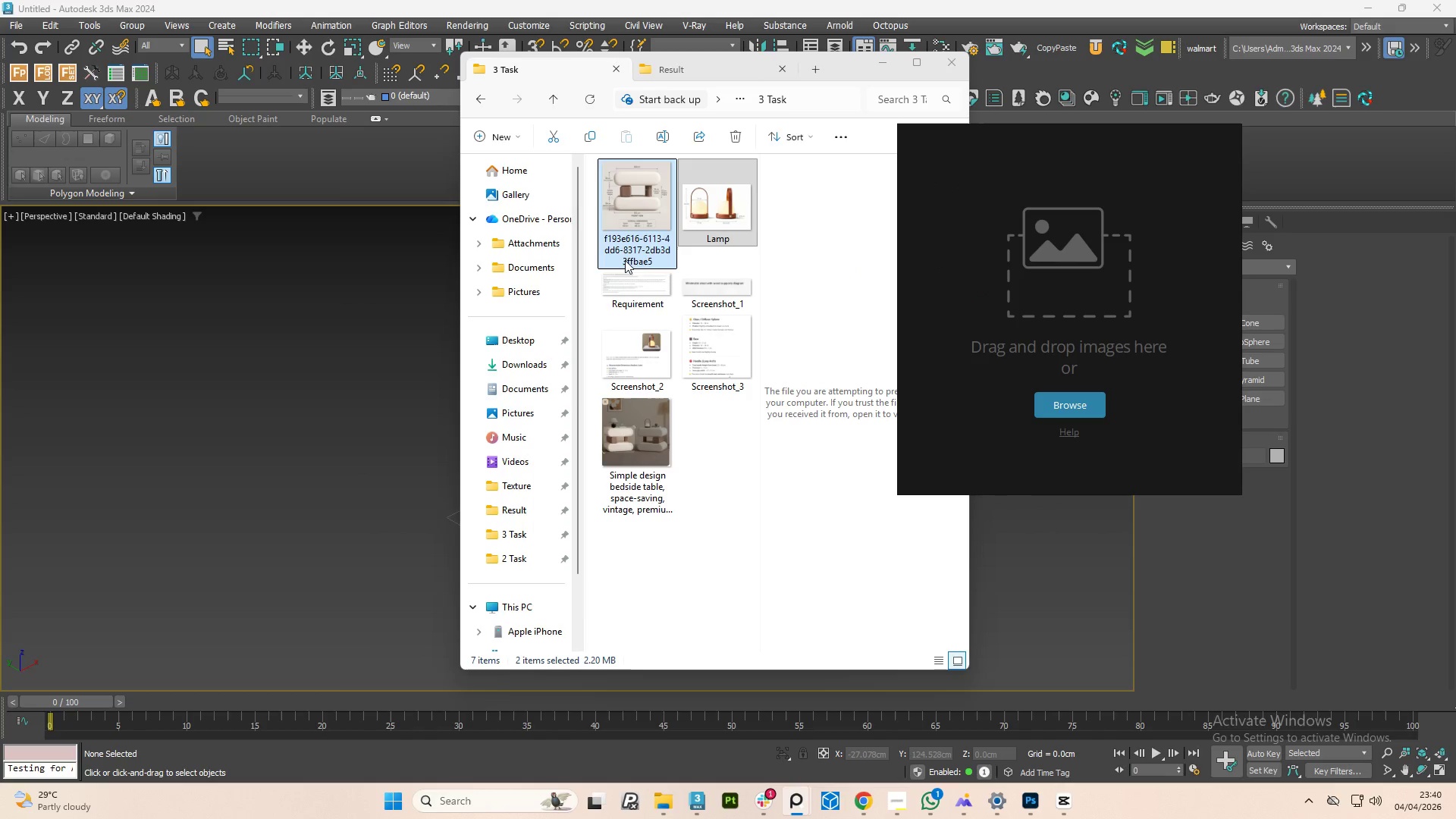 
left_click_drag(start_coordinate=[636, 231], to_coordinate=[1018, 259])
 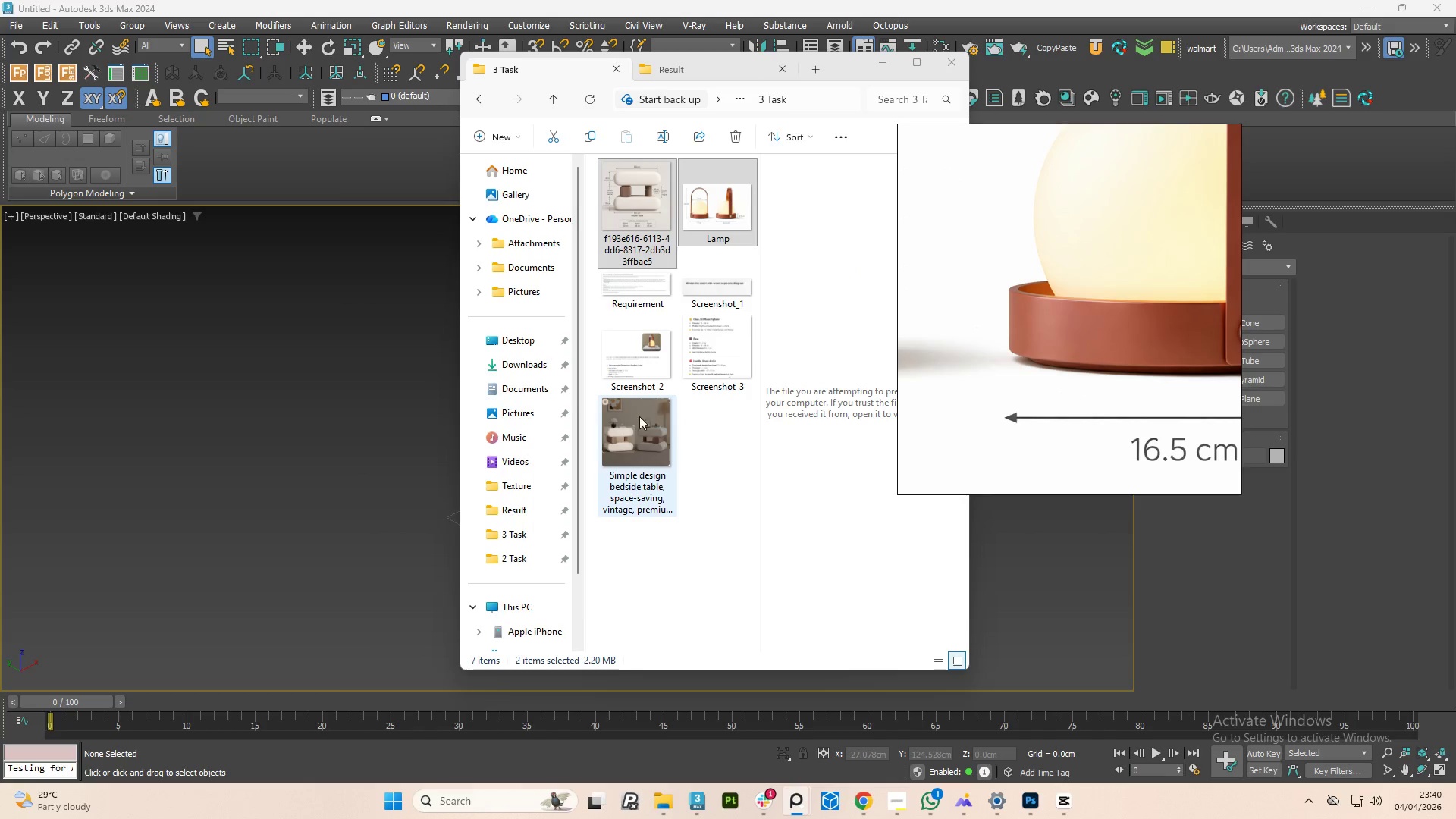 
left_click_drag(start_coordinate=[636, 427], to_coordinate=[1020, 425])
 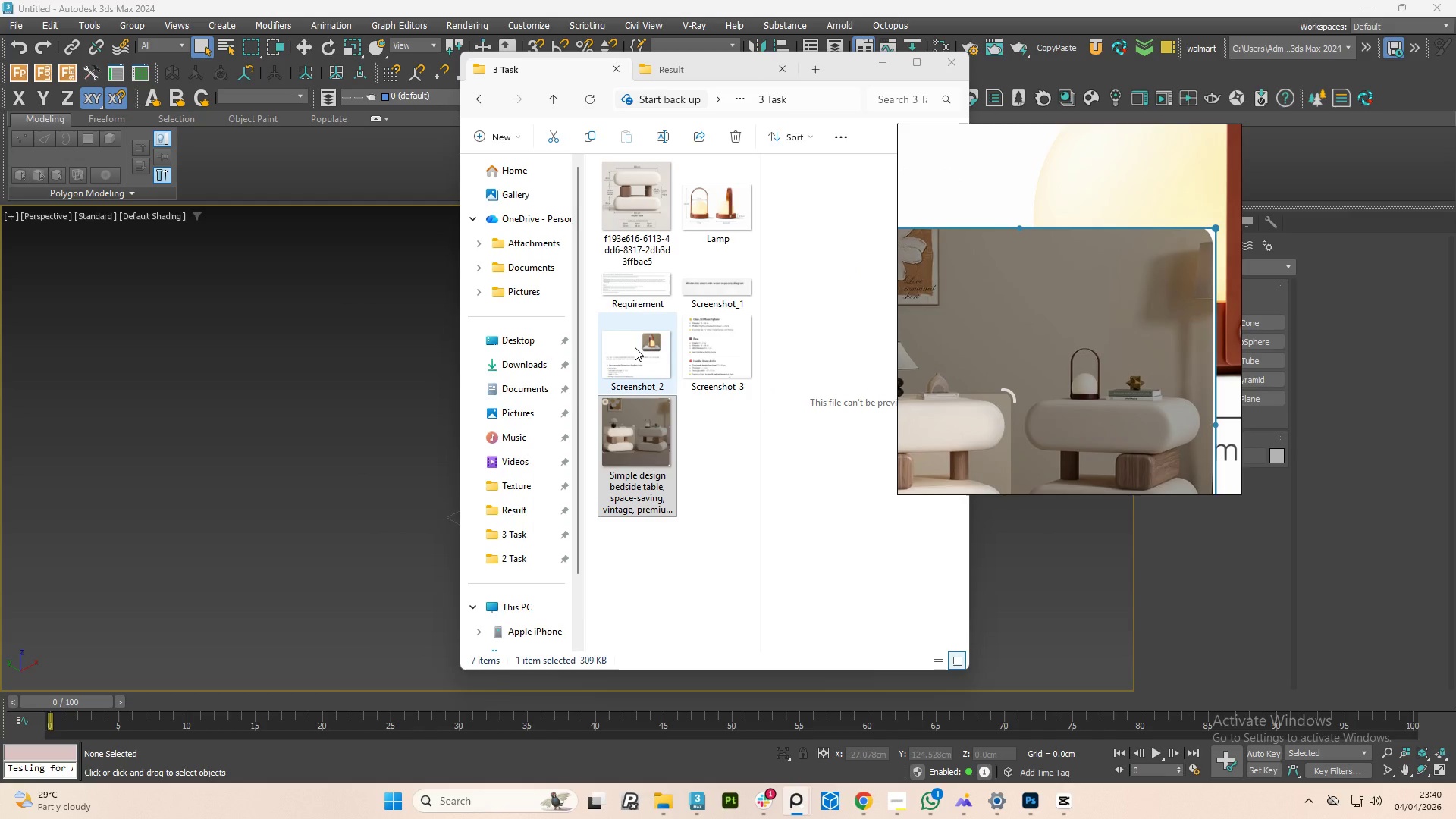 
left_click([635, 347])
 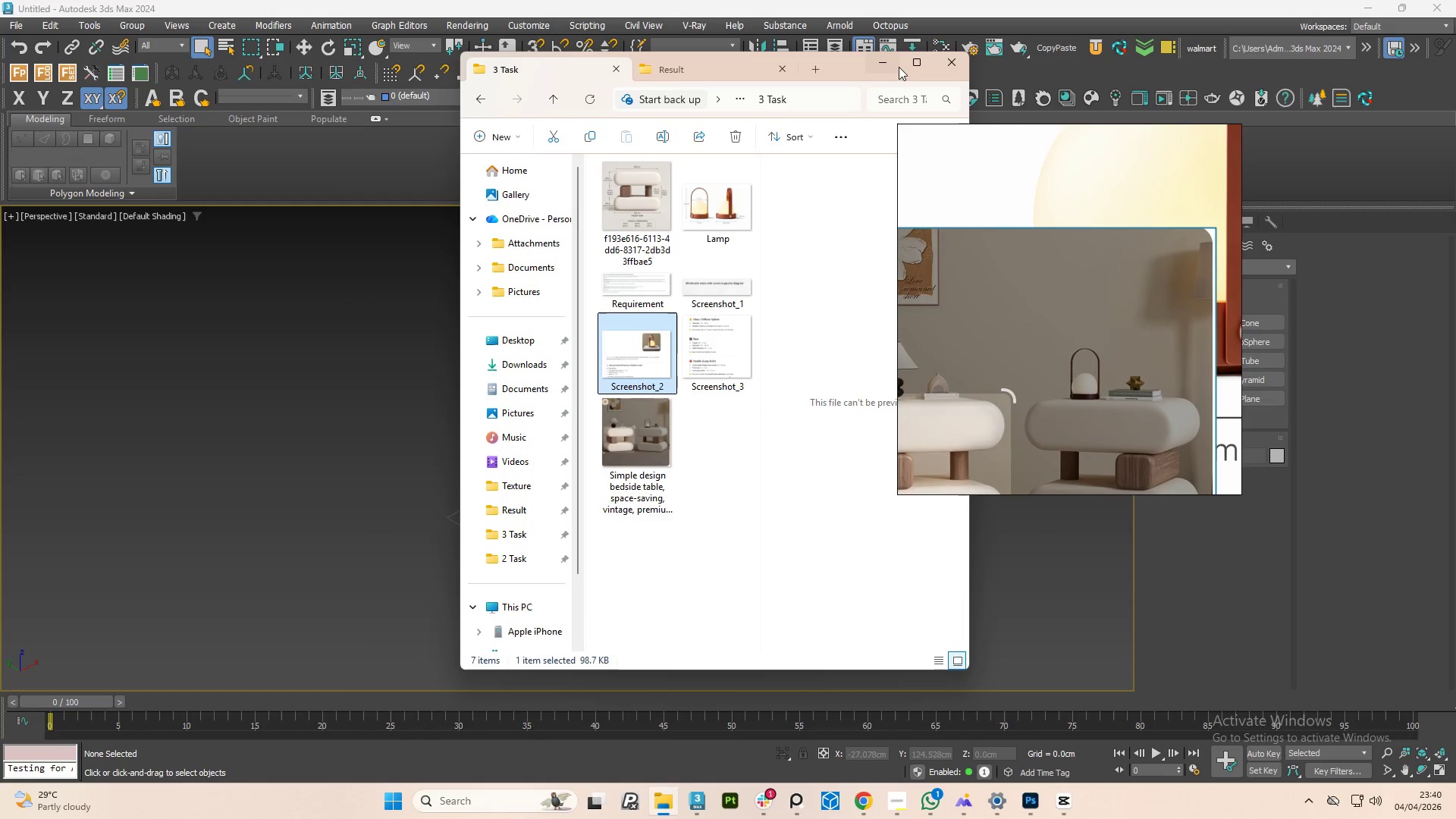 
left_click([885, 69])
 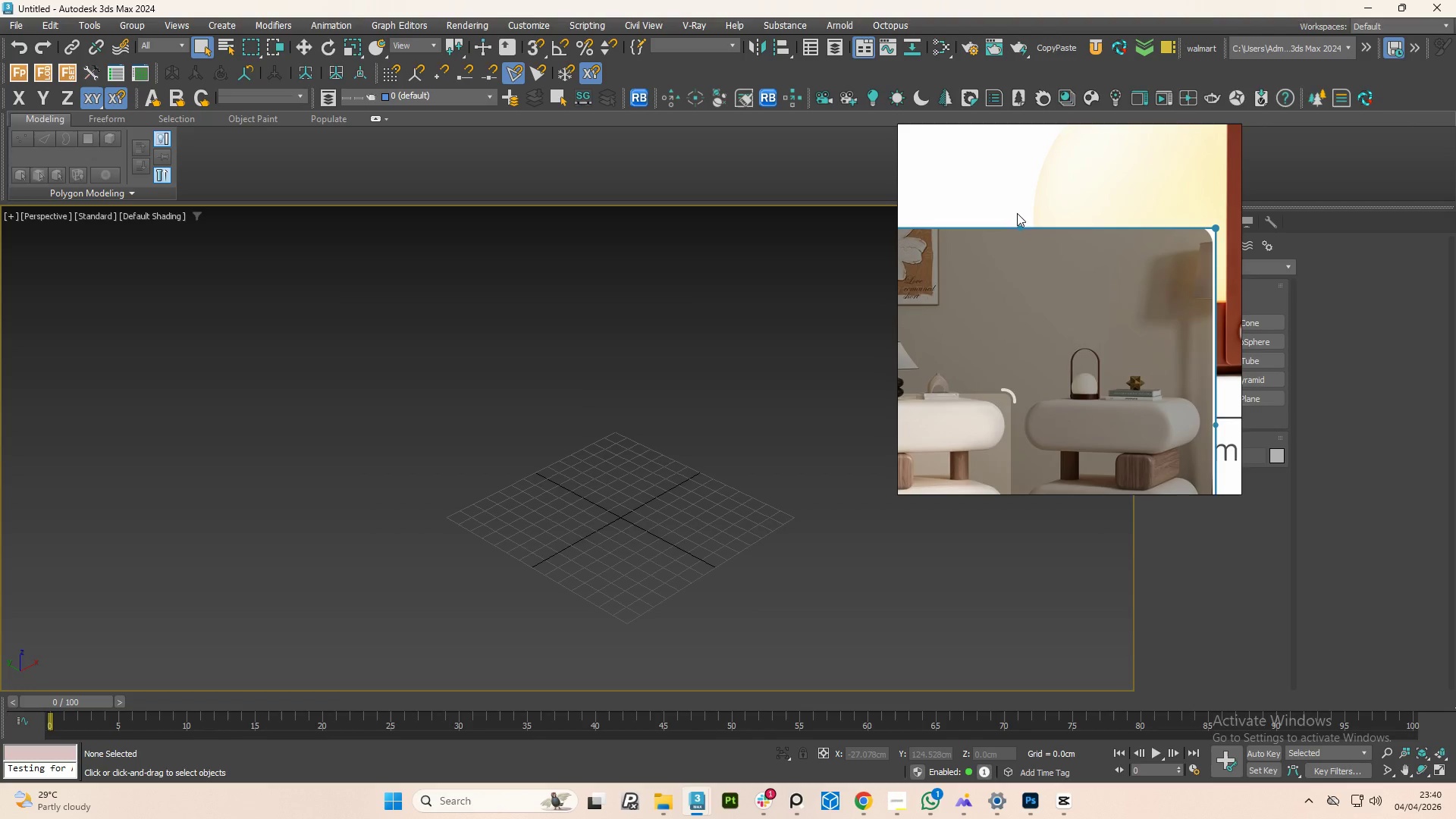 
scroll: coordinate [1039, 330], scroll_direction: down, amount: 6.0
 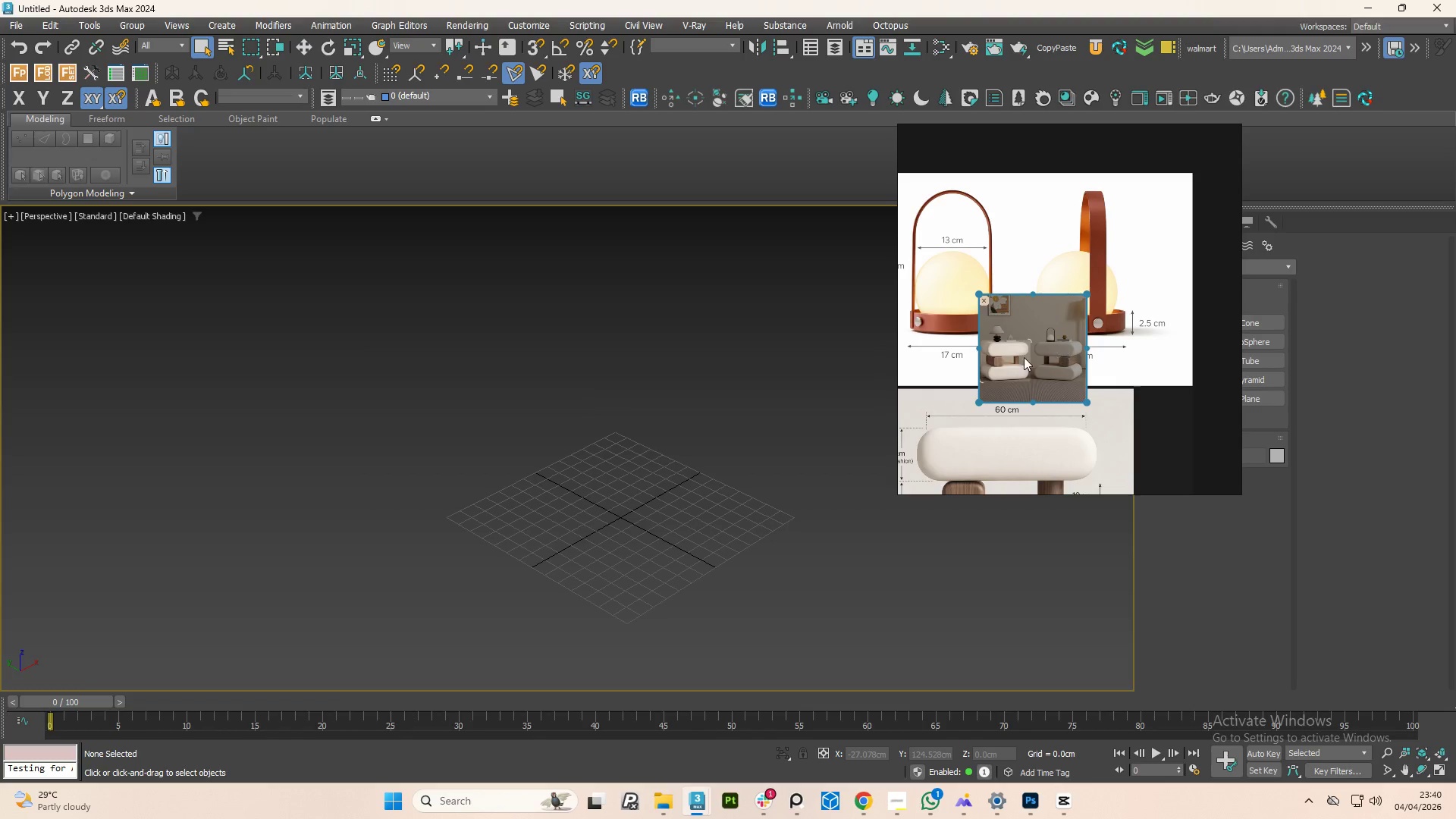 
left_click_drag(start_coordinate=[1018, 360], to_coordinate=[1140, 424])
 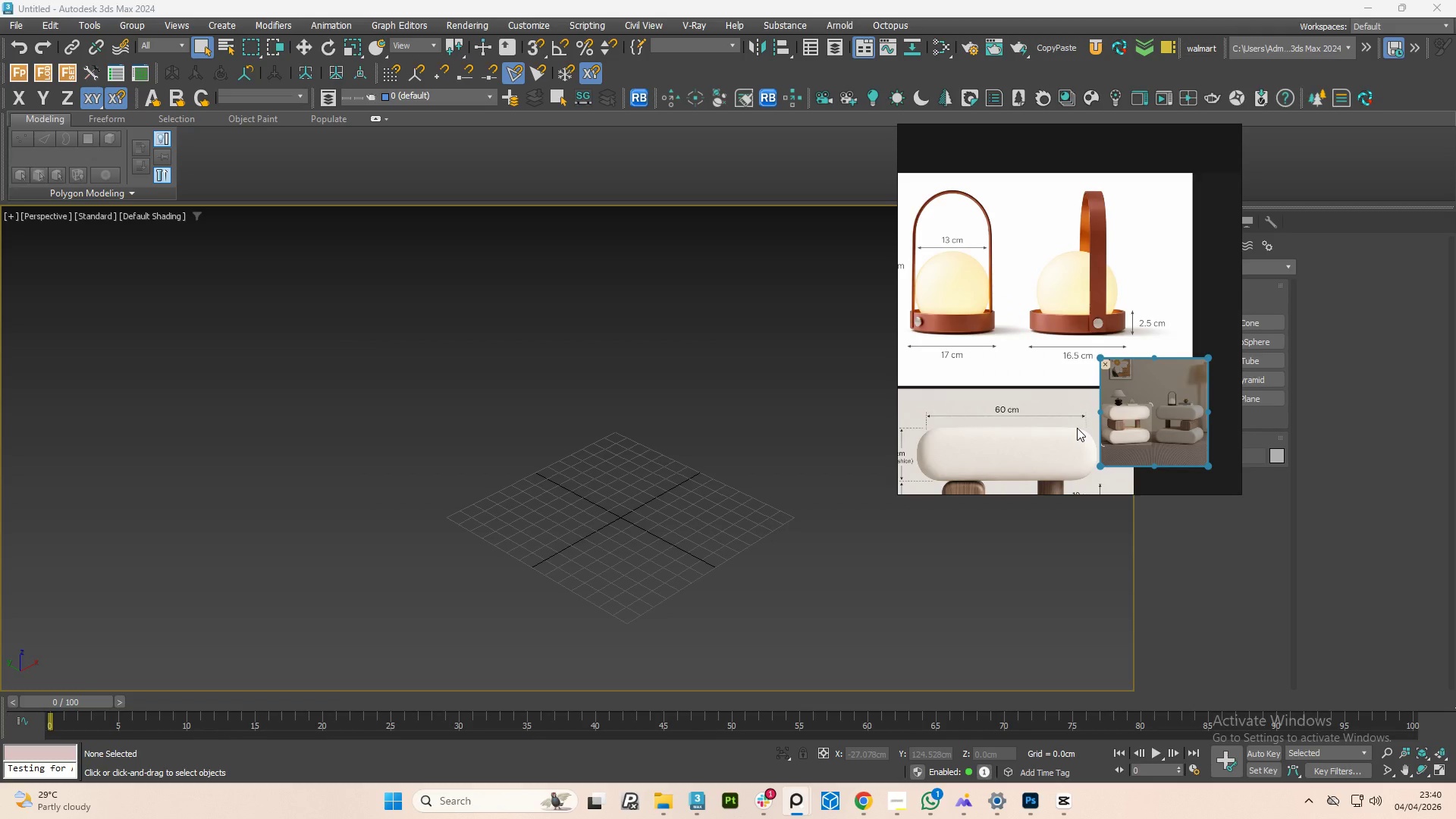 
wait(5.48)
 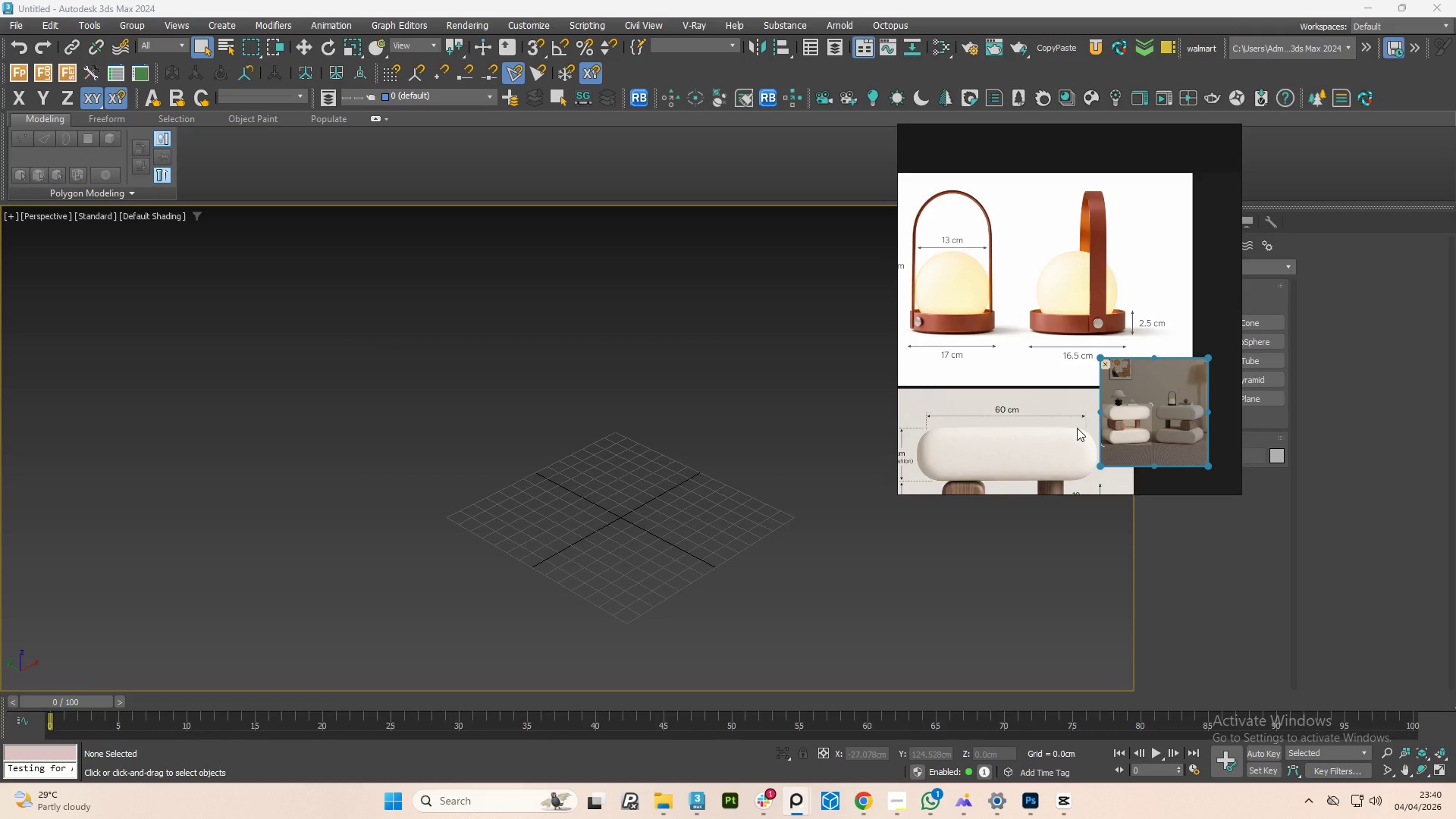 
scroll: coordinate [963, 381], scroll_direction: down, amount: 2.0
 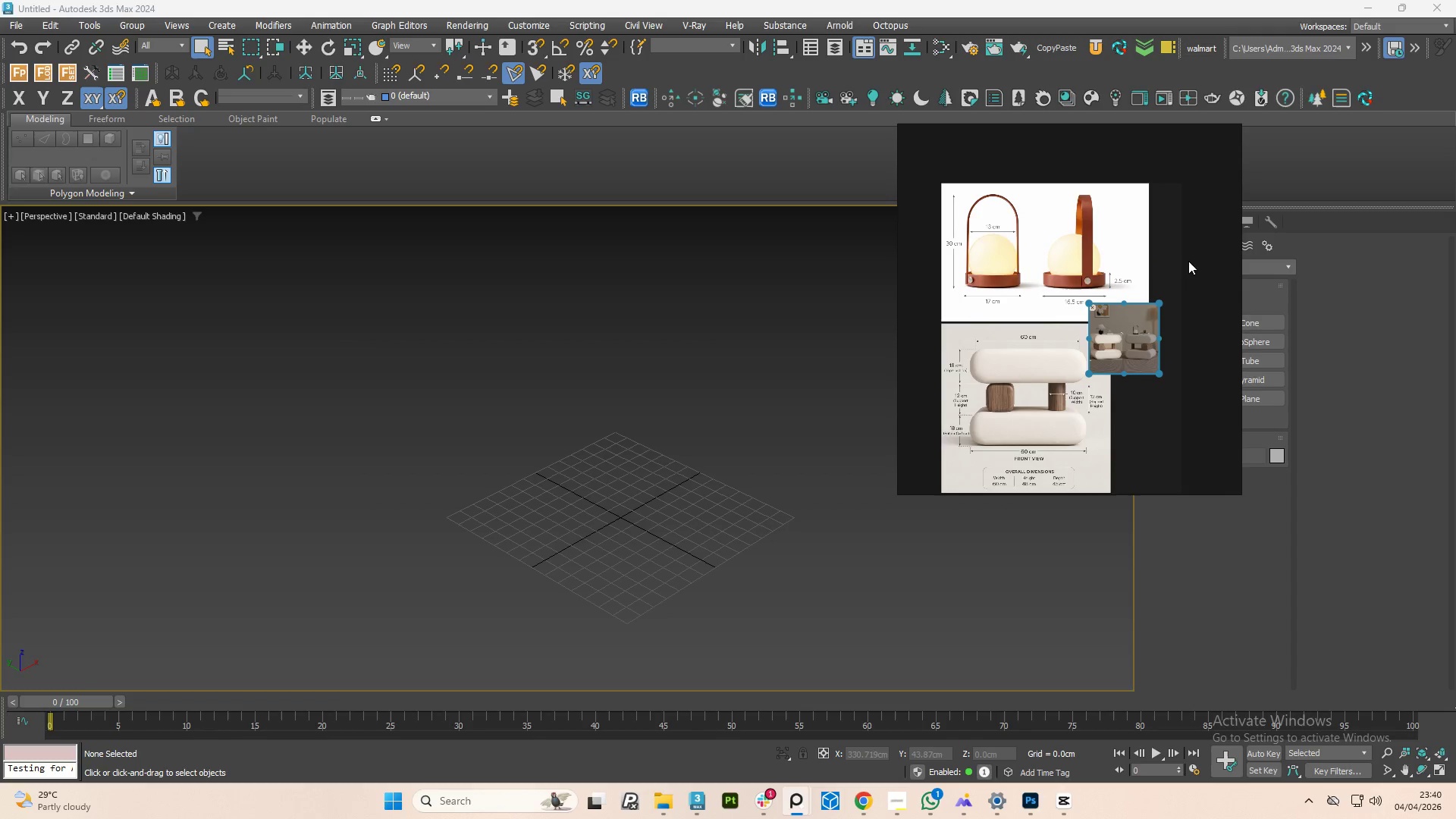 
left_click_drag(start_coordinate=[1059, 142], to_coordinate=[1001, 92])
 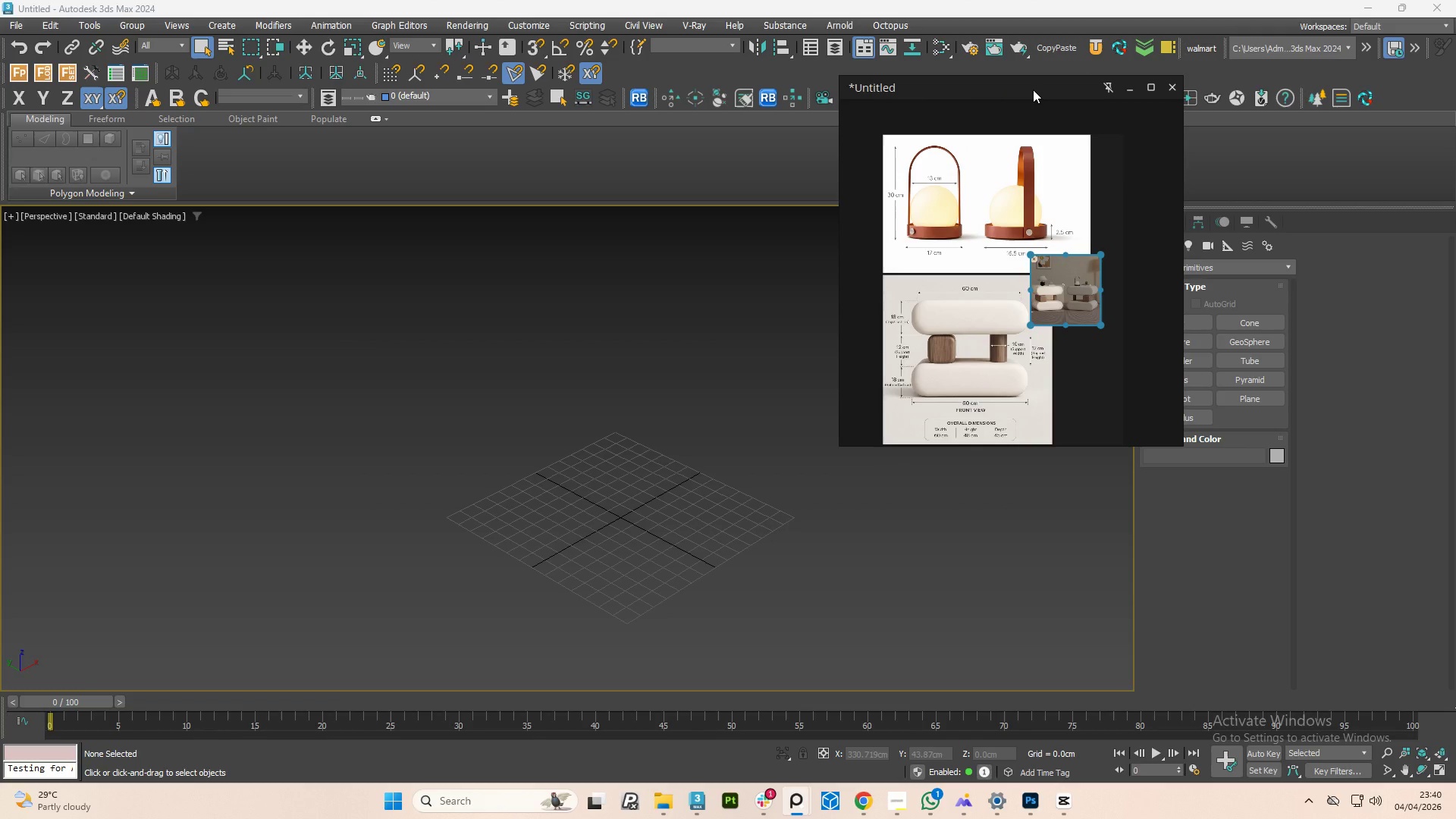 
left_click_drag(start_coordinate=[1033, 89], to_coordinate=[1290, 420])
 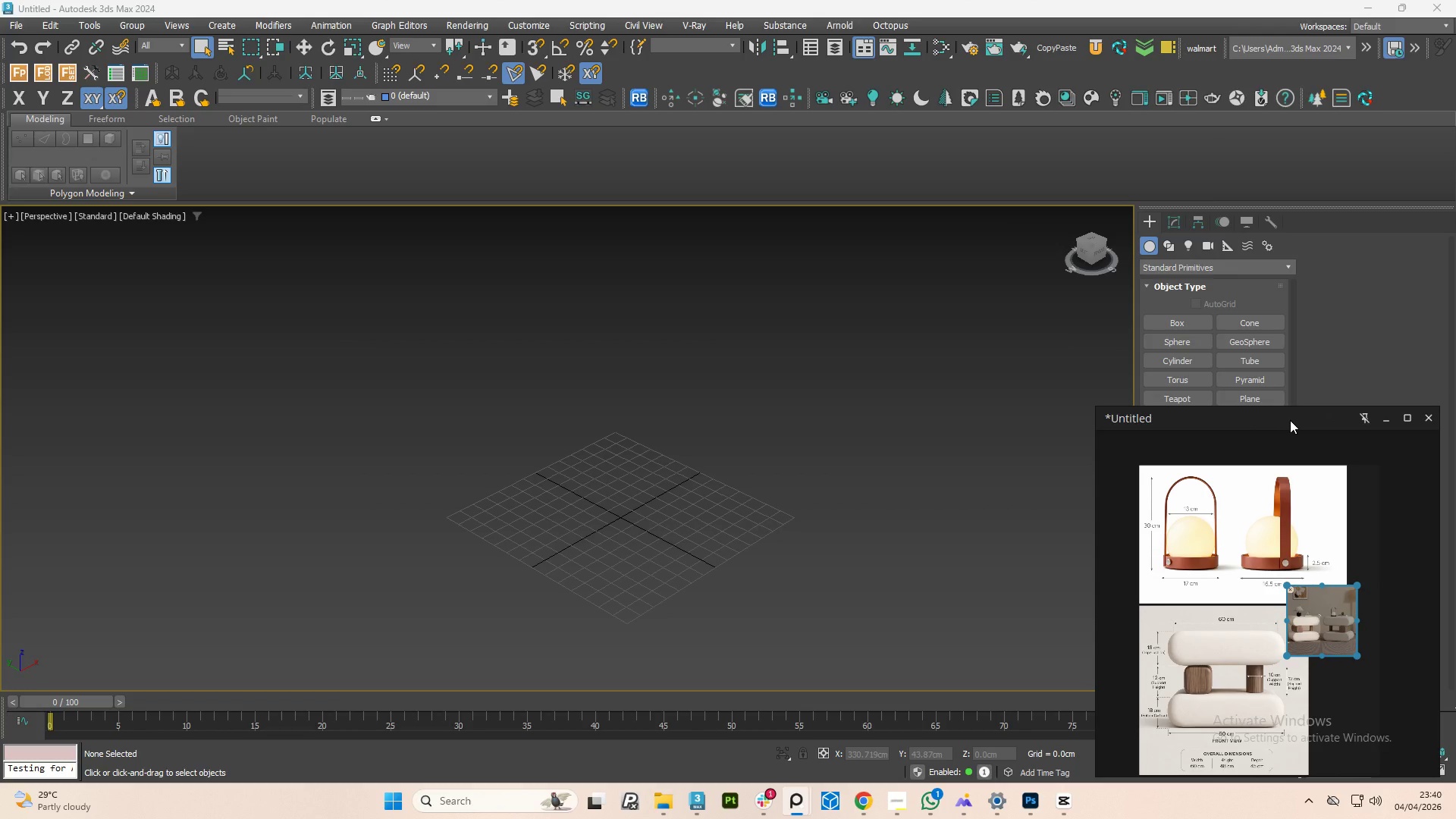 
wait(6.16)
 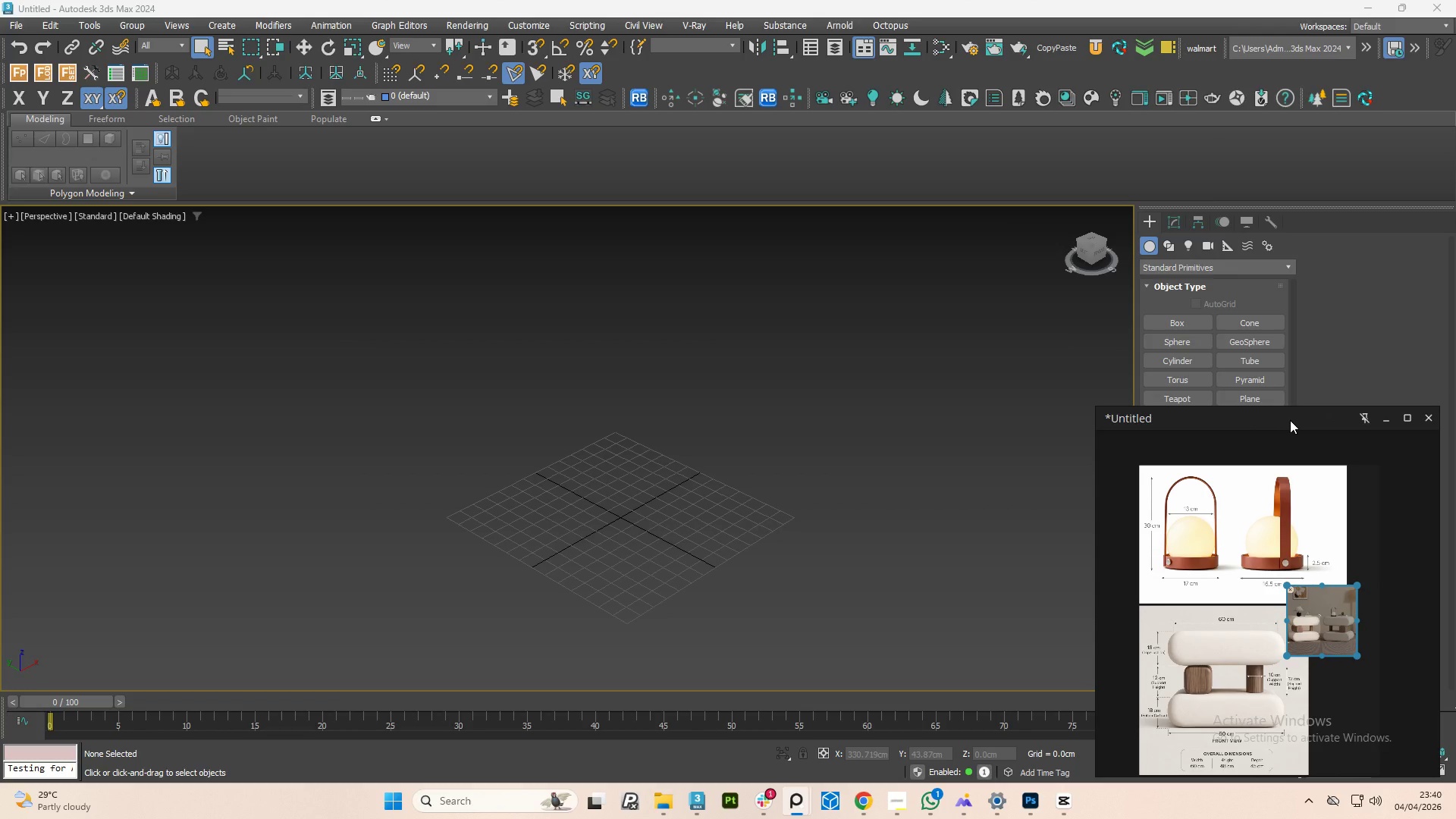 
left_click([927, 813])
 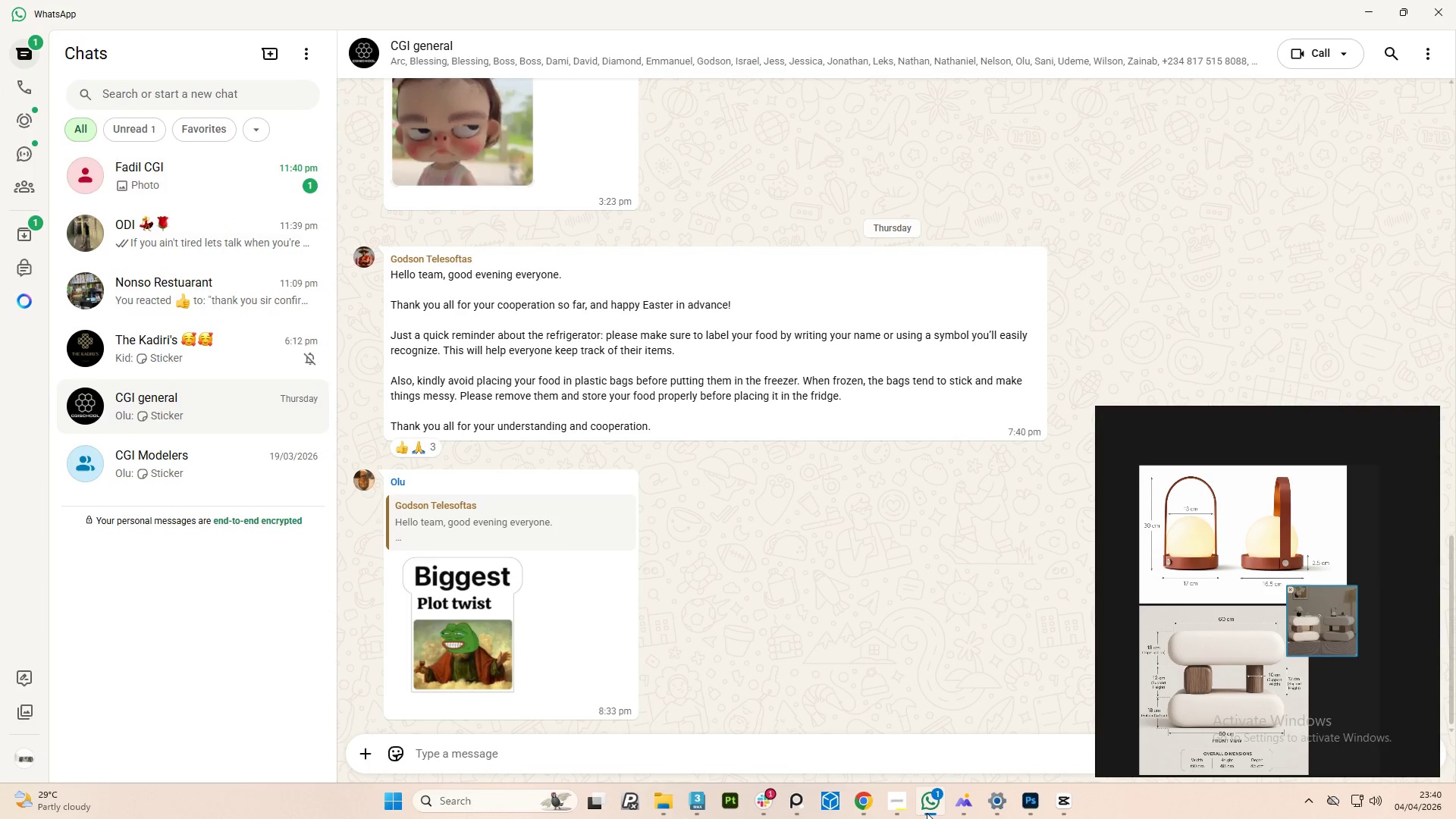 
left_click([927, 813])
 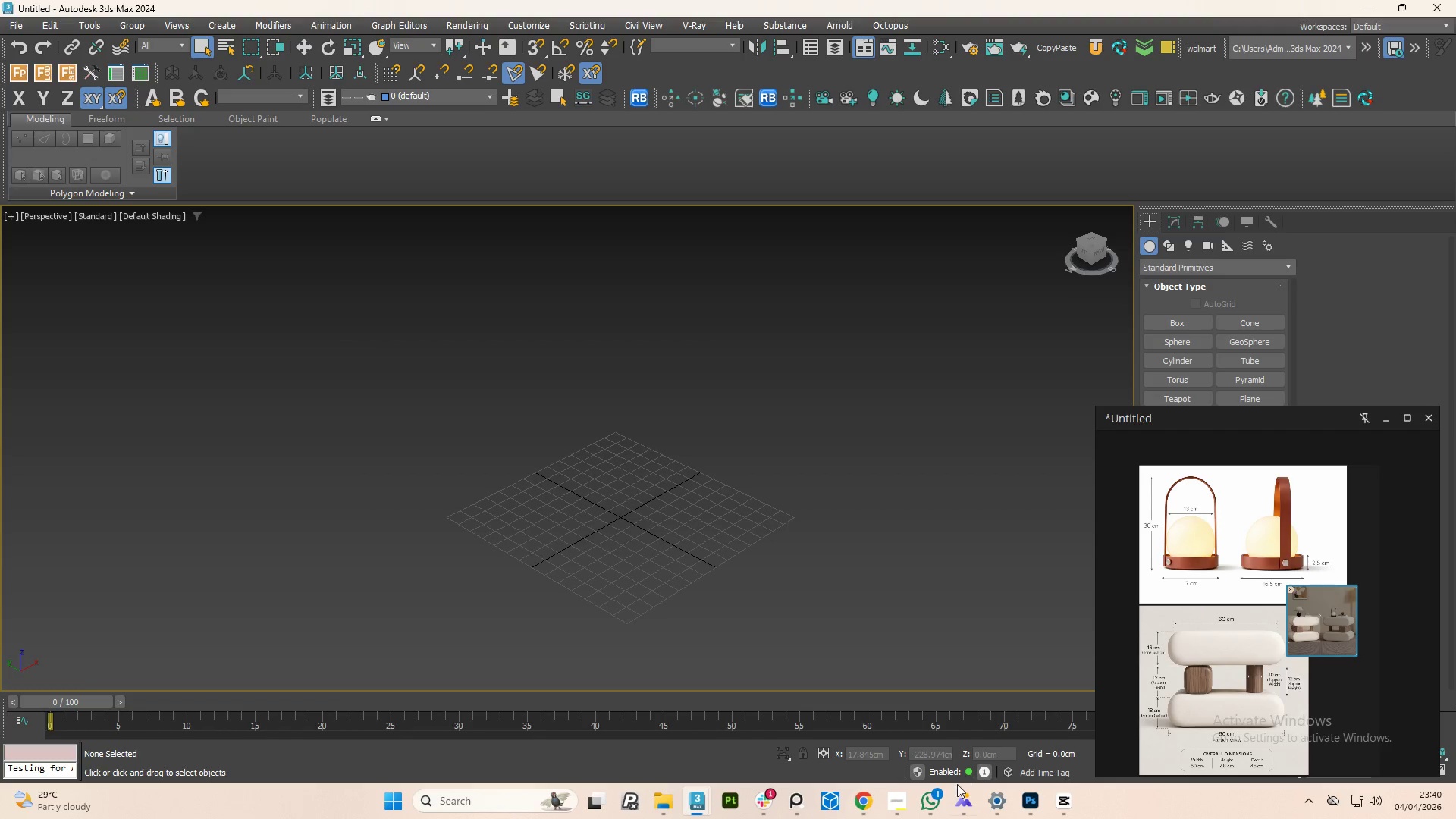 
left_click([1187, 318])
 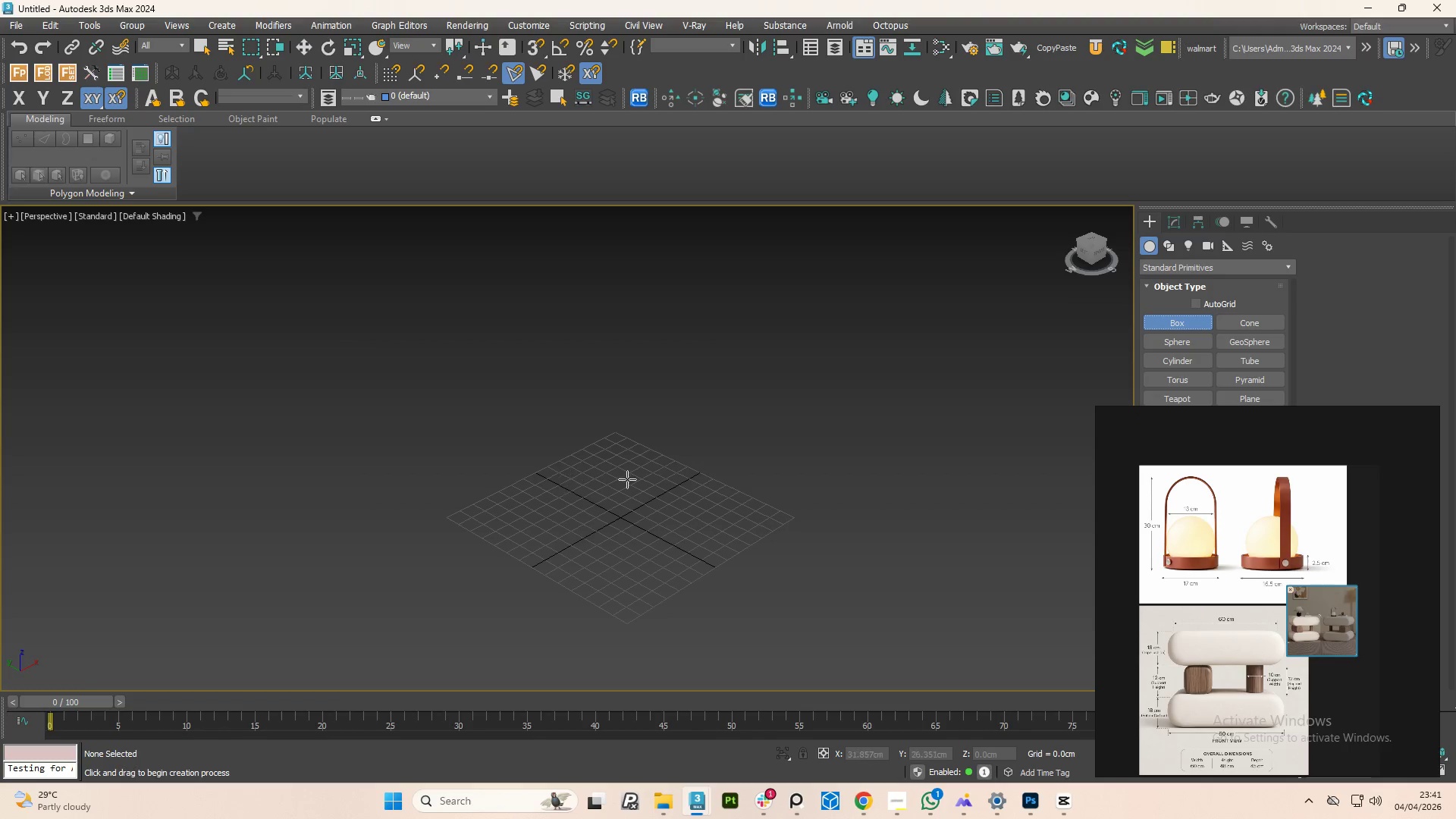 
left_click_drag(start_coordinate=[654, 476], to_coordinate=[661, 632])
 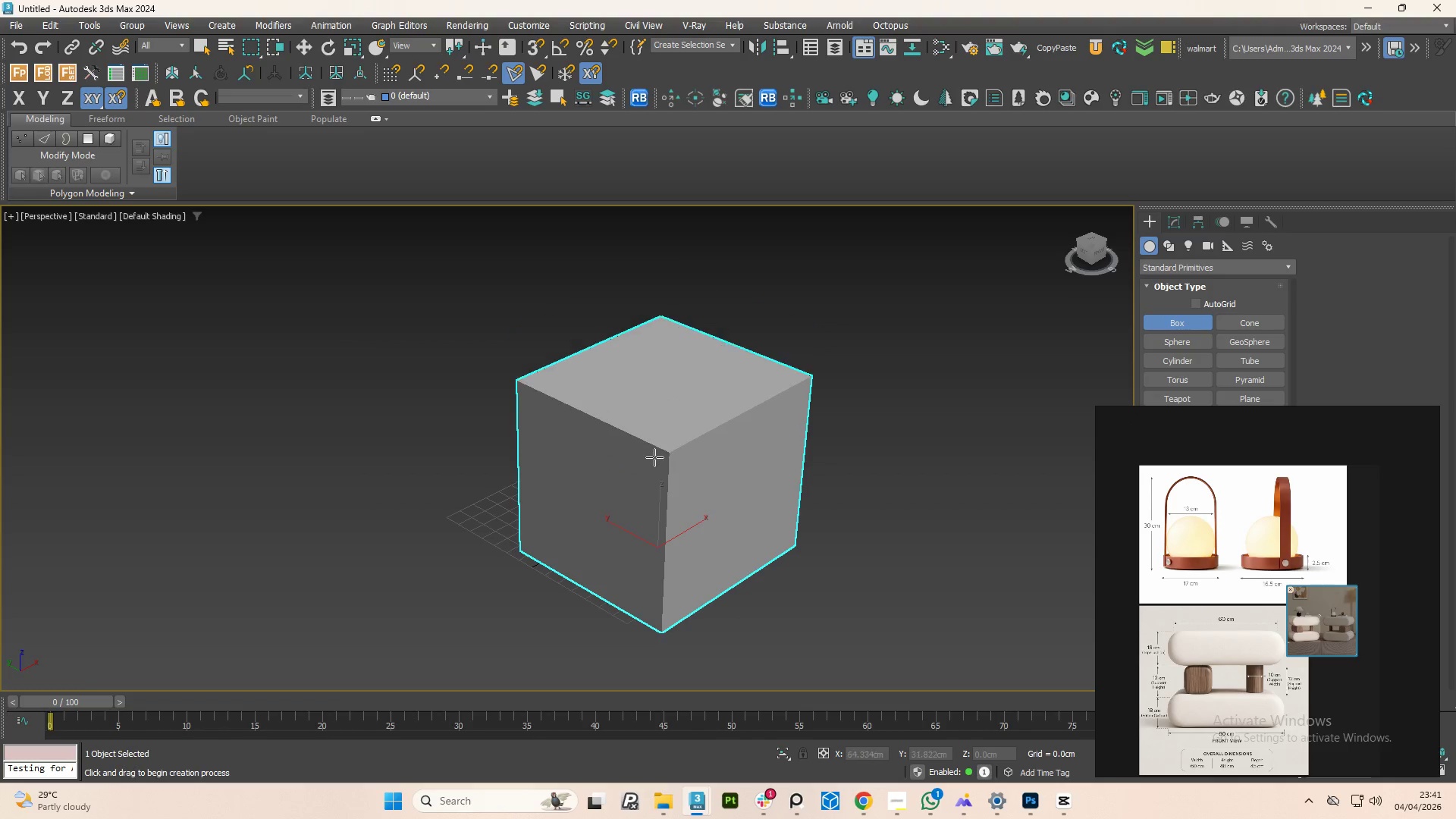 
left_click([654, 457])
 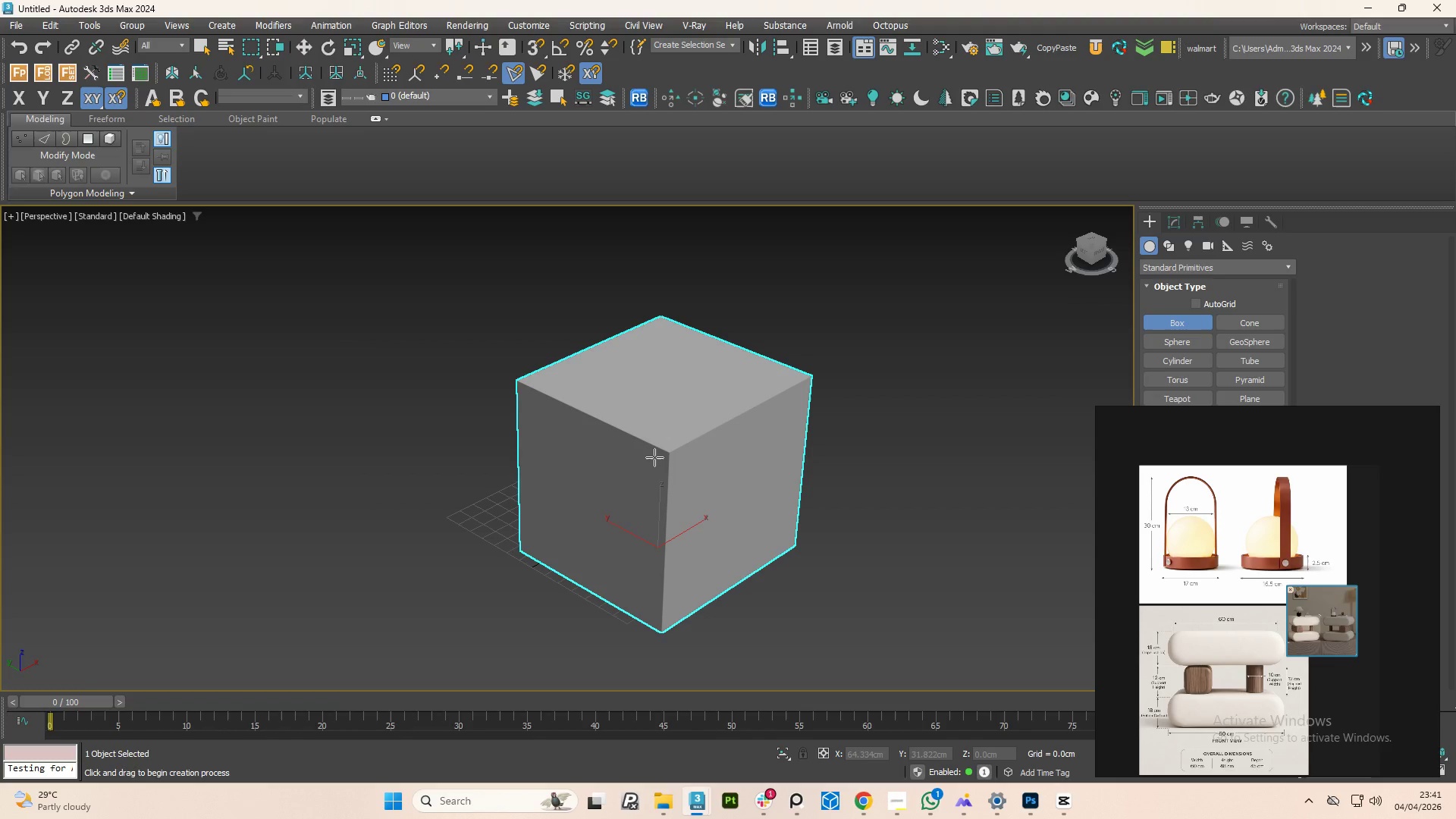 
wait(9.7)
 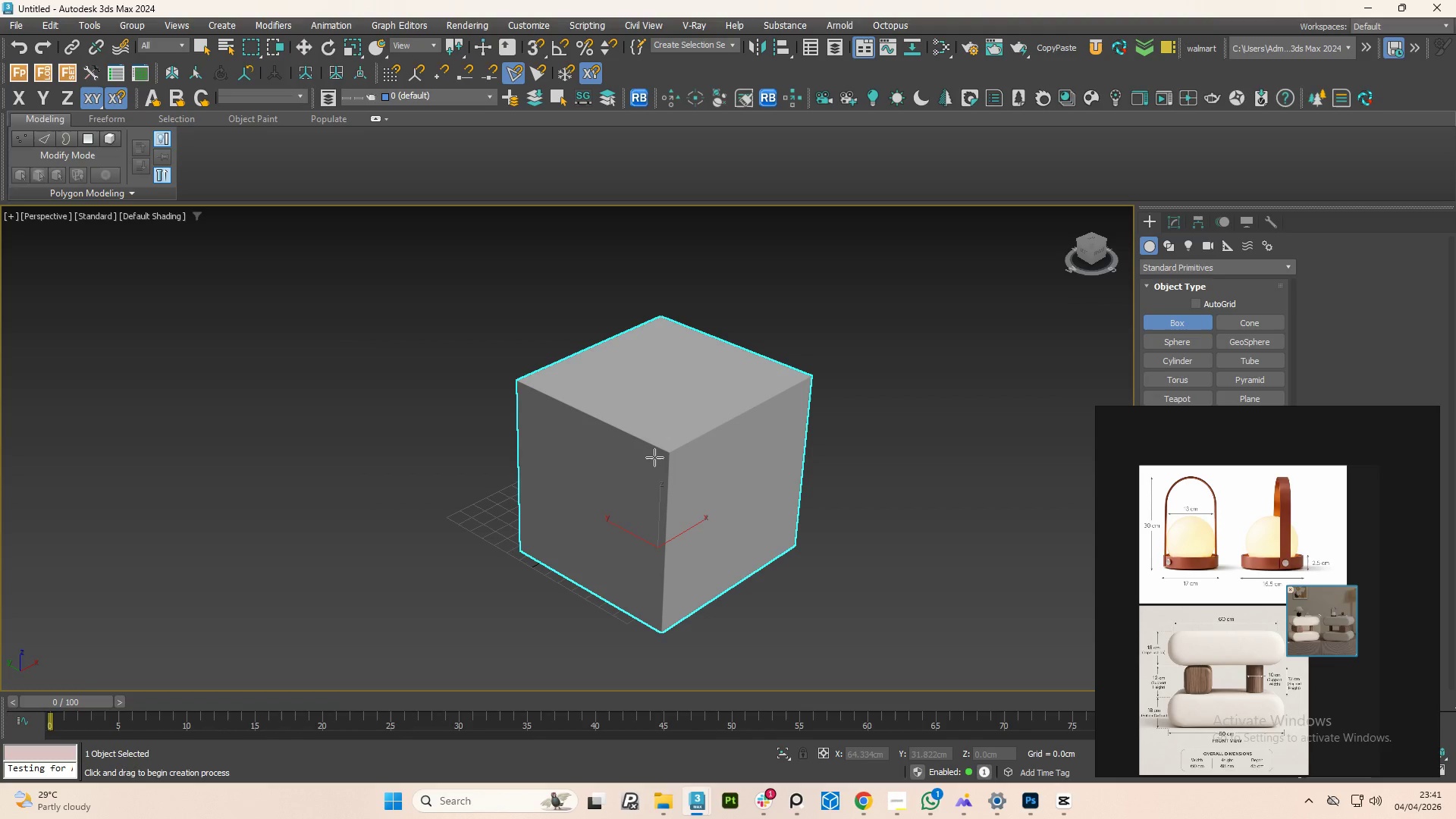 
right_click([789, 439])
 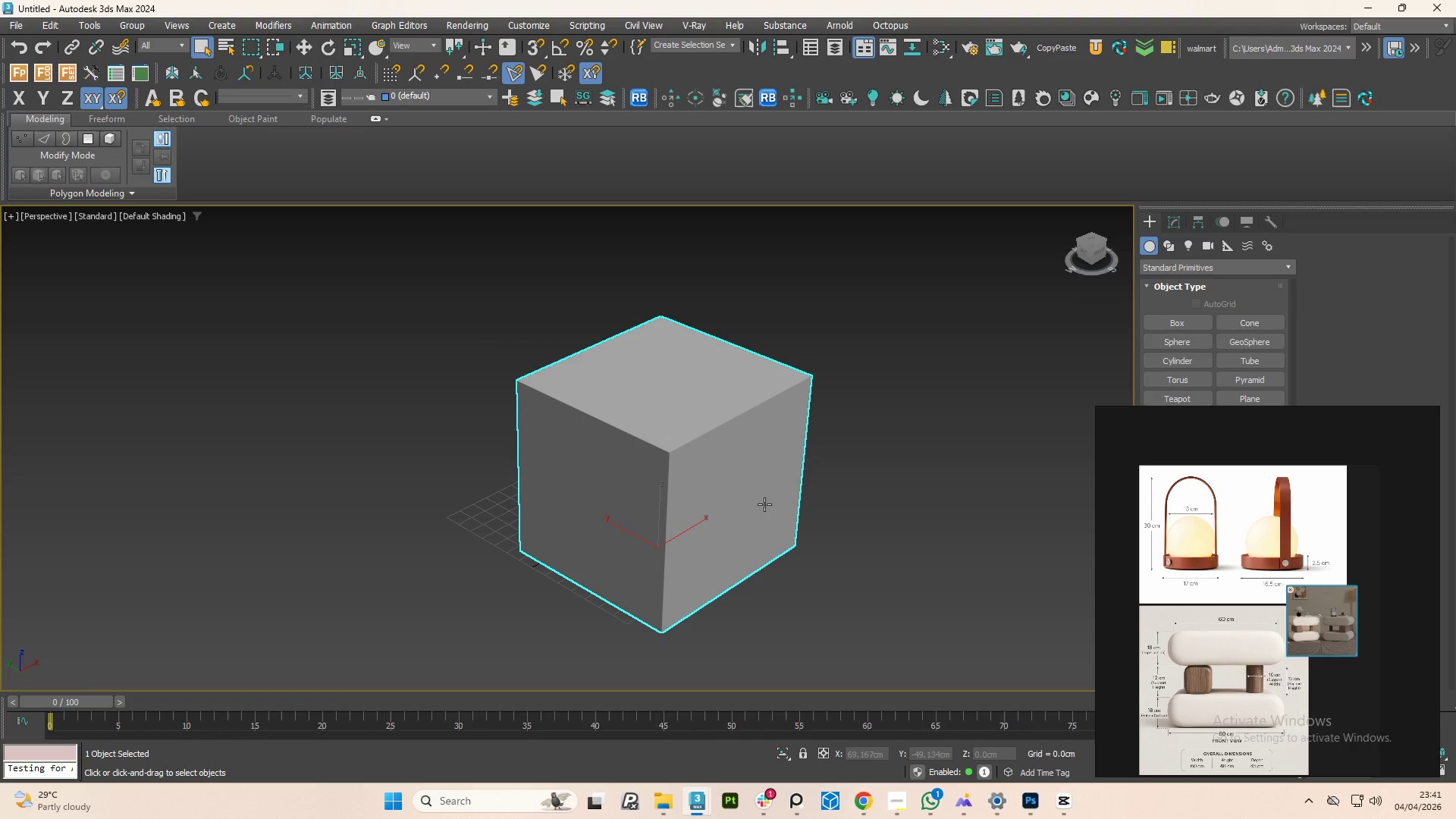 
right_click([721, 486])
 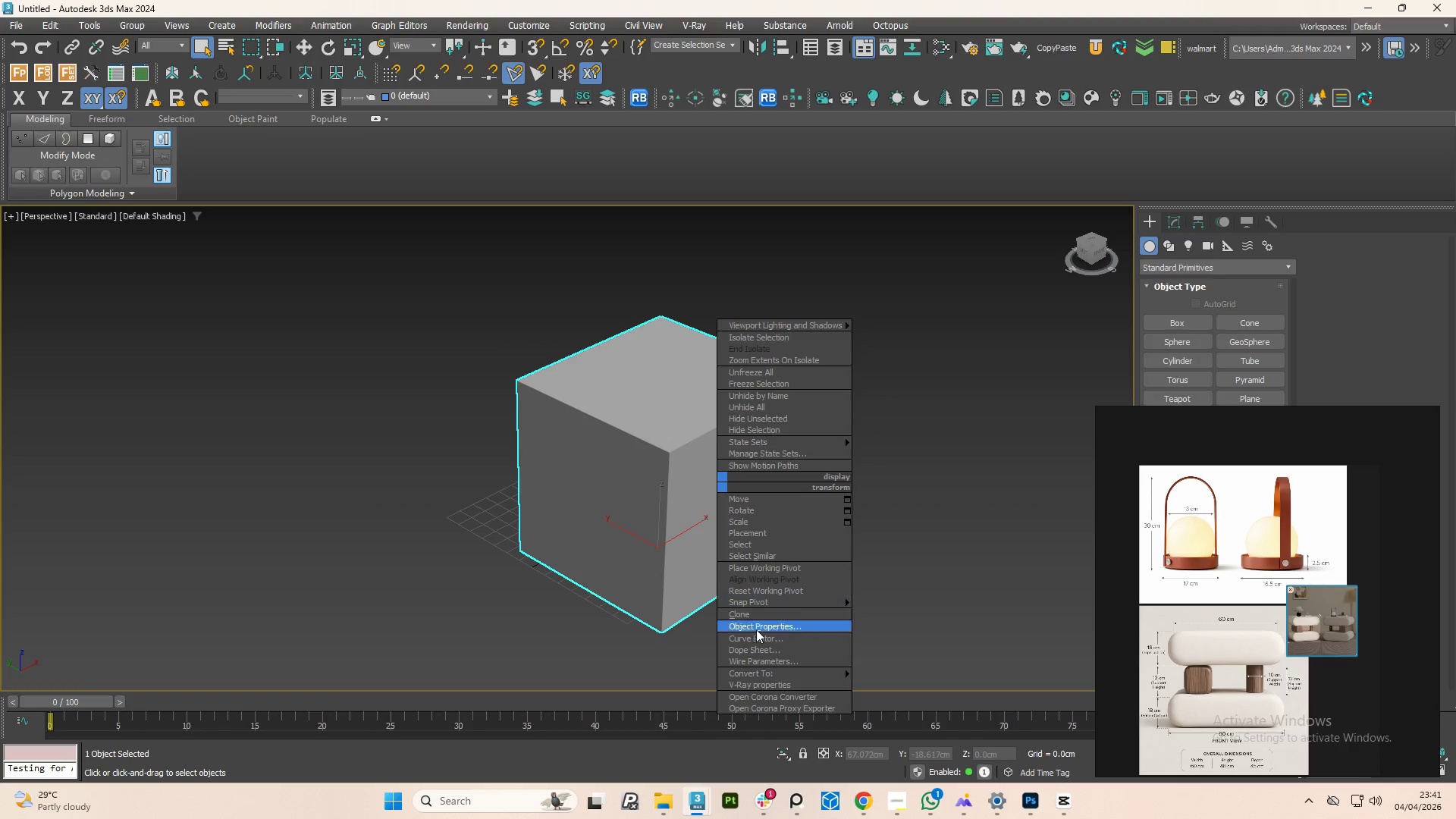 
mouse_move([753, 636])
 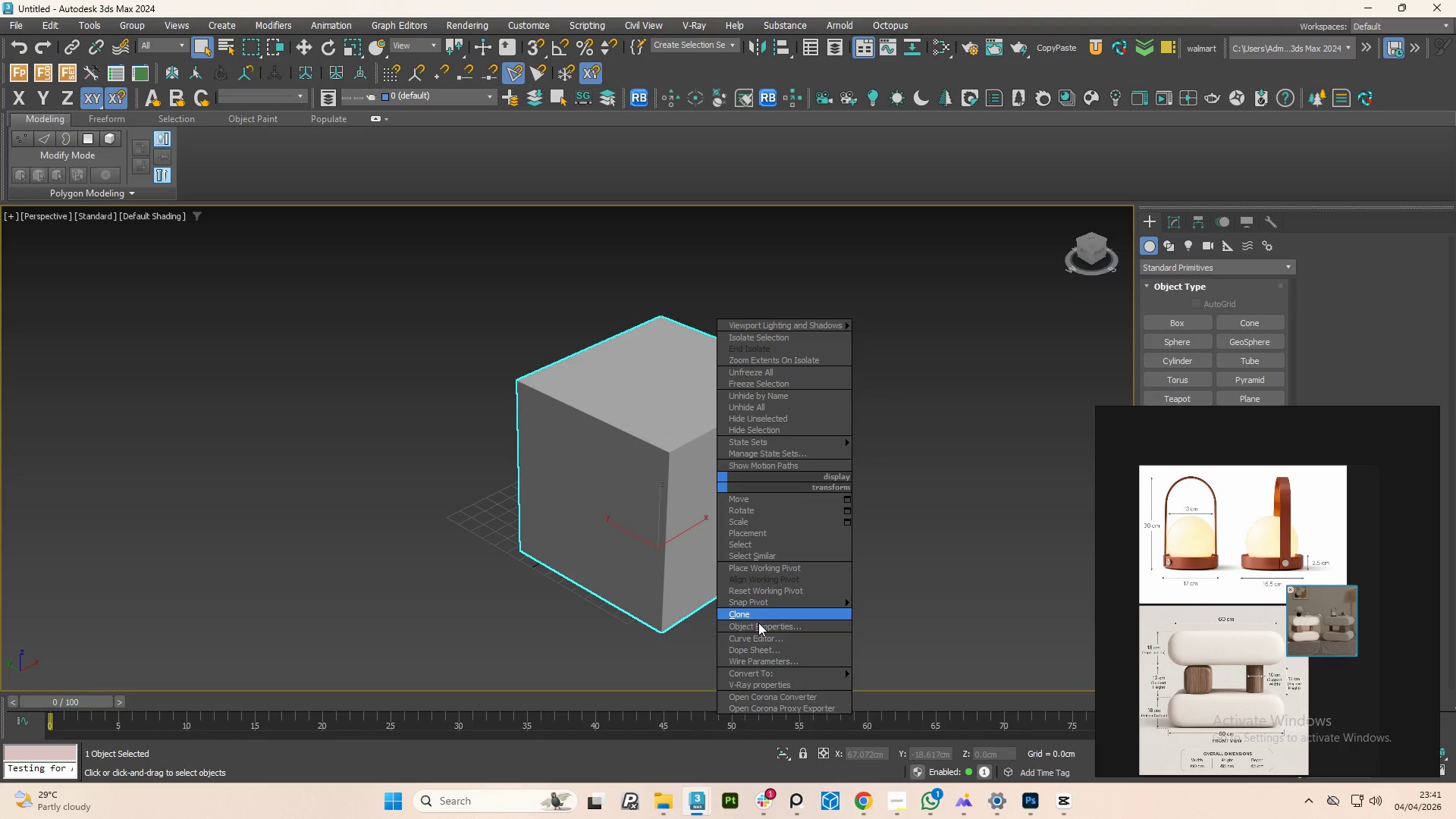 
left_click([758, 623])
 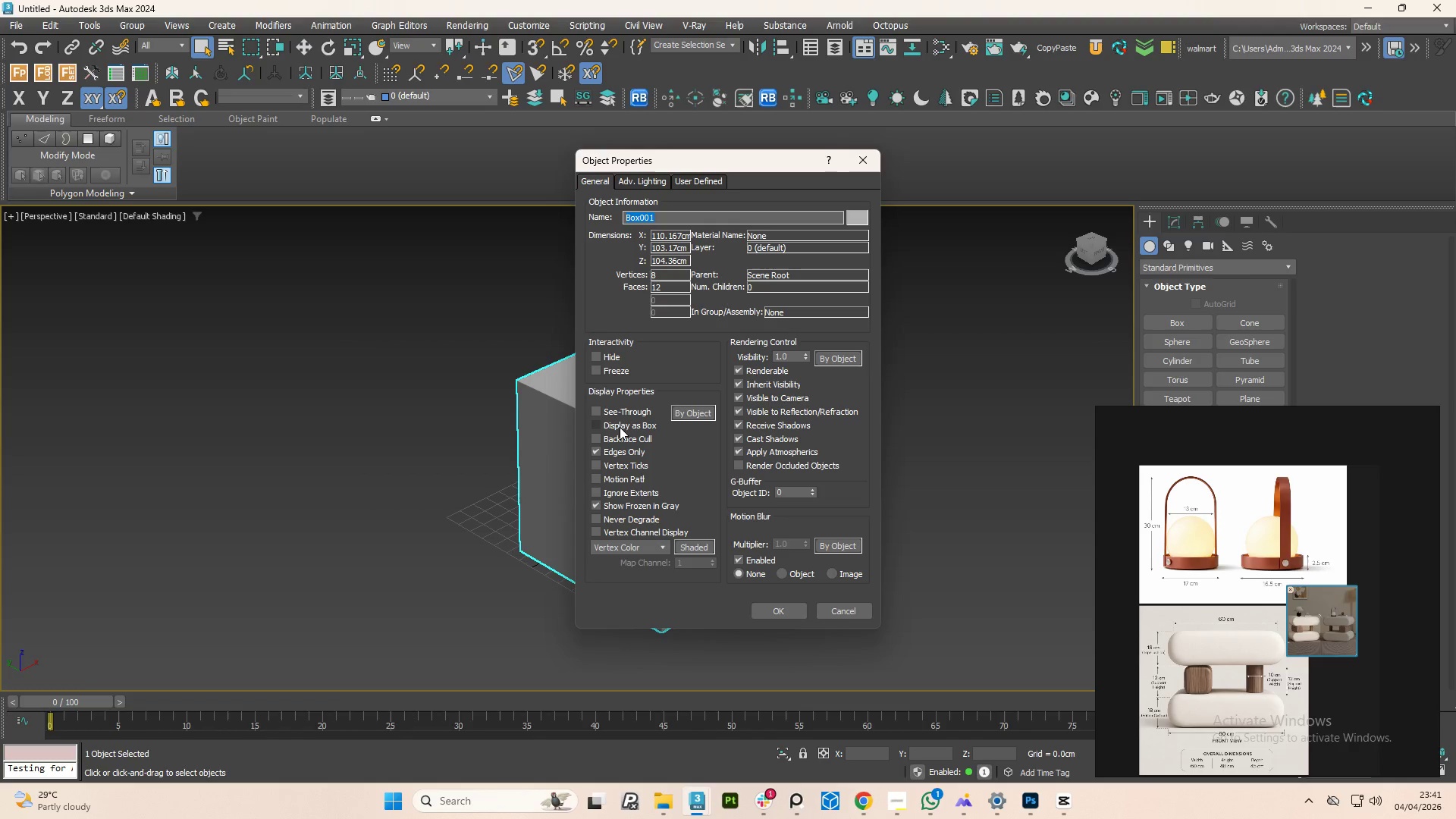 
left_click([592, 425])
 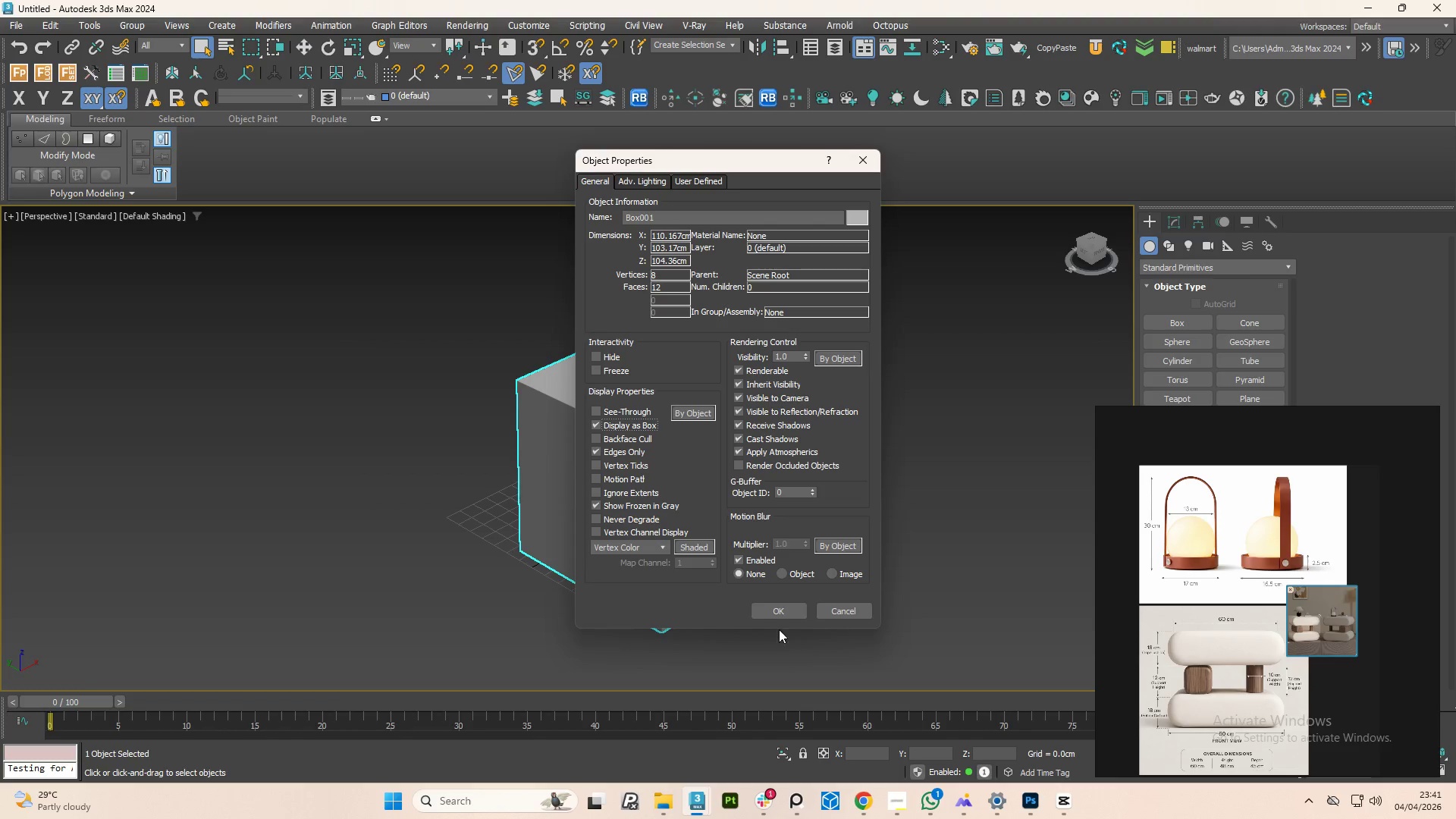 
left_click([779, 614])
 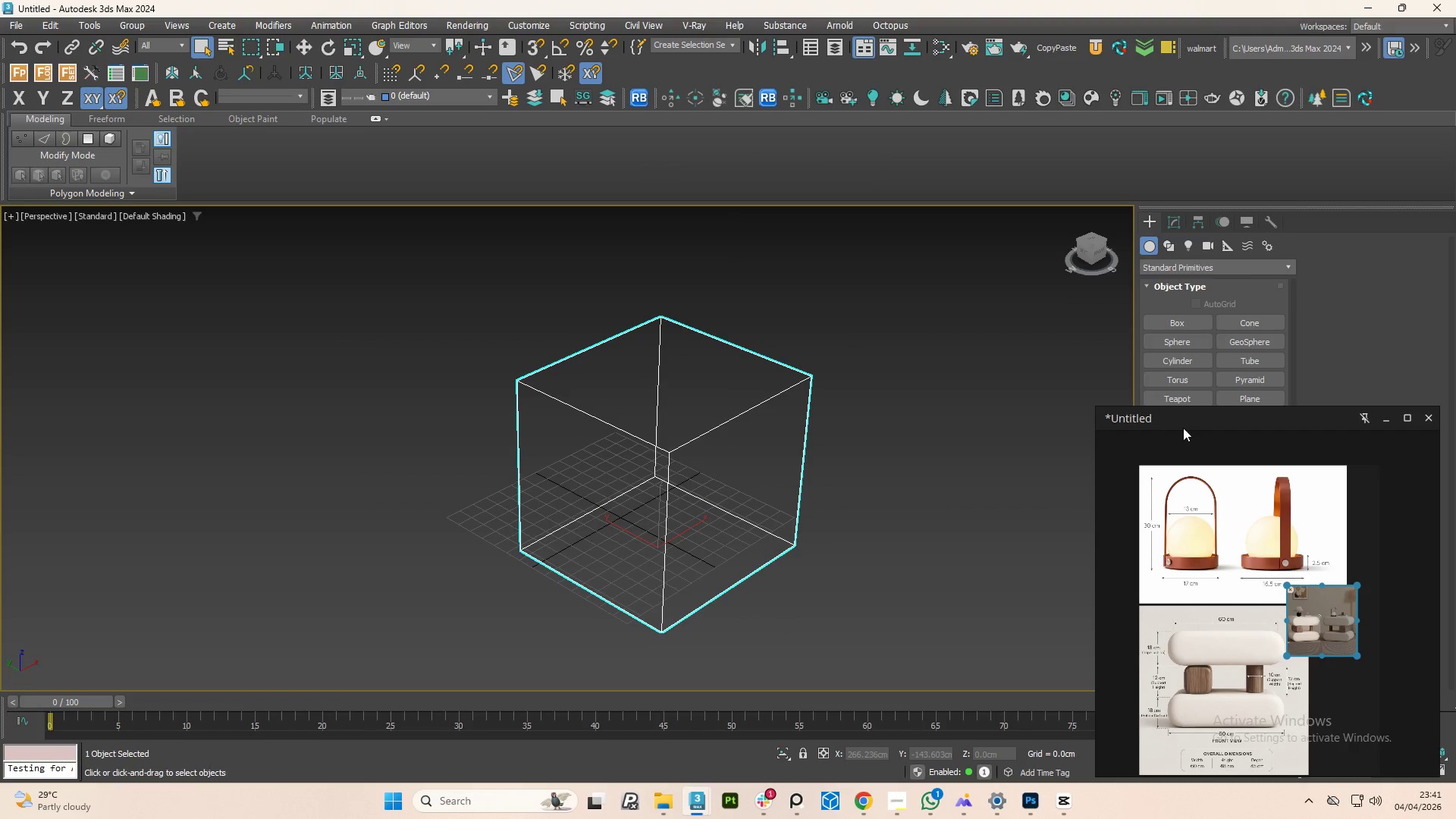 
left_click_drag(start_coordinate=[1188, 422], to_coordinate=[135, 226])
 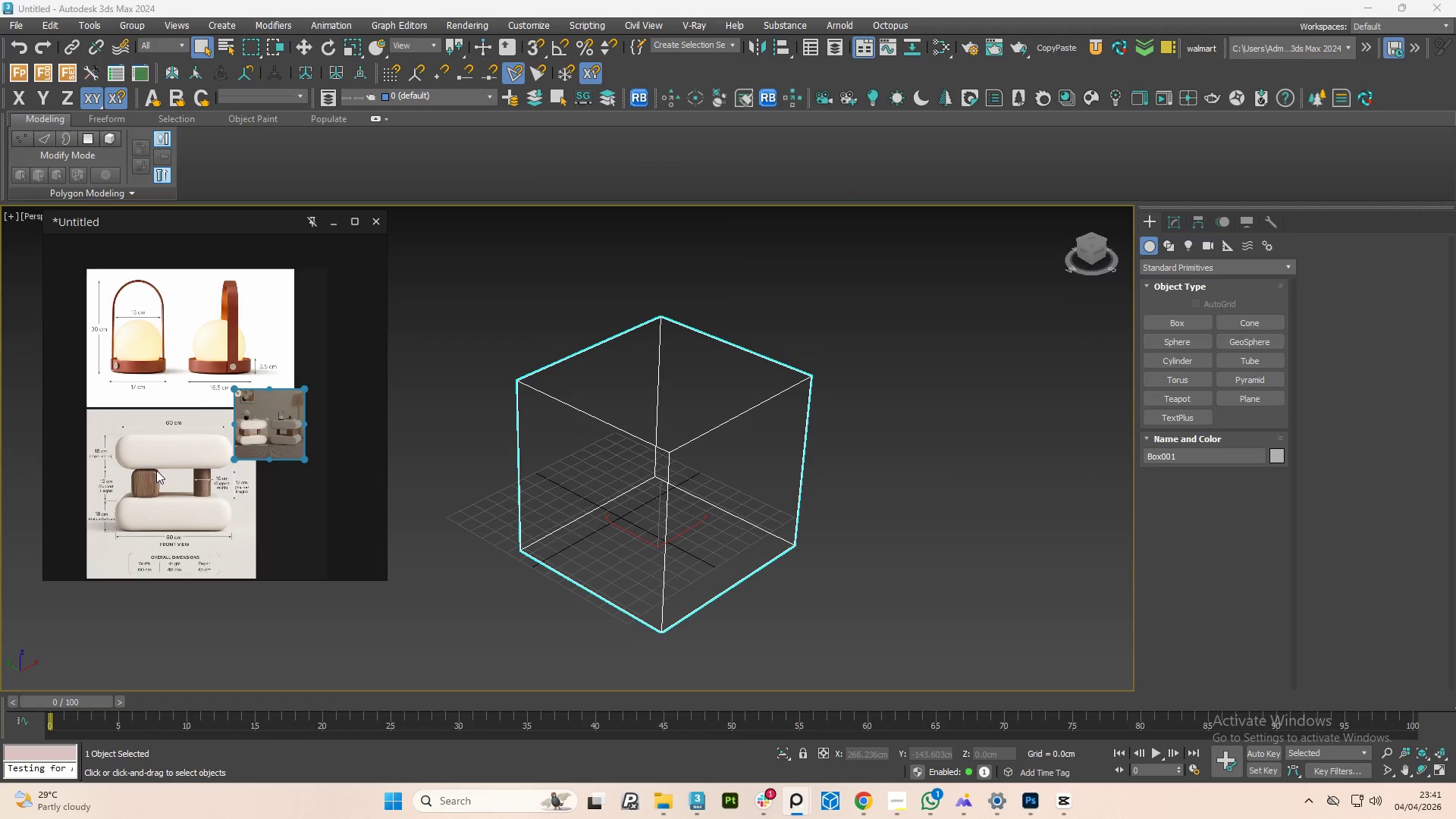 
scroll: coordinate [157, 469], scroll_direction: up, amount: 3.0
 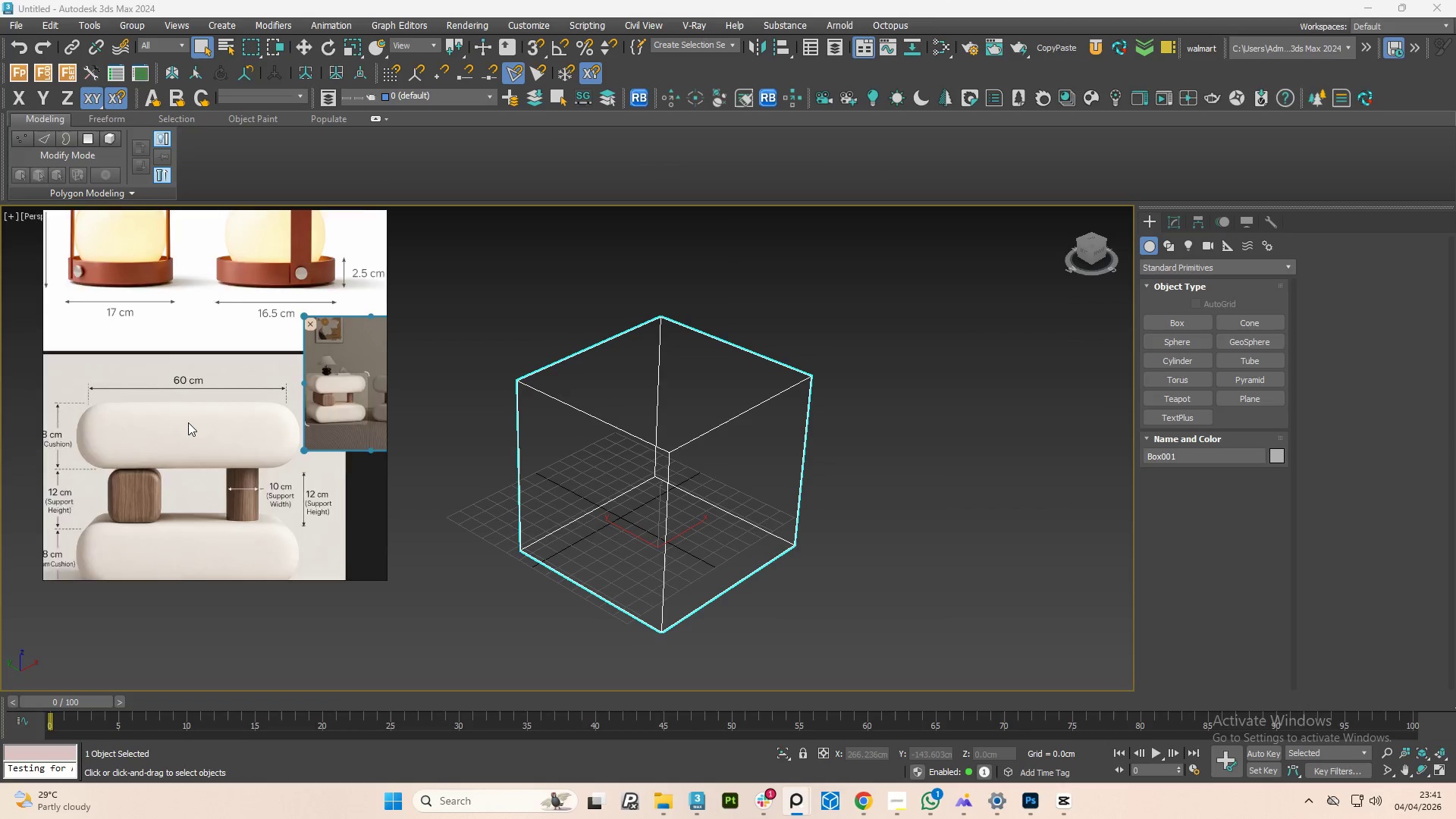 
scroll: coordinate [188, 422], scroll_direction: down, amount: 1.0
 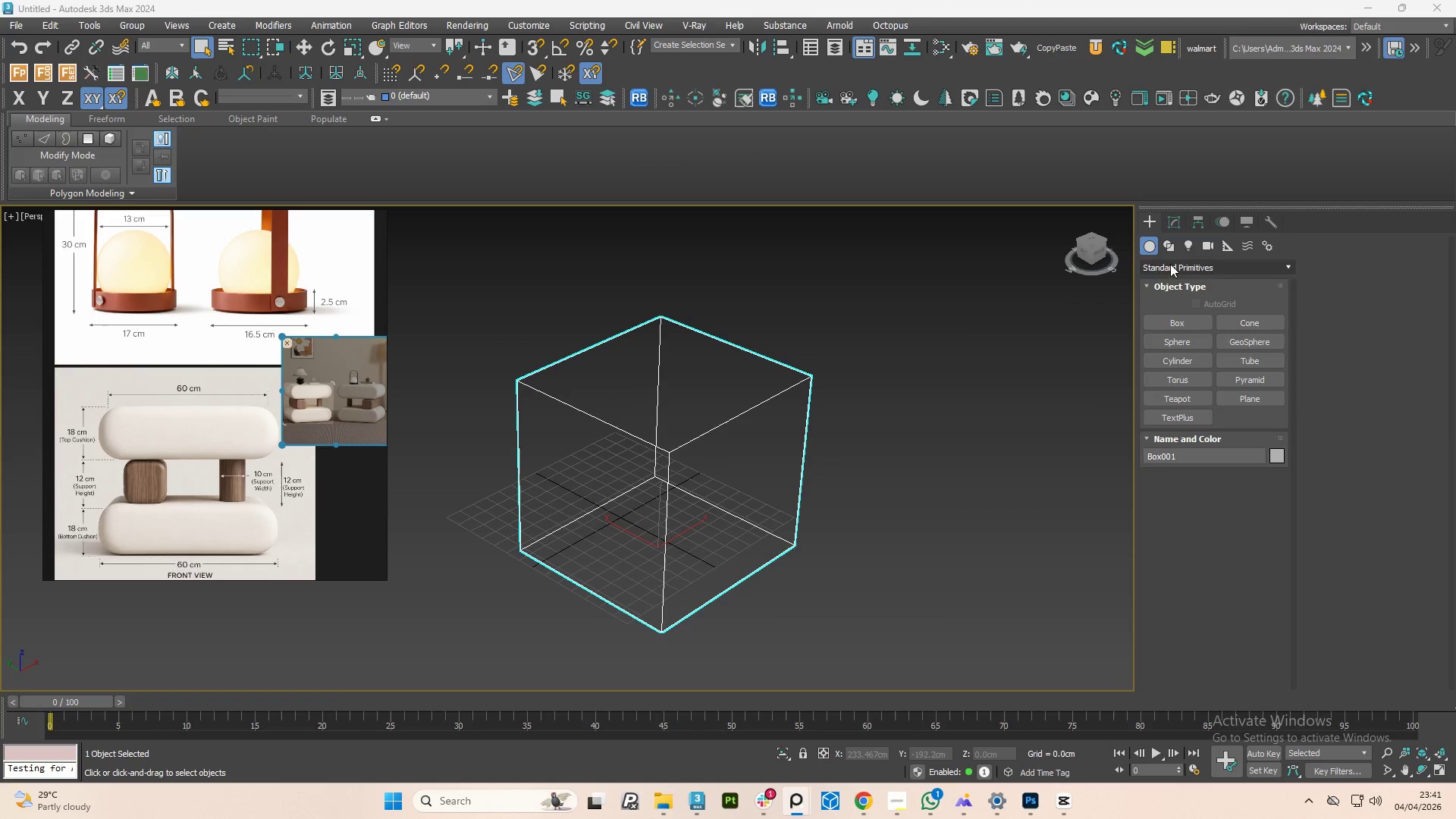 
left_click([1179, 219])
 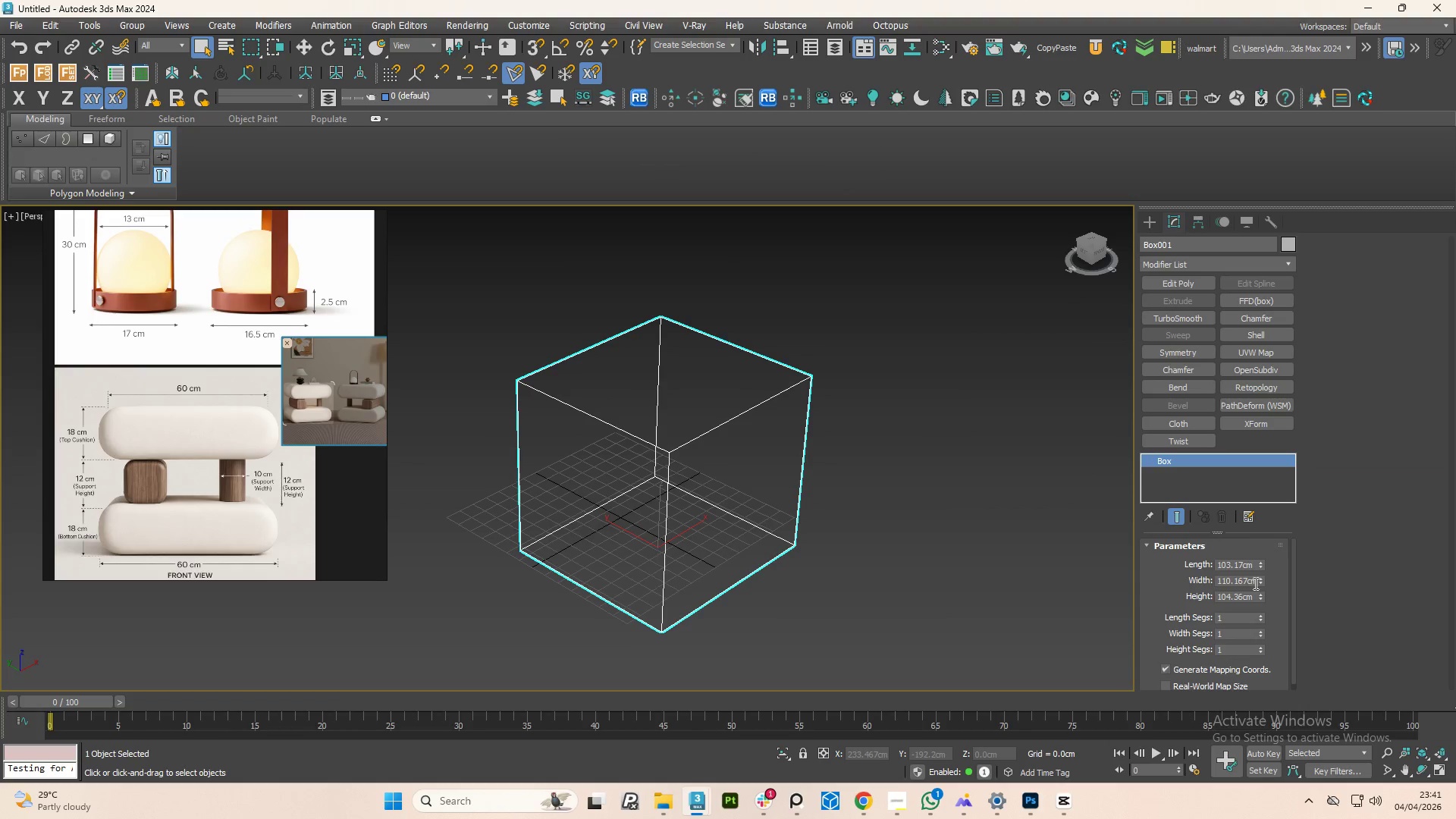 
double_click([1254, 583])
 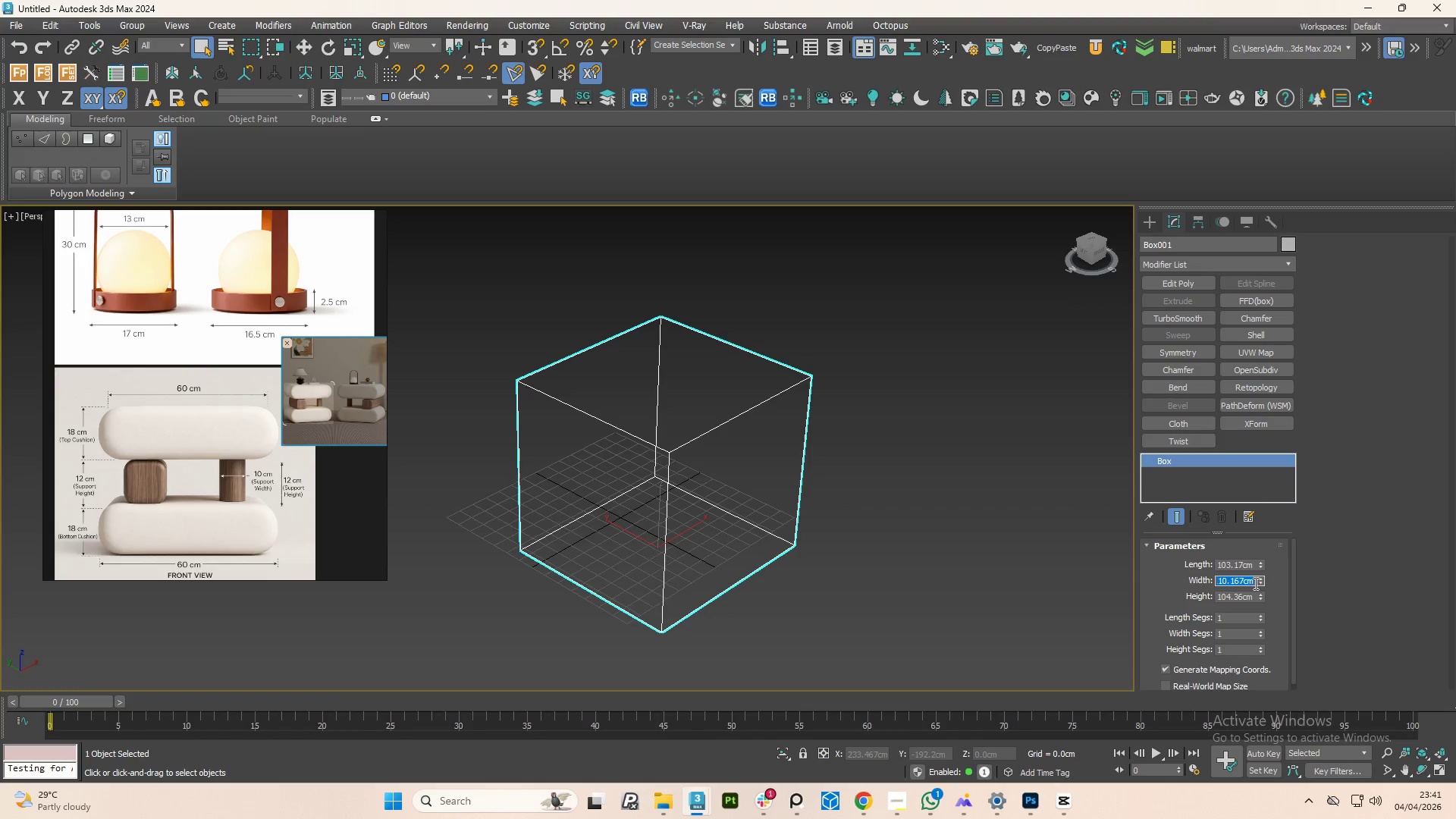 
key(Numpad6)
 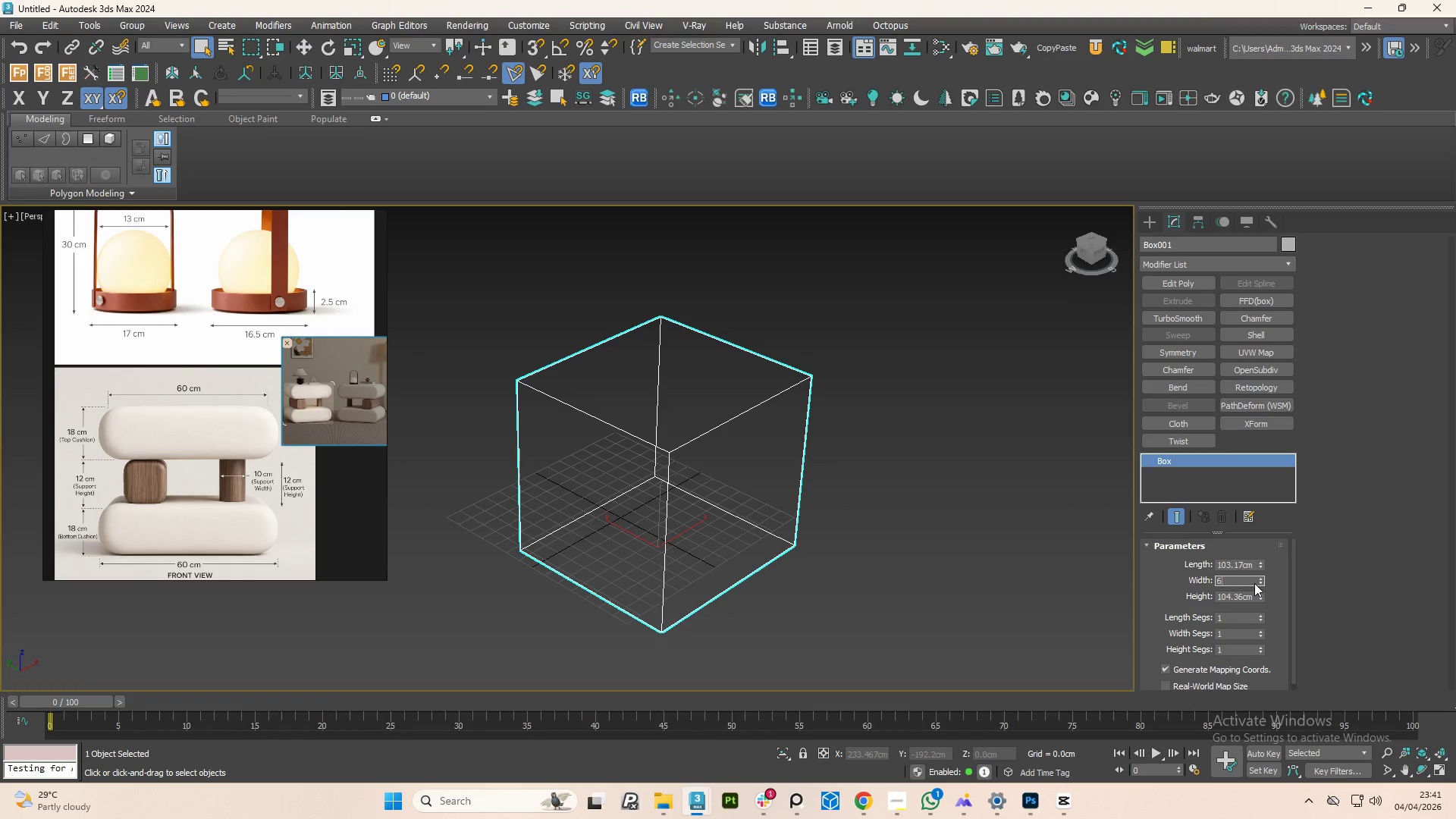 
key(Numpad0)
 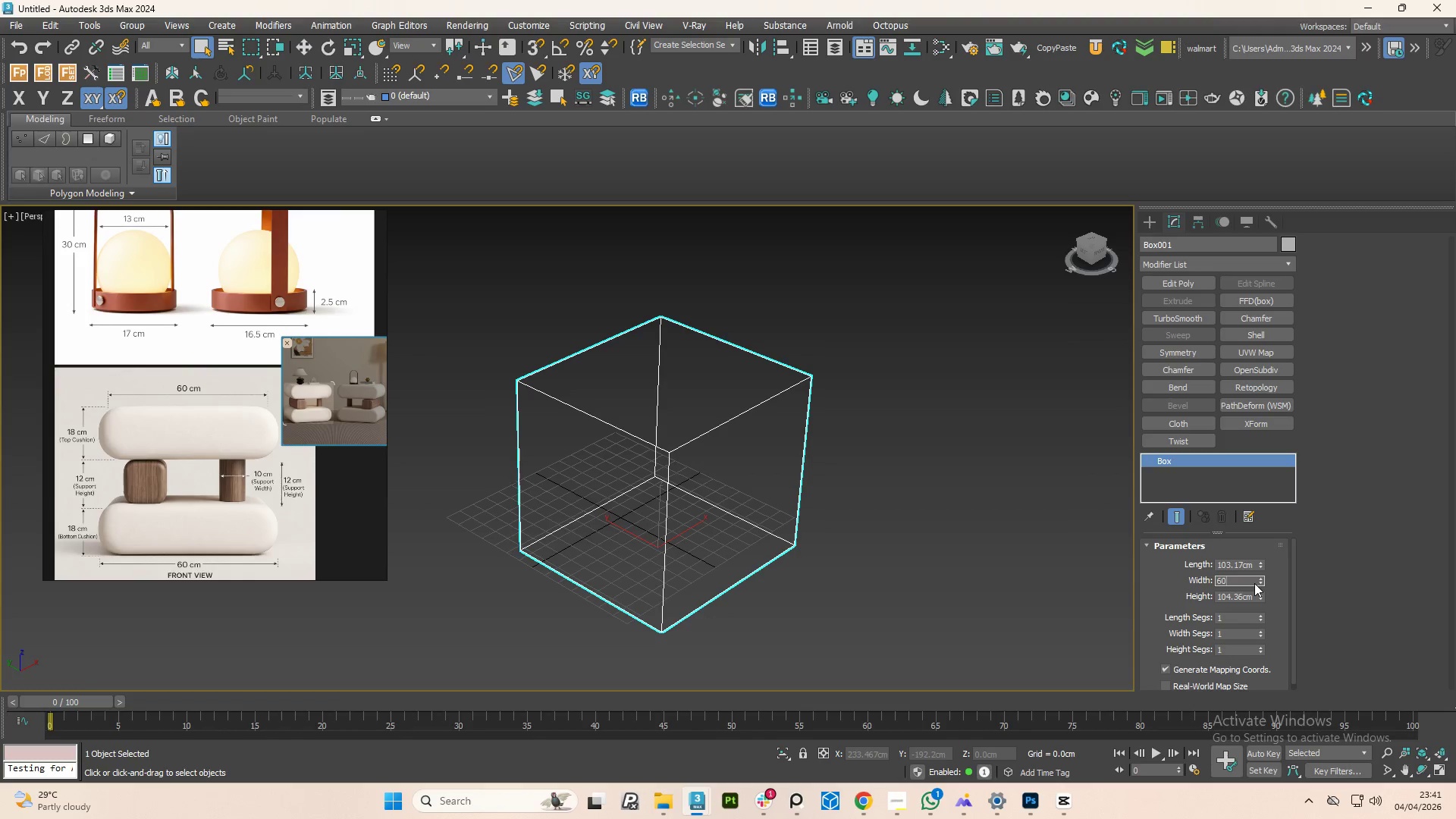 
key(NumpadEnter)
 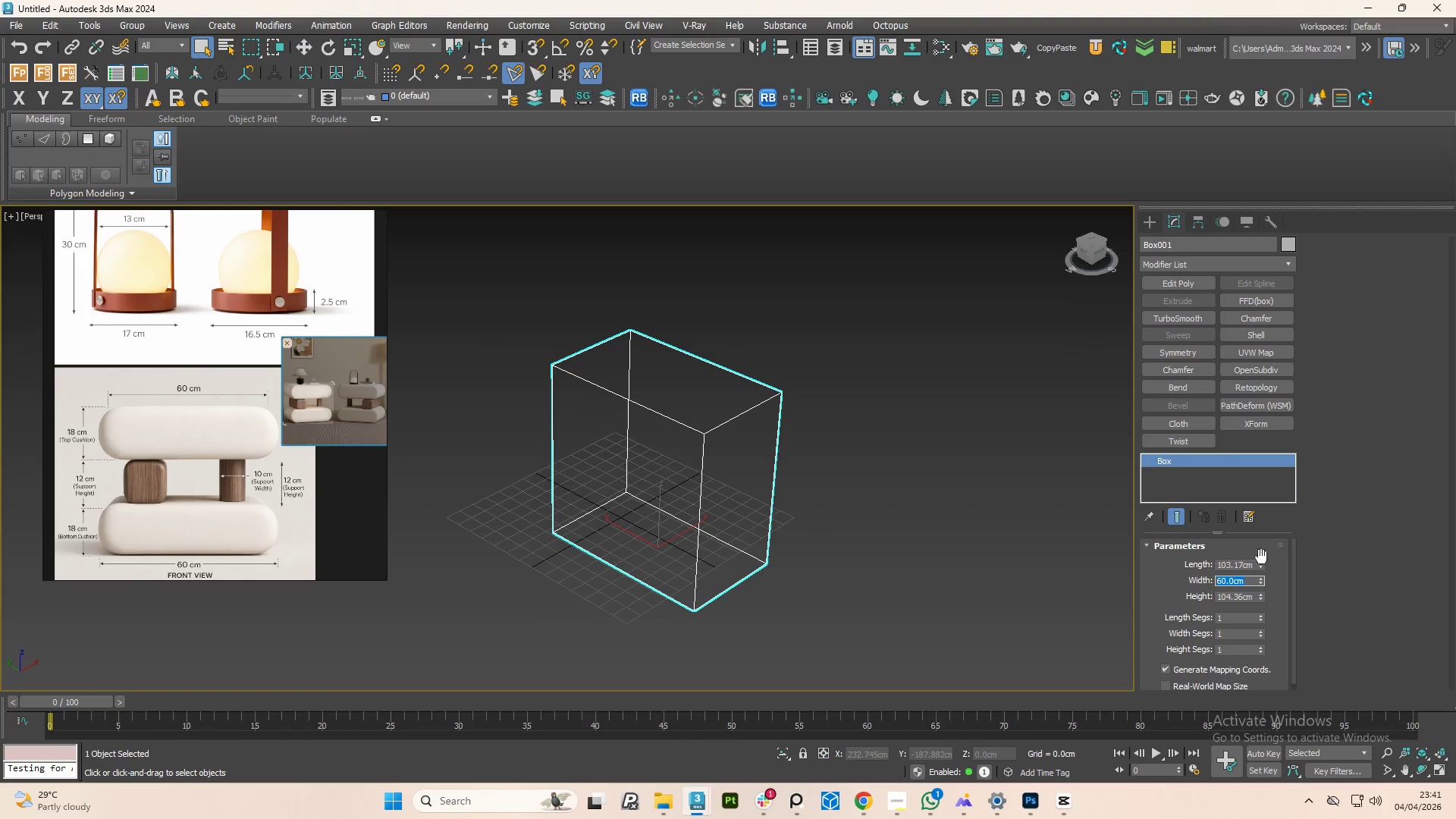 
left_click_drag(start_coordinate=[1264, 576], to_coordinate=[1255, 504])
 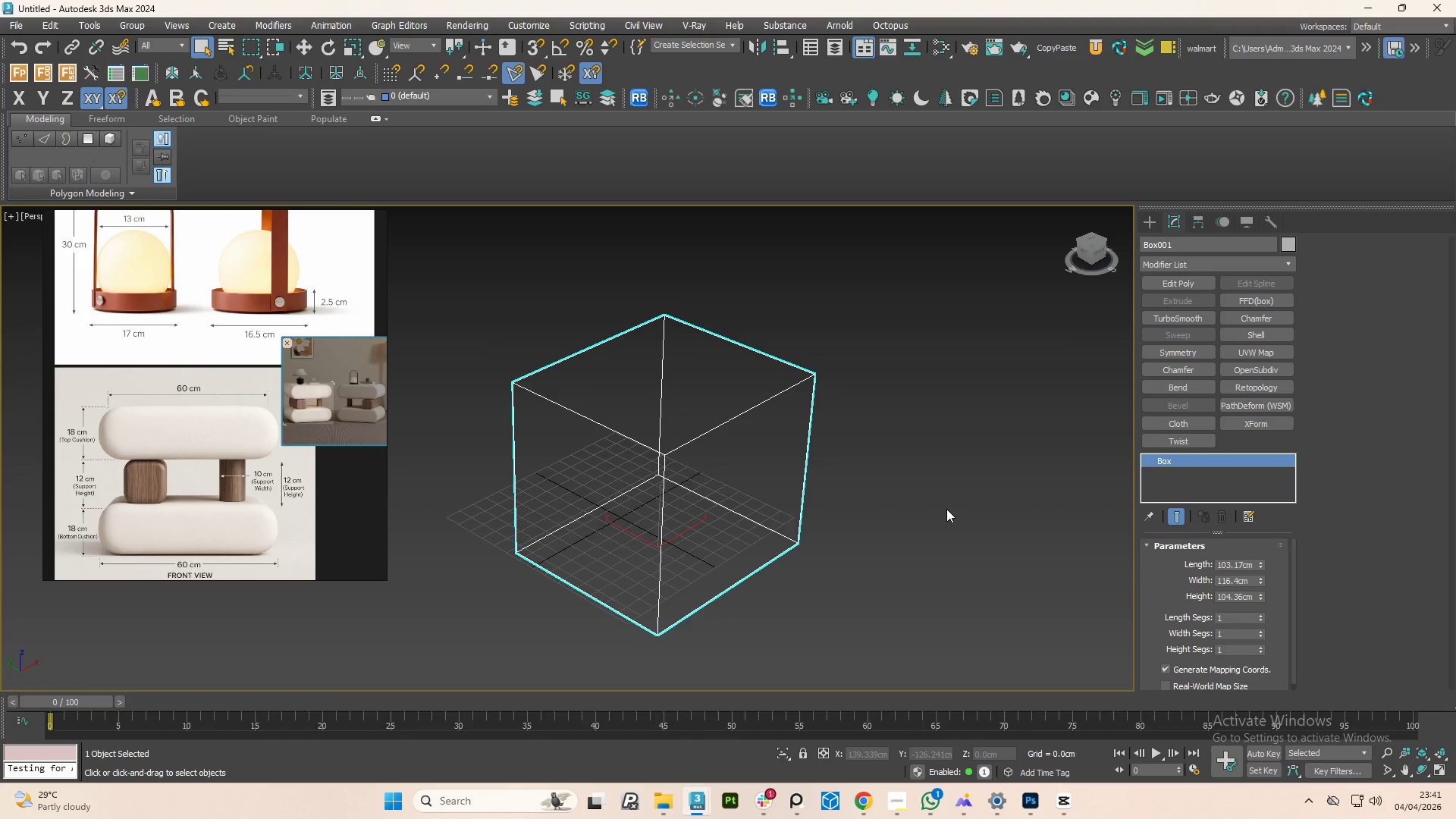 
key(Control+Z)
 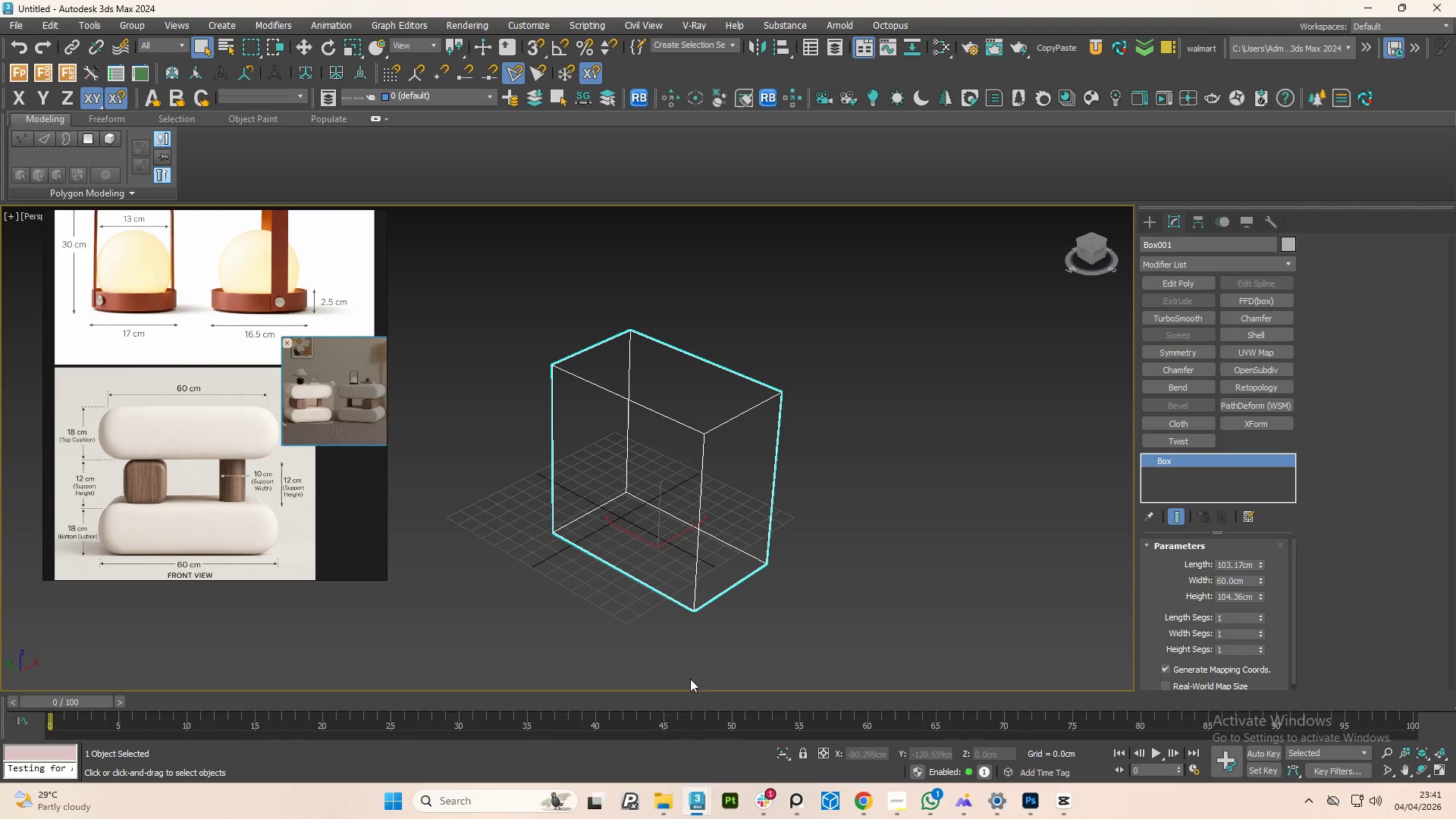 
scroll: coordinate [216, 513], scroll_direction: down, amount: 1.0
 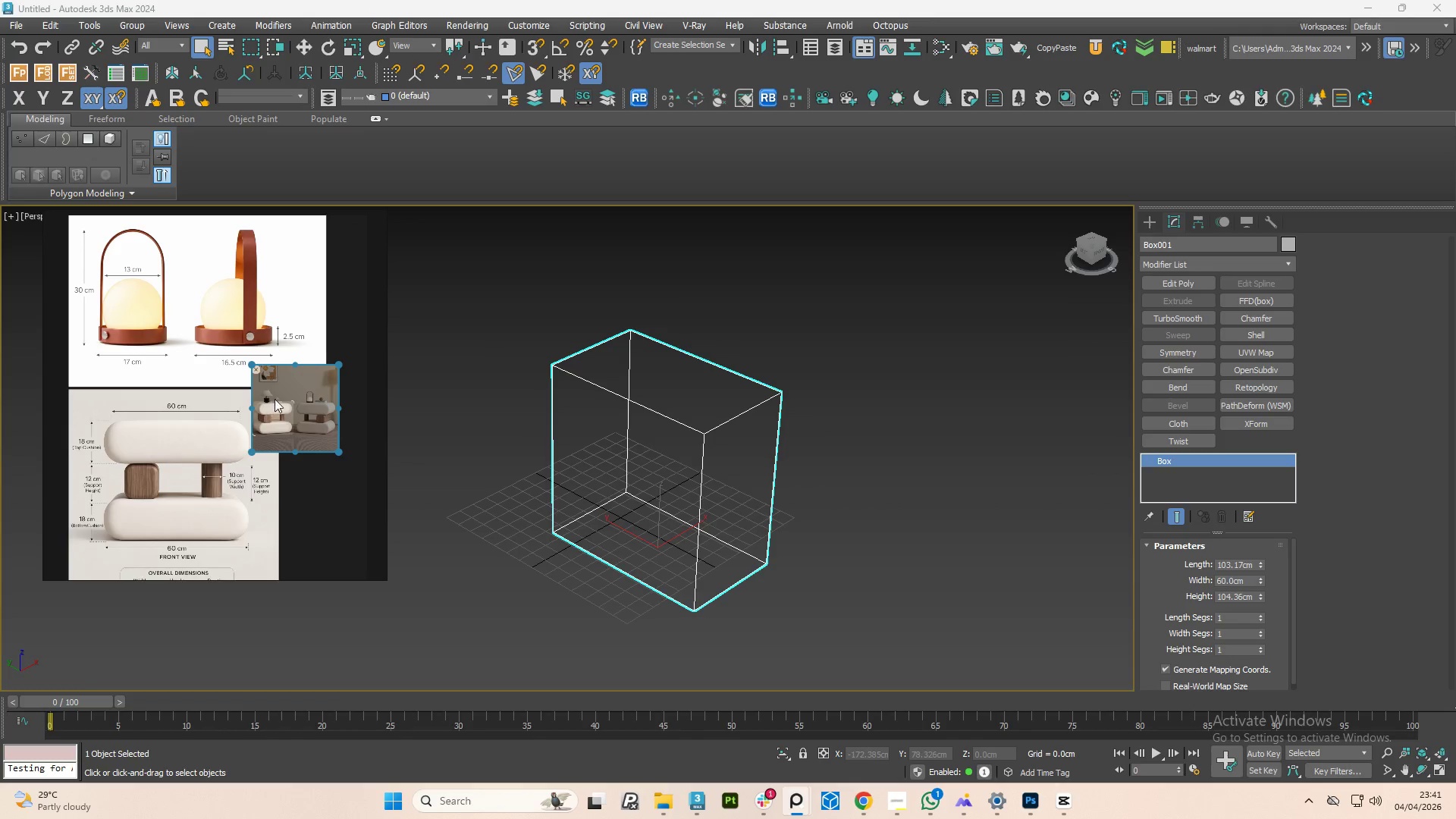 
left_click_drag(start_coordinate=[279, 388], to_coordinate=[338, 288])
 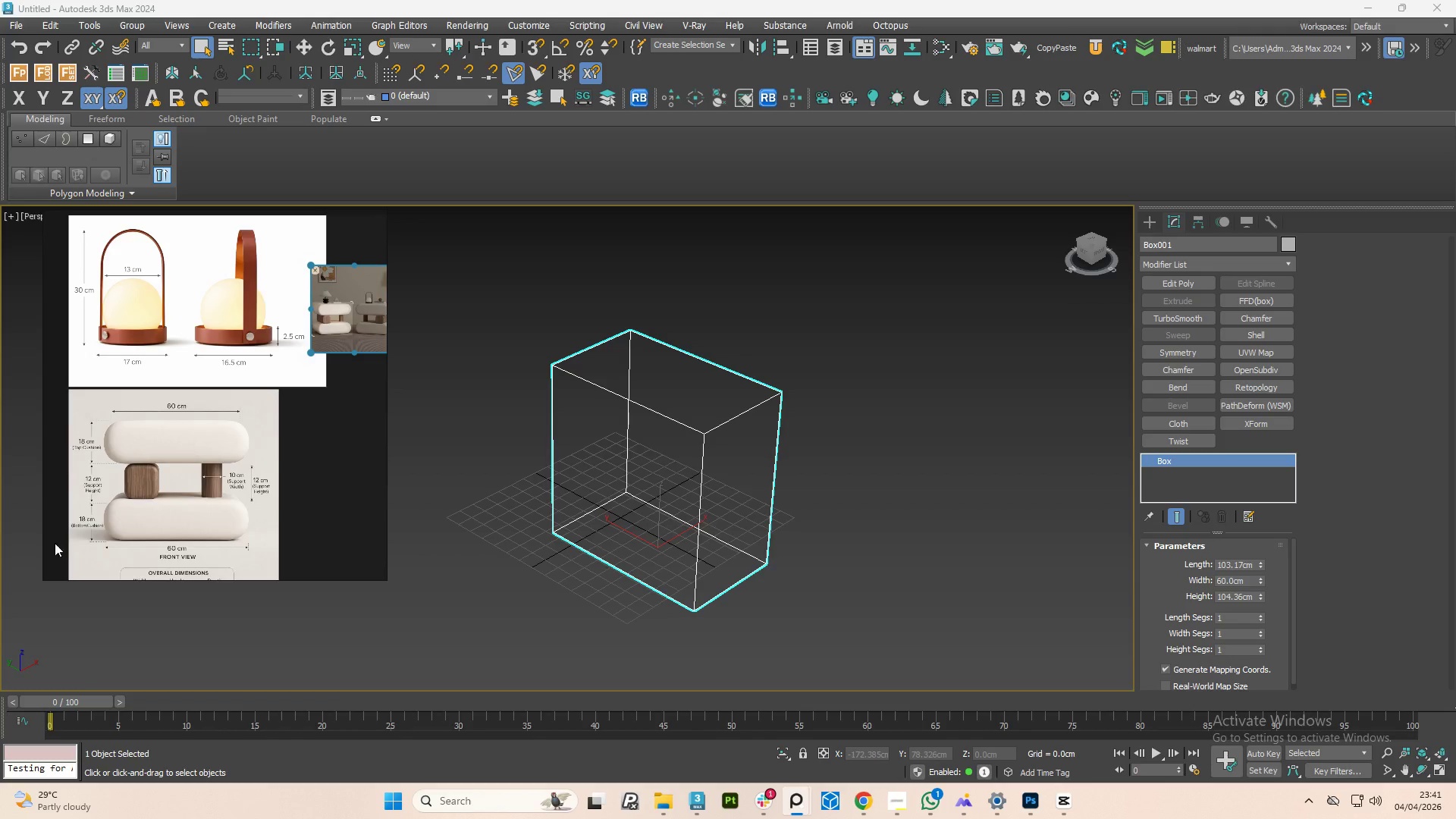 
scroll: coordinate [125, 544], scroll_direction: up, amount: 1.0
 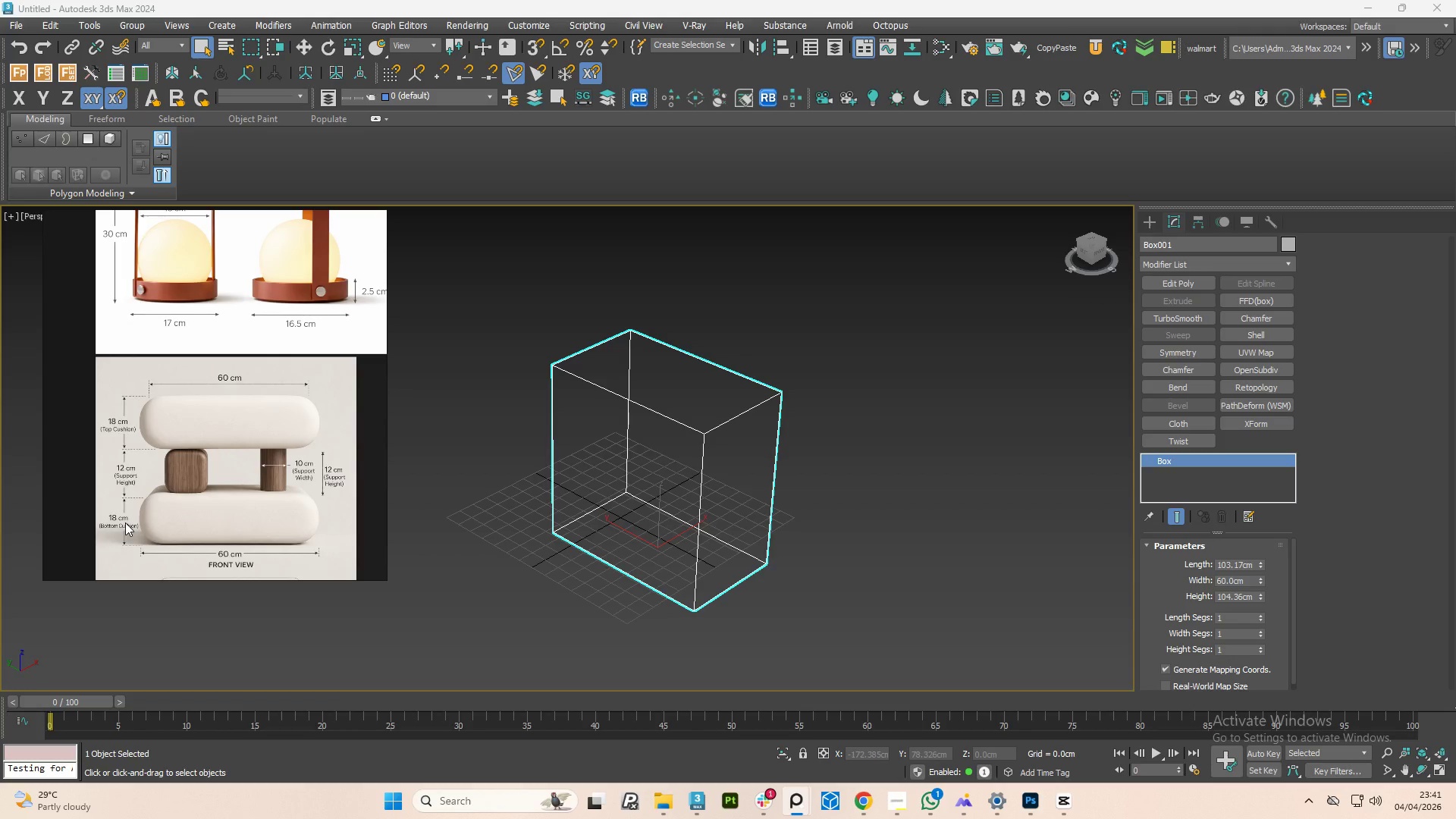 
wait(10.95)
 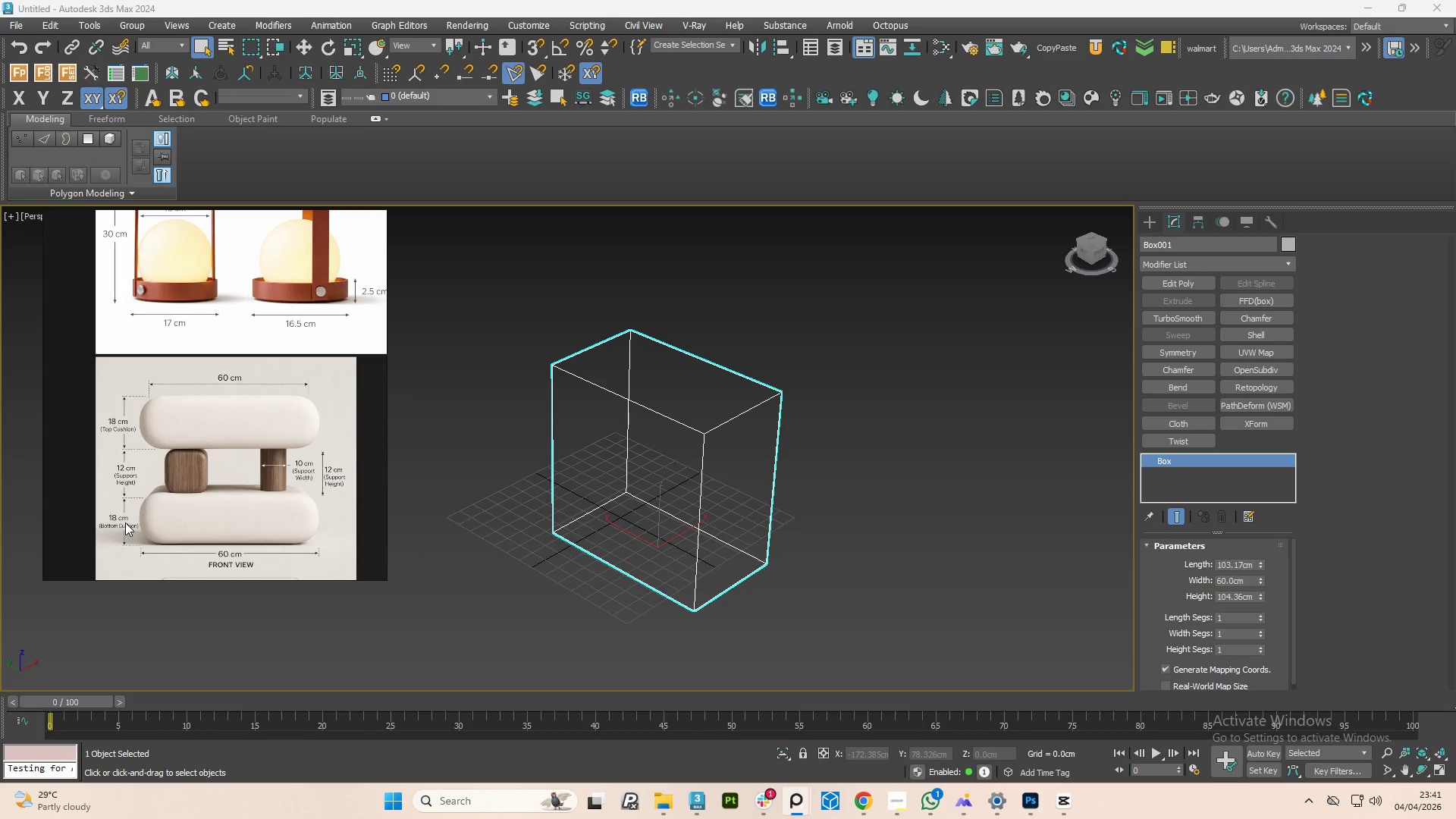 
double_click([1248, 595])
 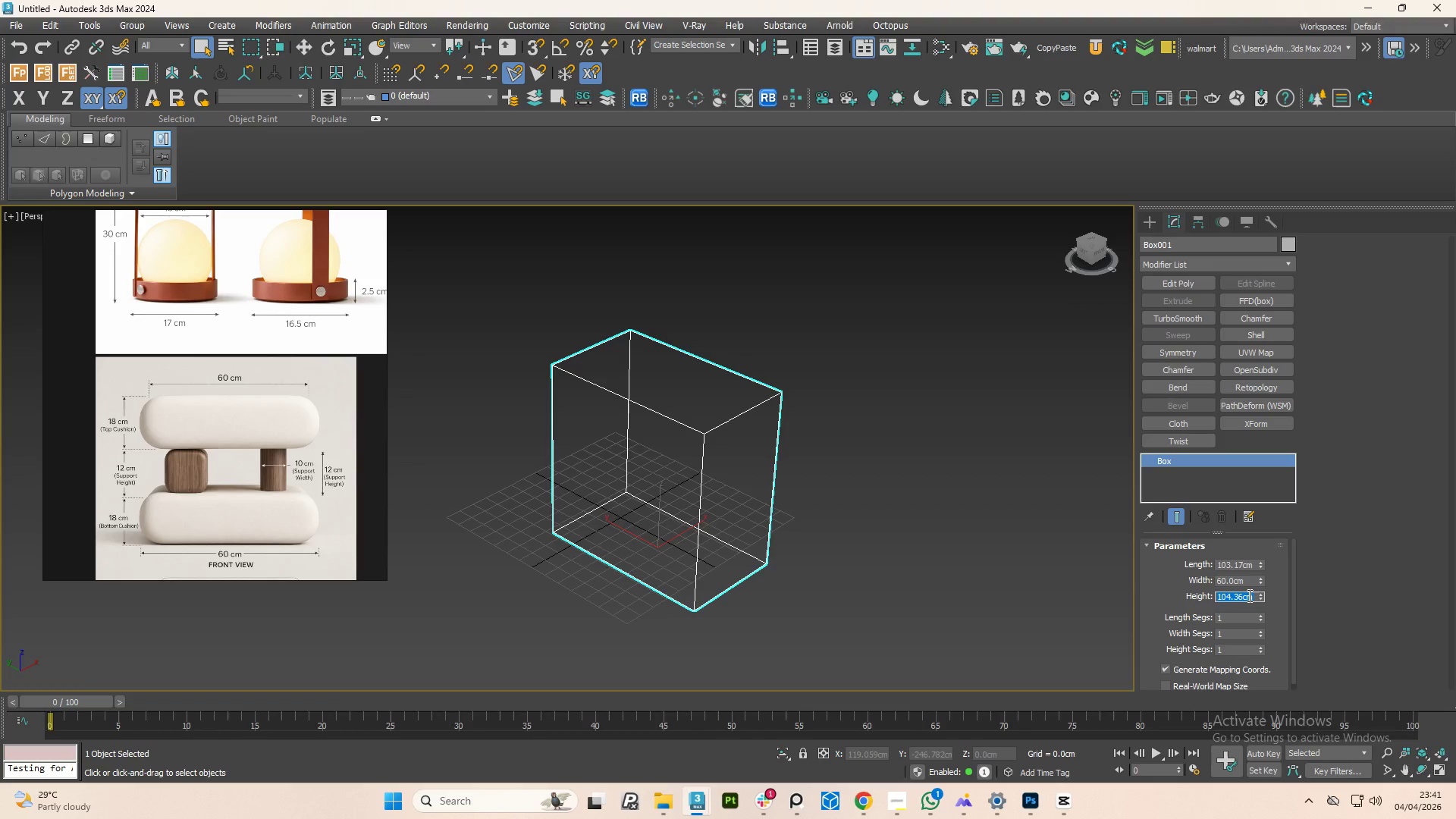 
key(Numpad4)
 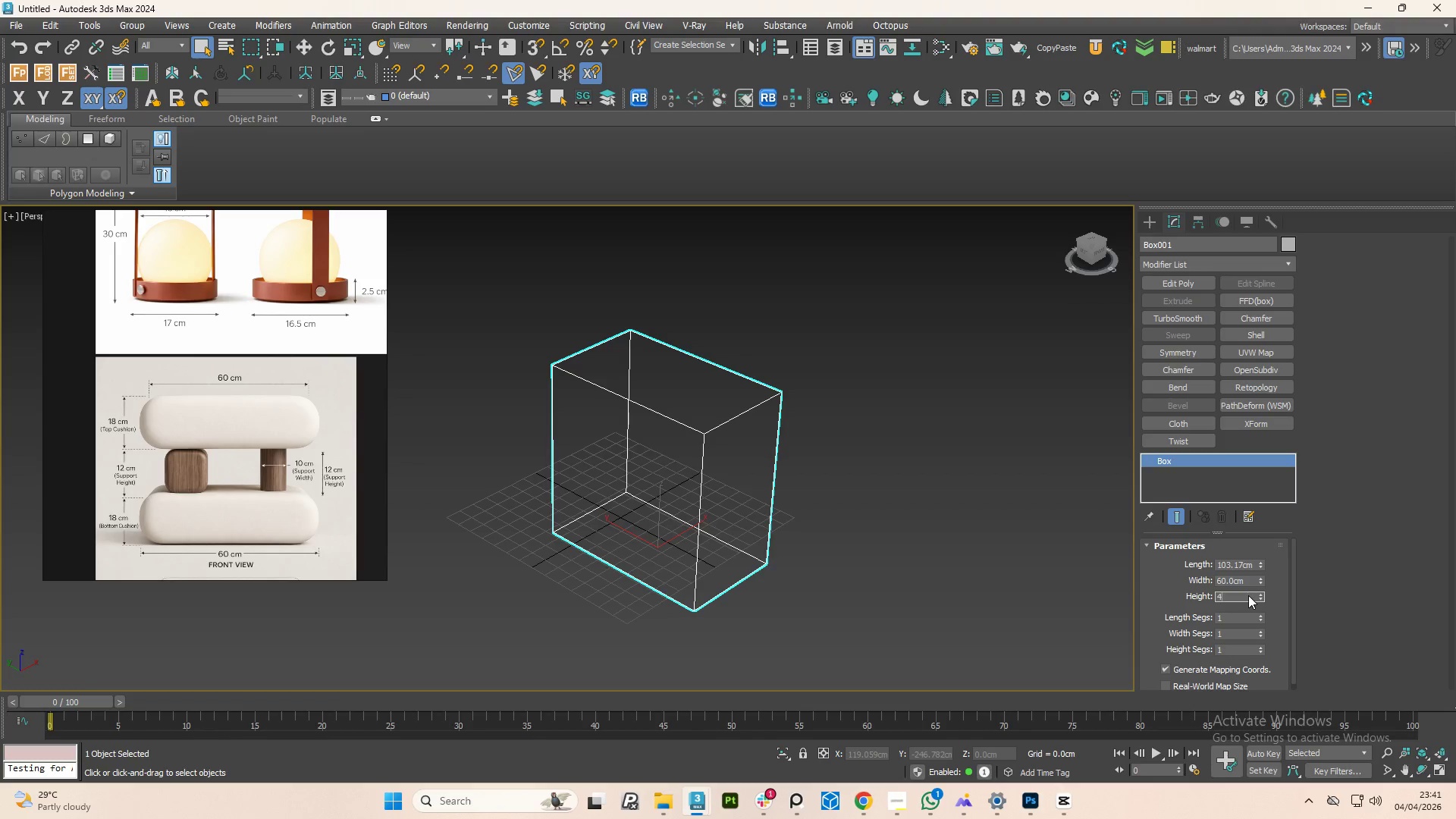 
key(Numpad8)
 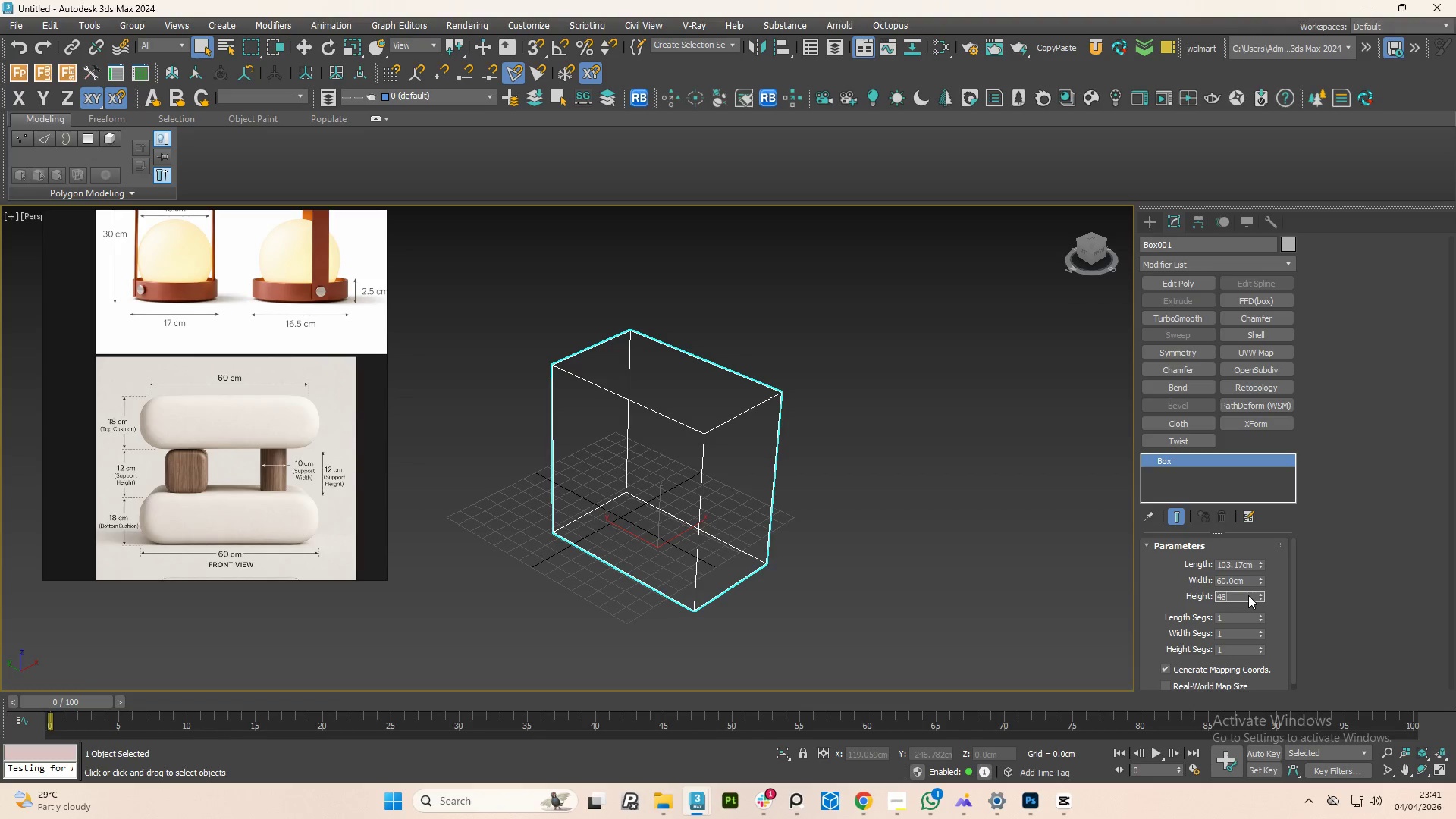 
key(NumpadEnter)
 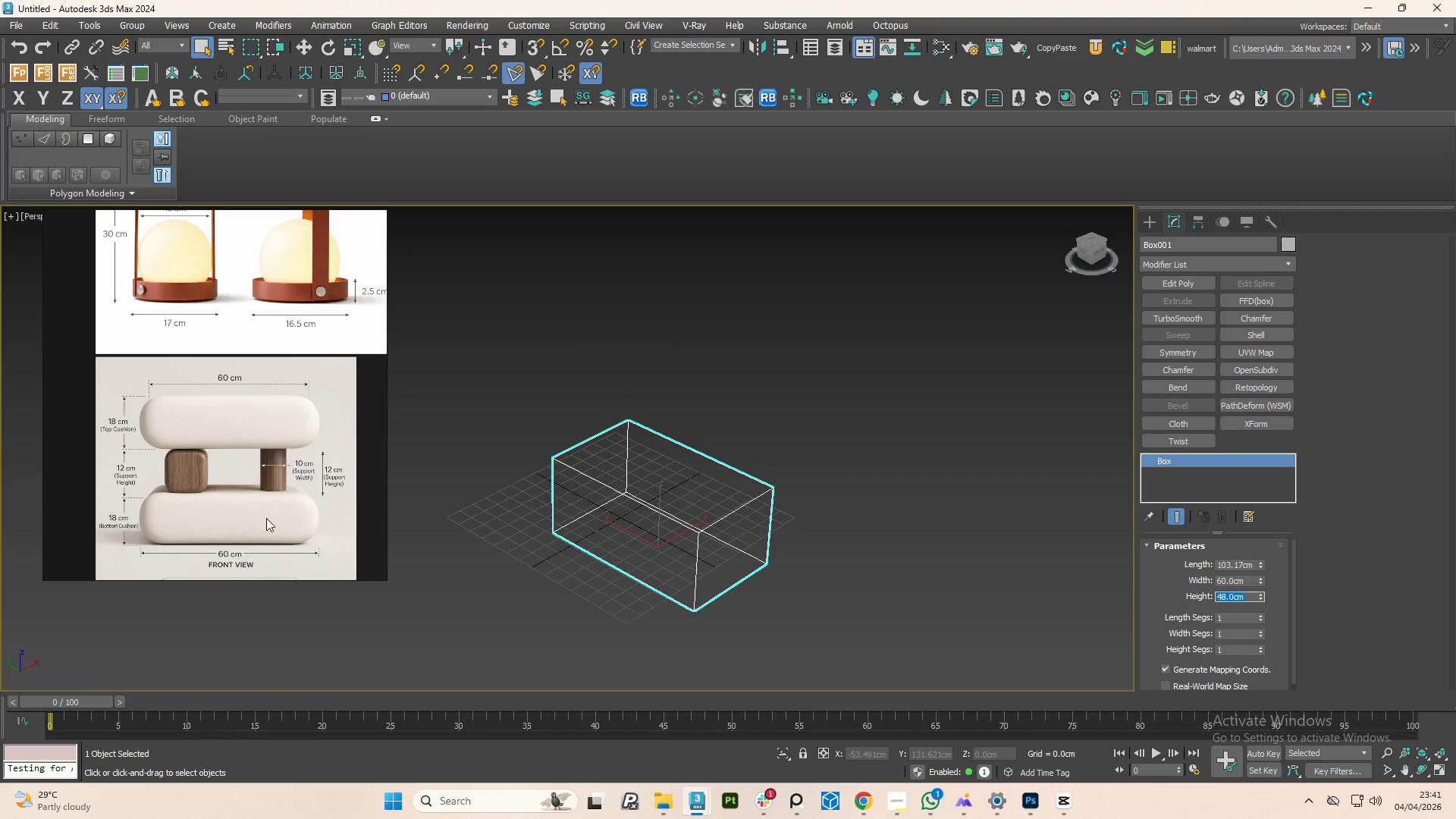 
scroll: coordinate [274, 381], scroll_direction: down, amount: 1.0
 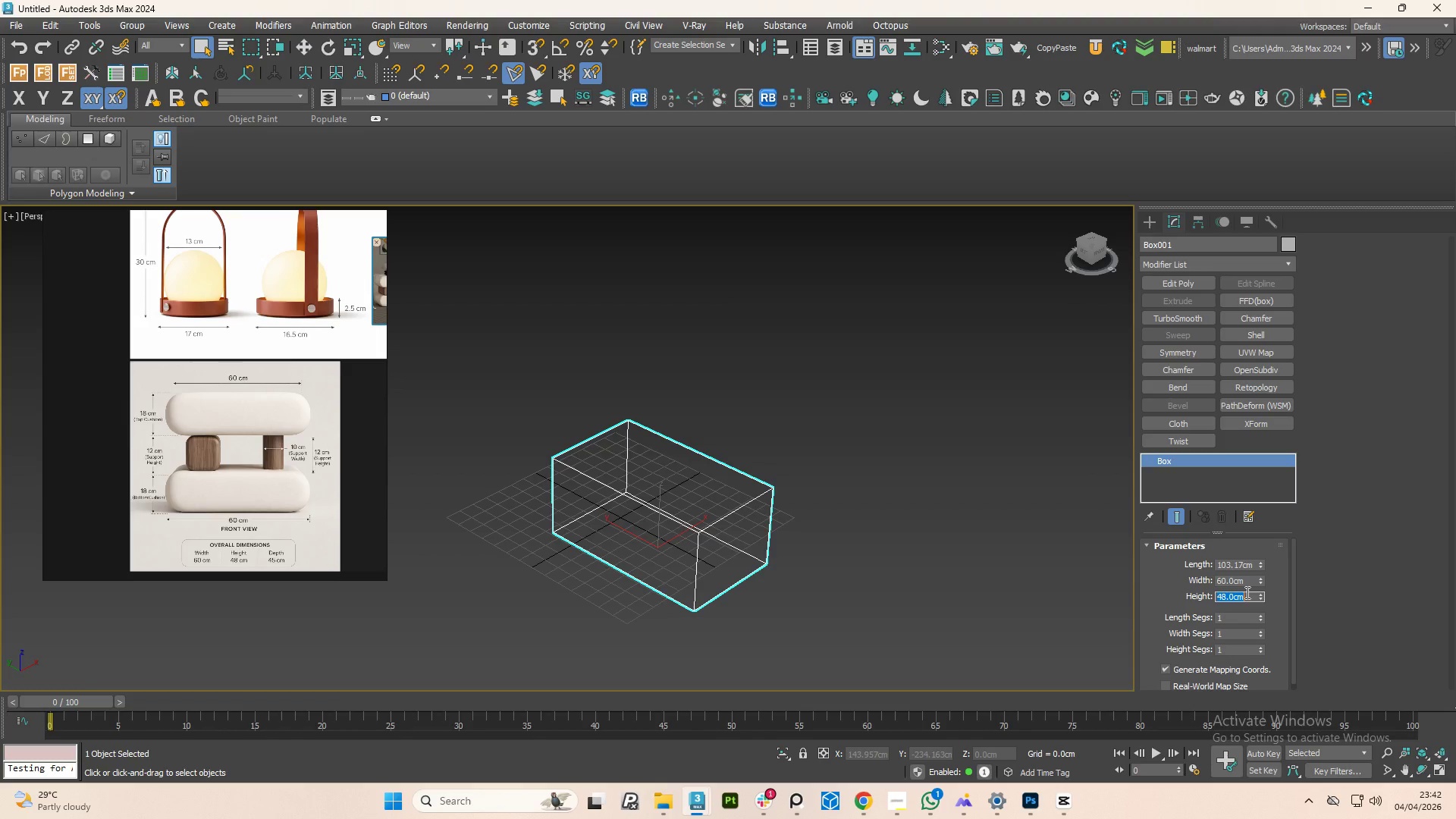 
double_click([1251, 560])
 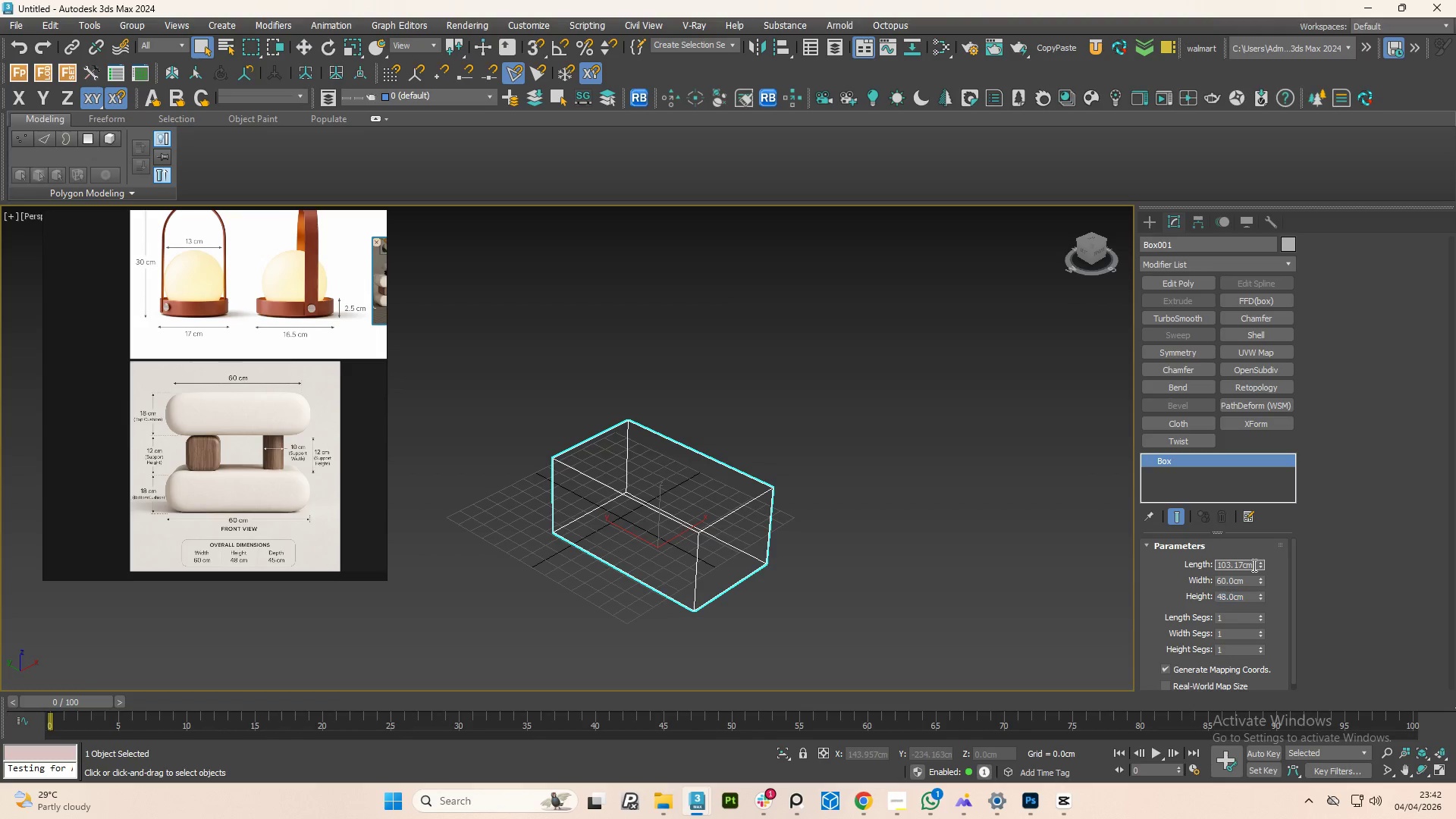 
double_click([1253, 565])
 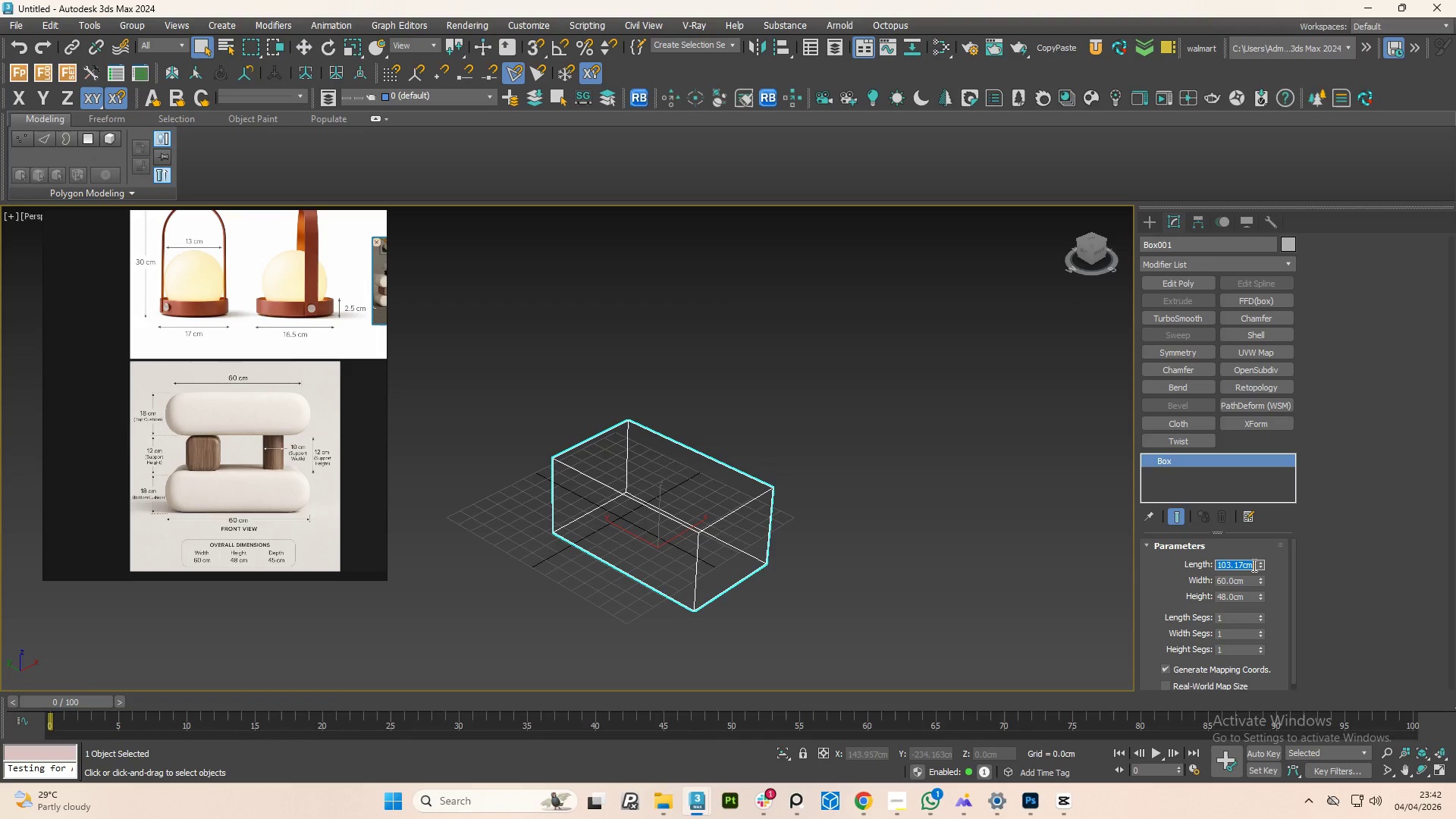 
key(Numpad6)
 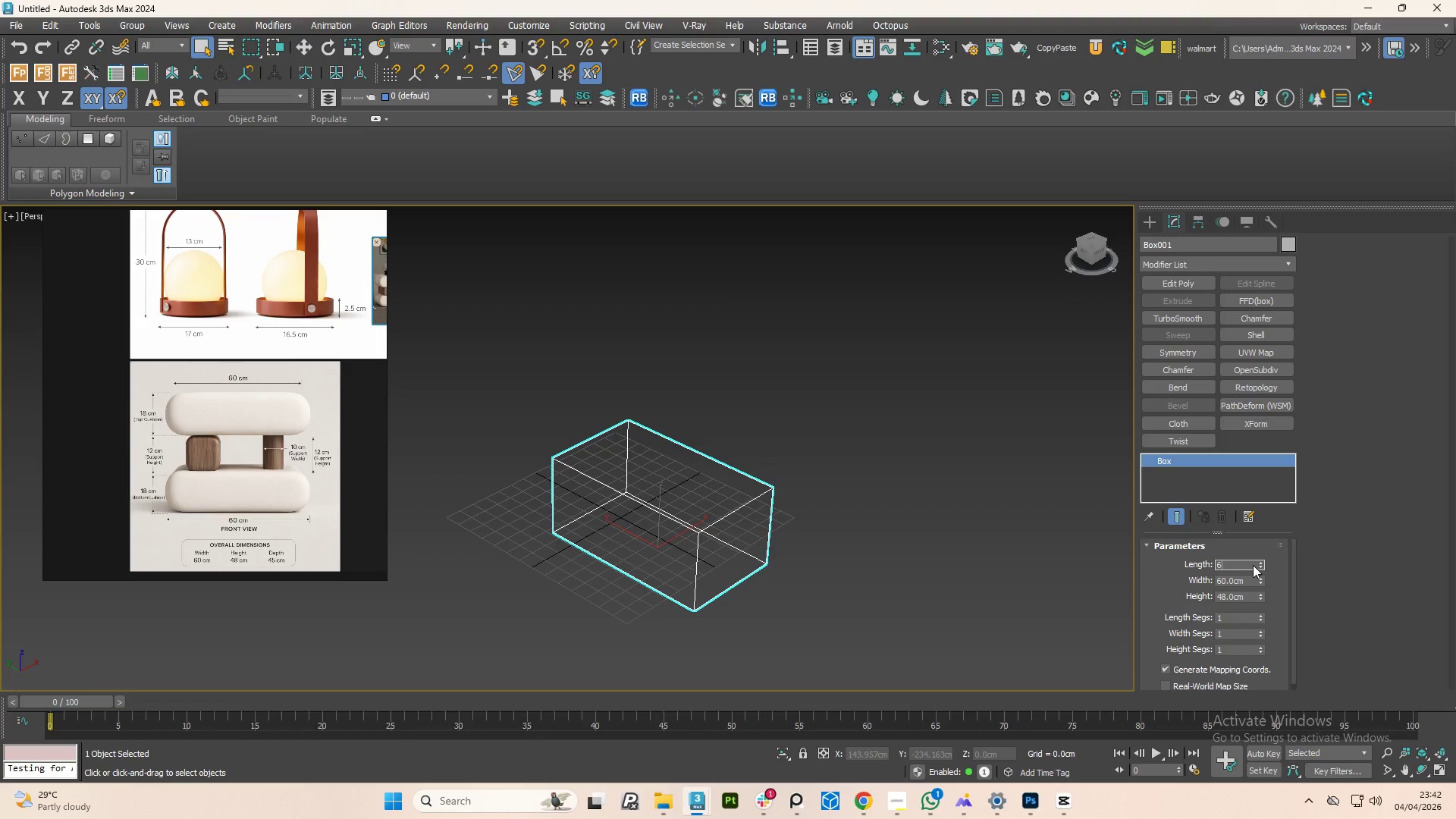 
key(Numpad0)
 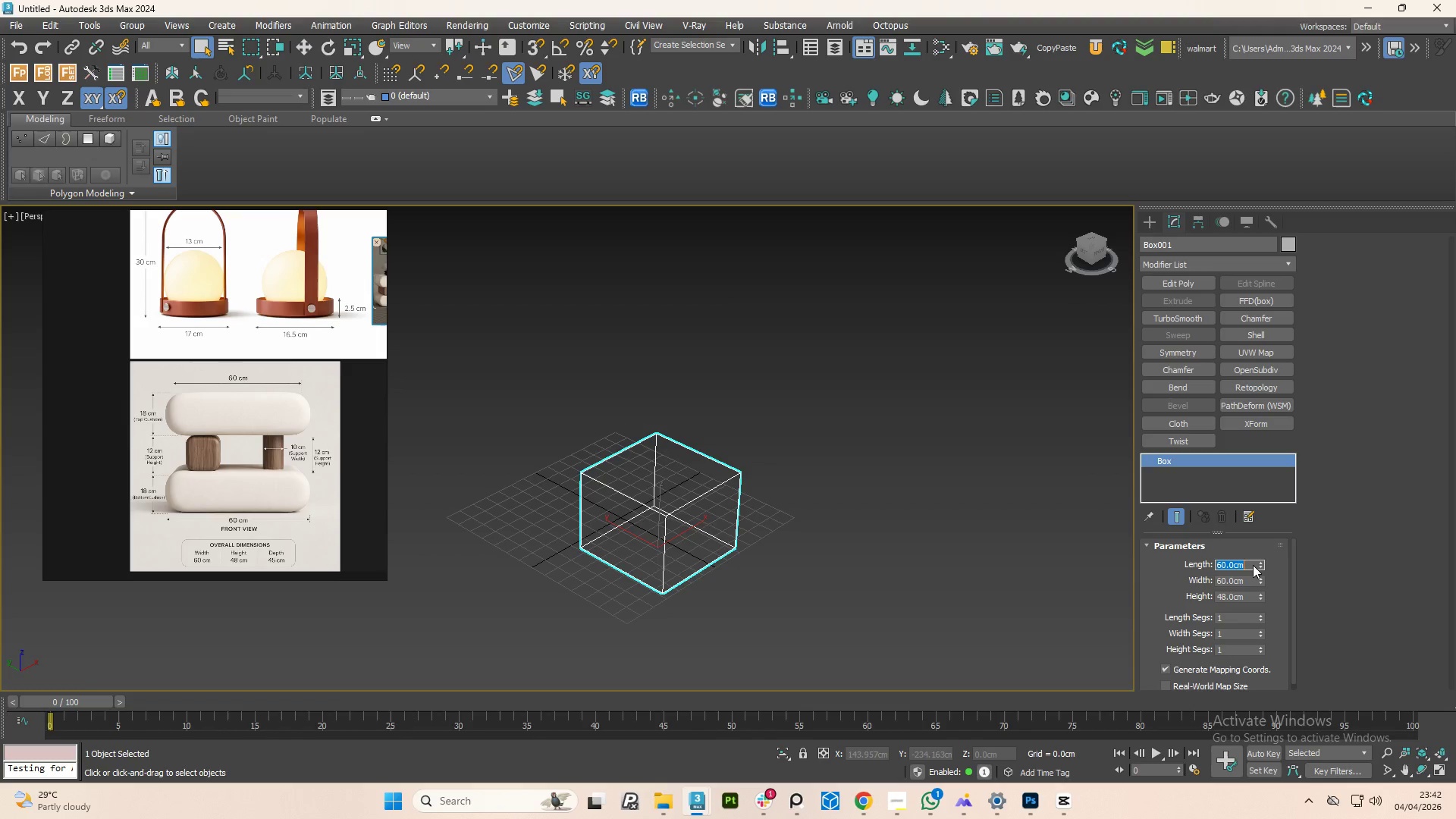 
key(NumpadEnter)
 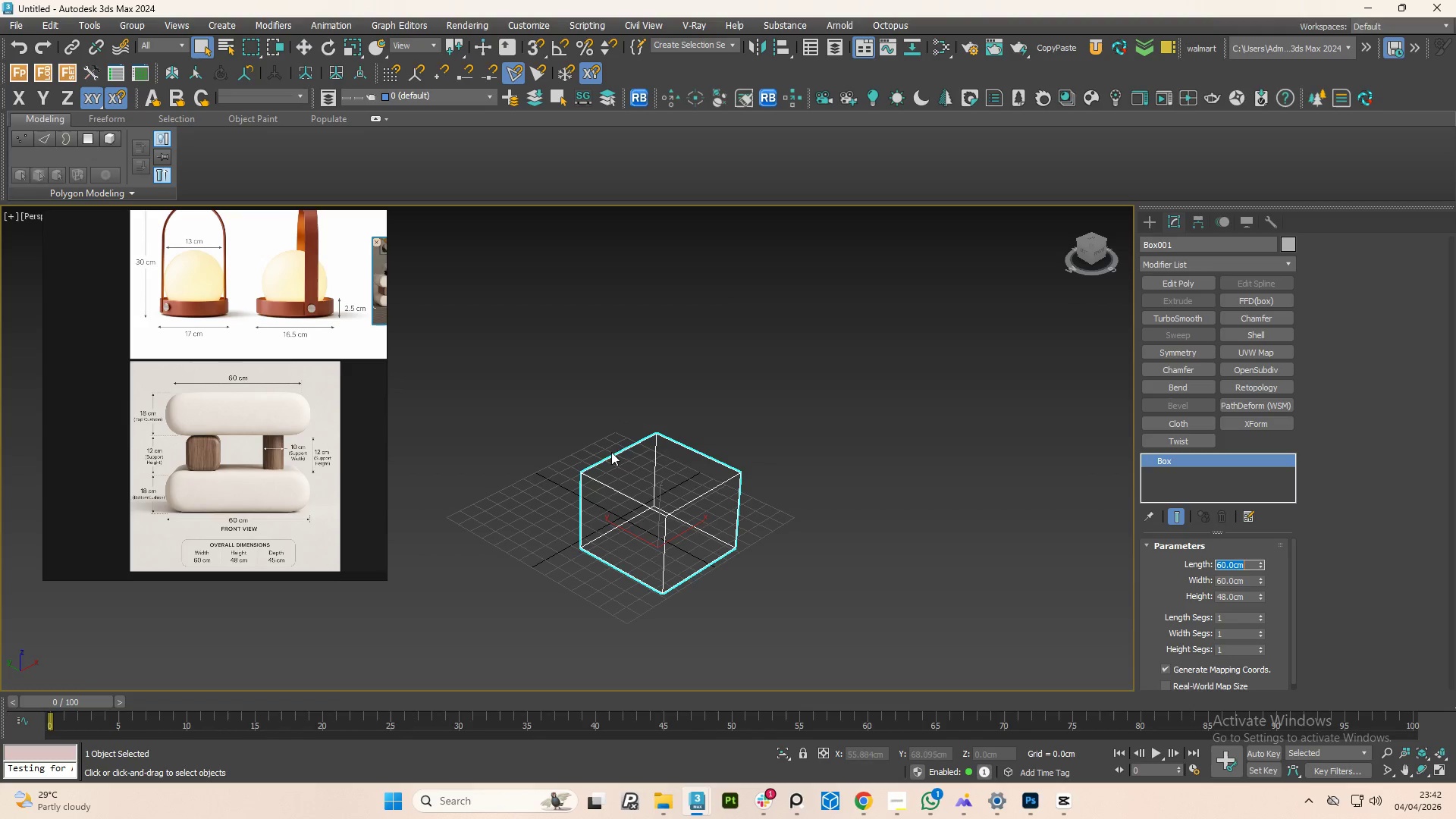 
scroll: coordinate [748, 489], scroll_direction: up, amount: 2.0
 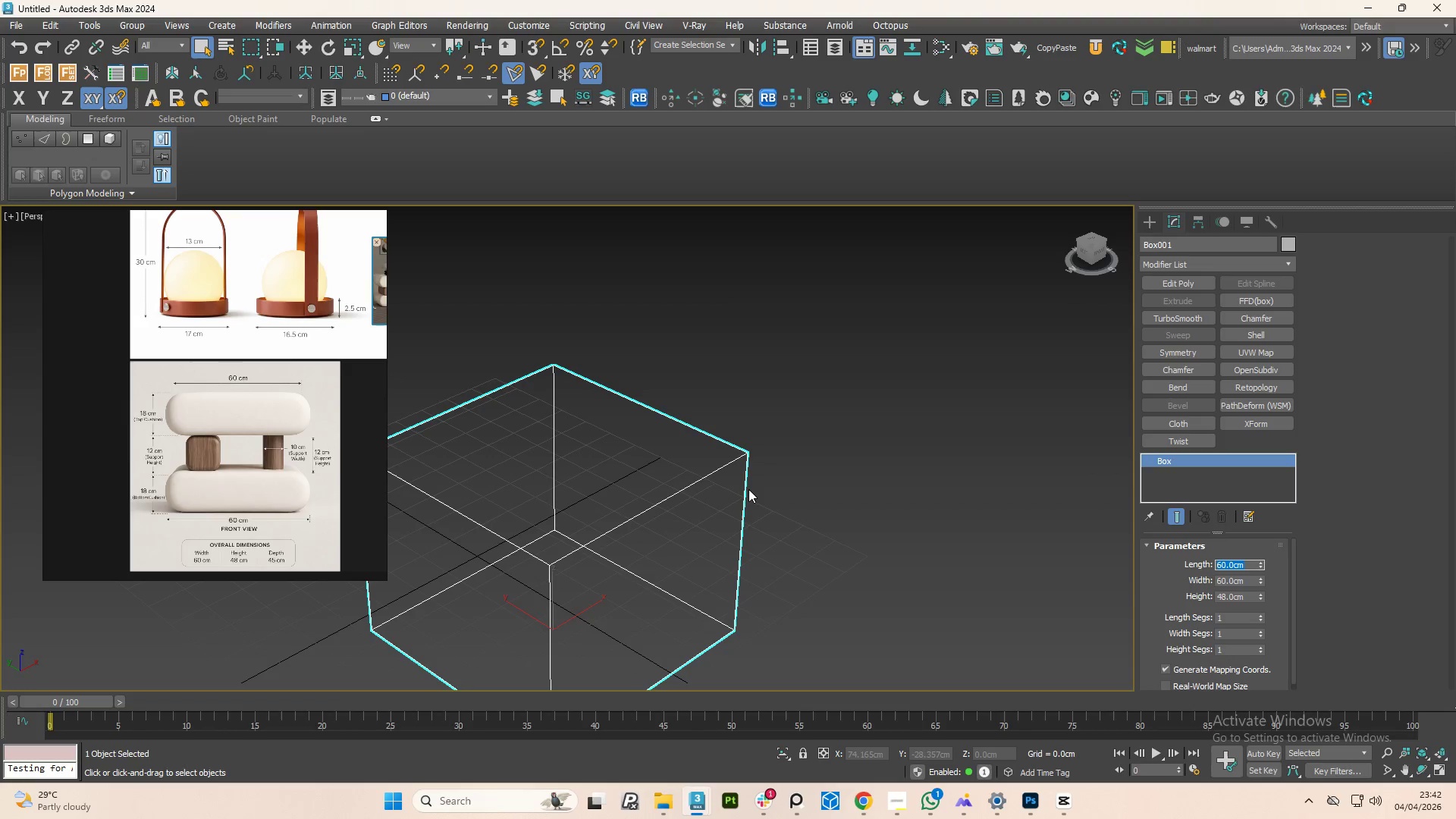 
key(F)
 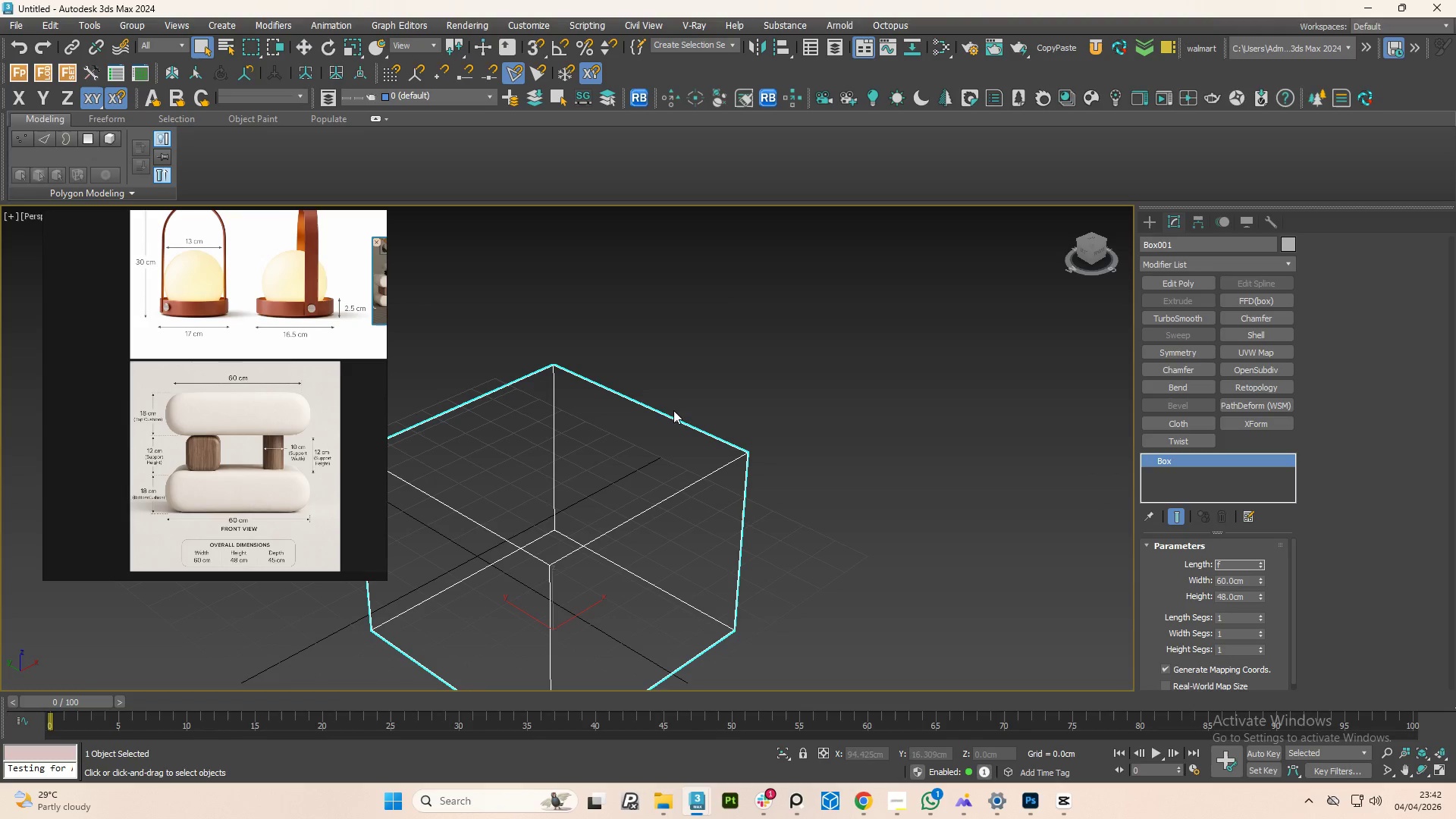 
left_click([636, 462])
 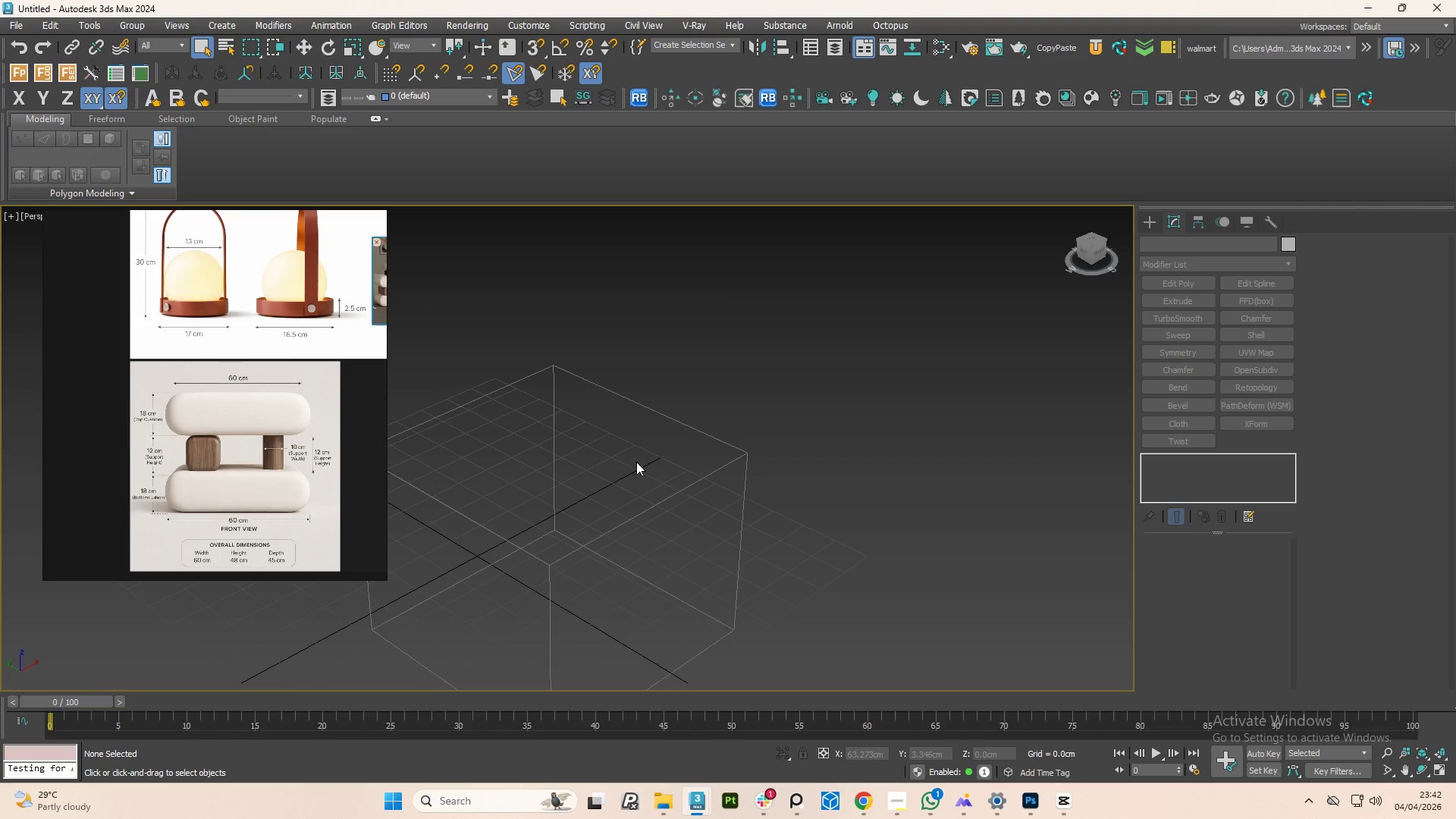 
key(F)
 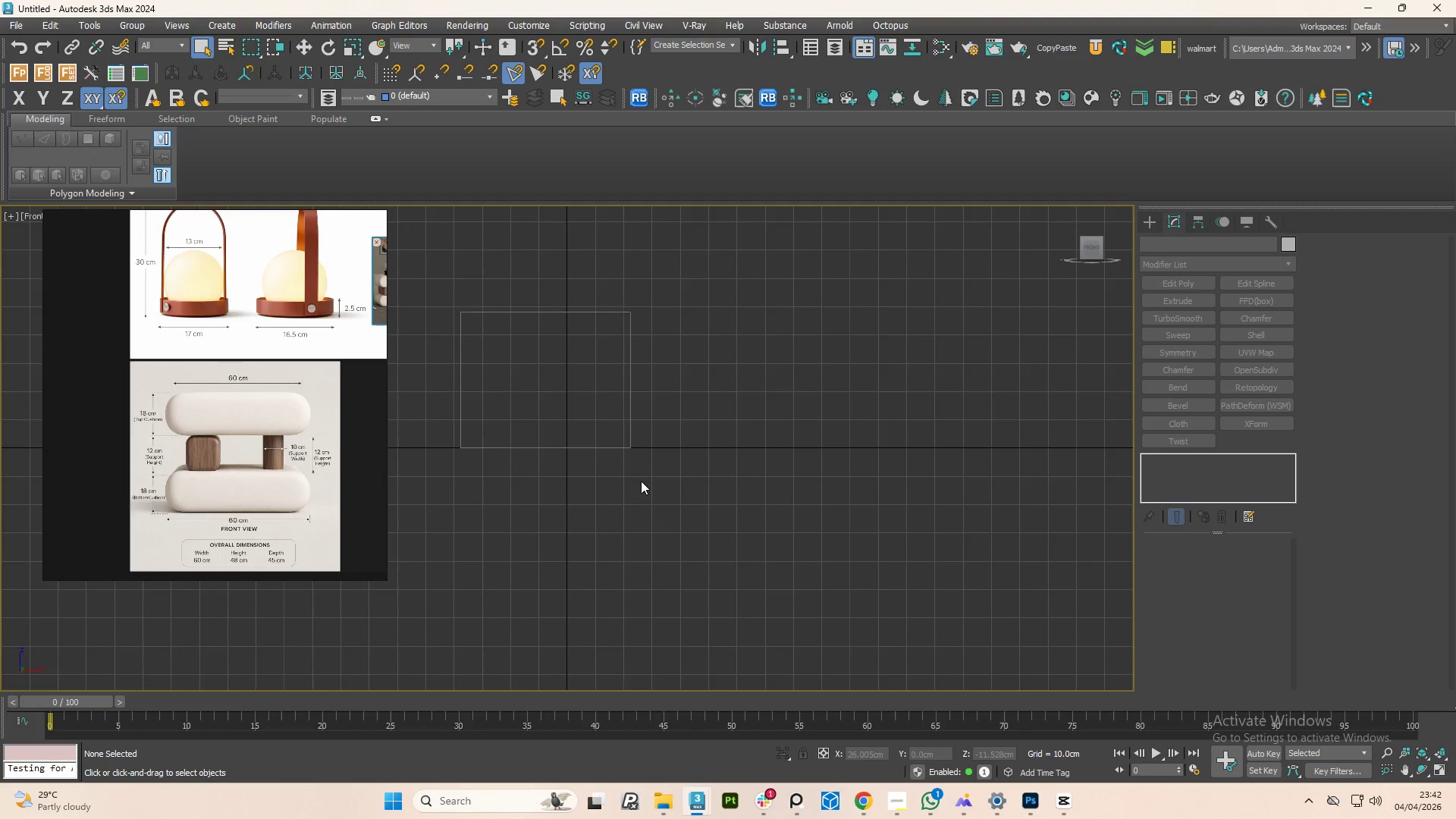 
scroll: coordinate [641, 481], scroll_direction: down, amount: 1.0
 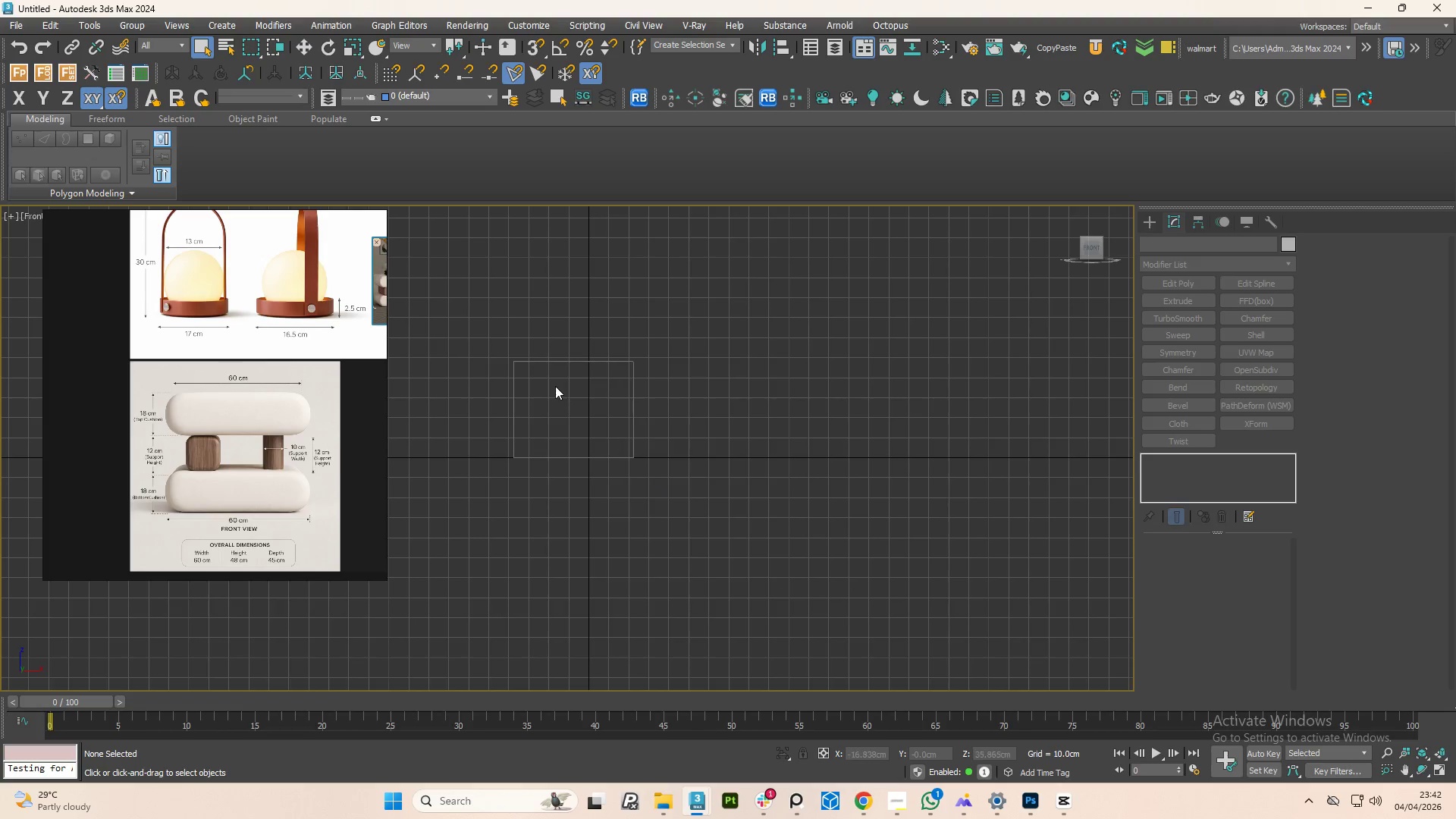 
scroll: coordinate [555, 402], scroll_direction: up, amount: 2.0
 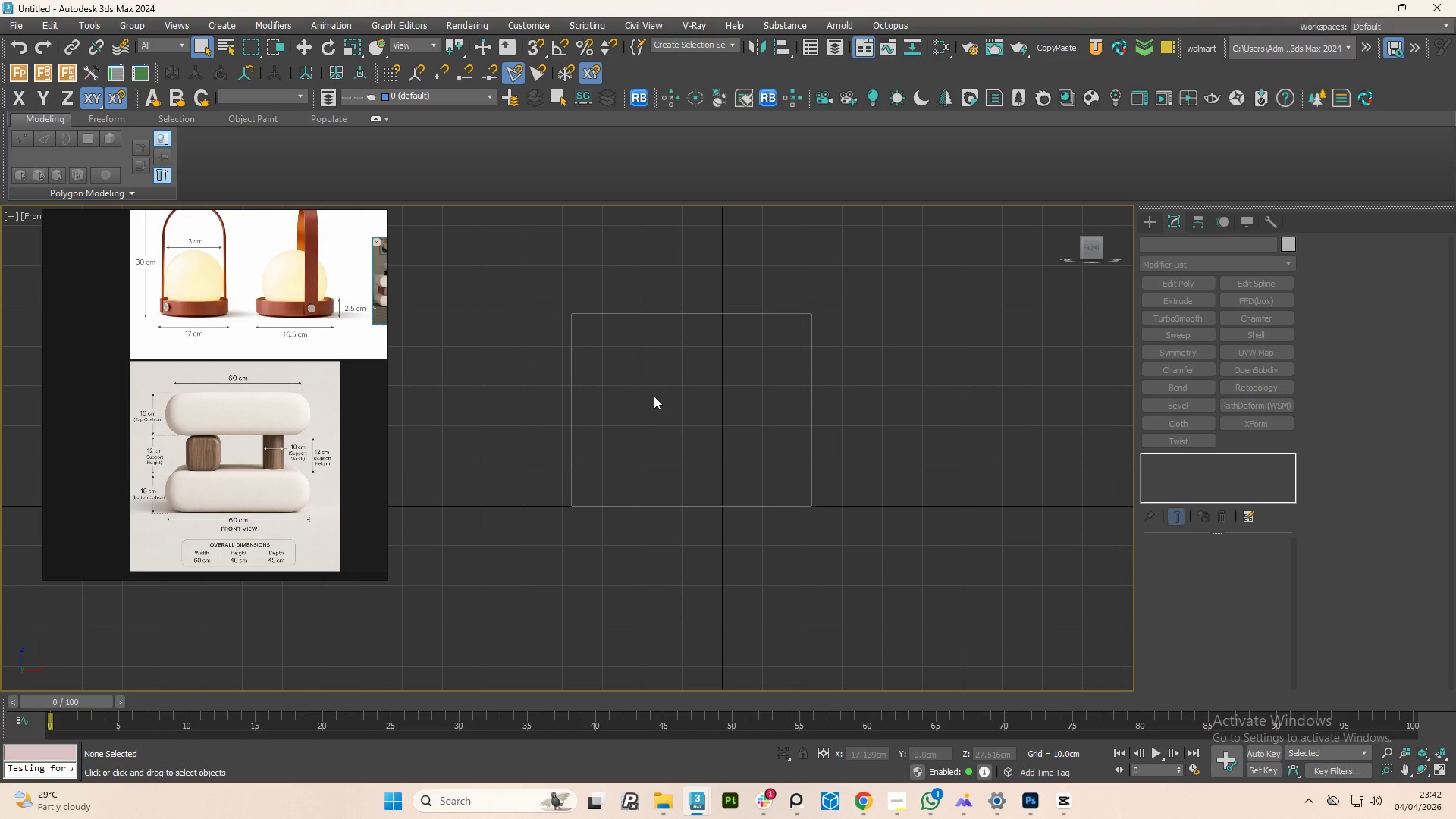 
key(W)
 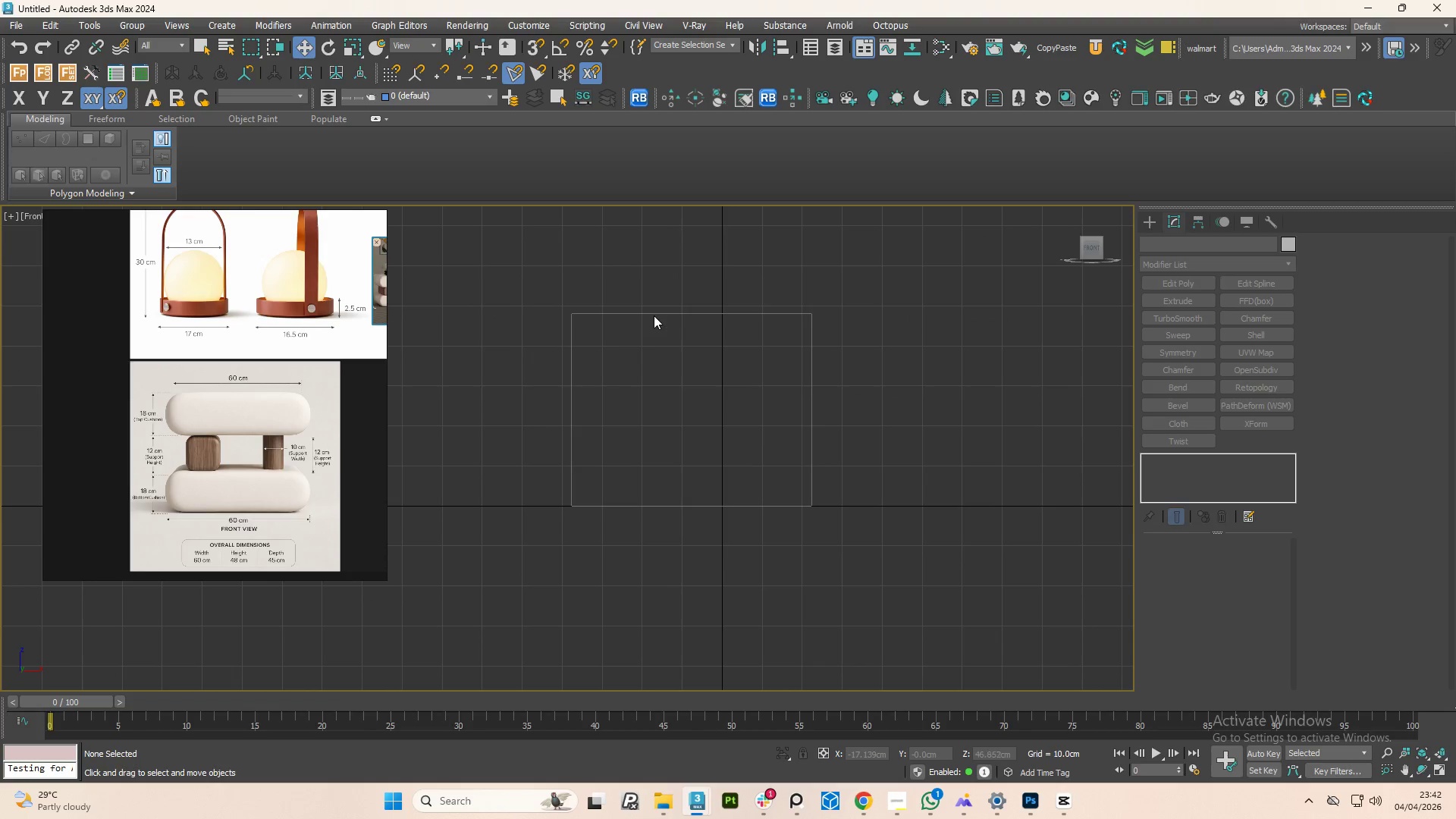 
left_click([654, 310])
 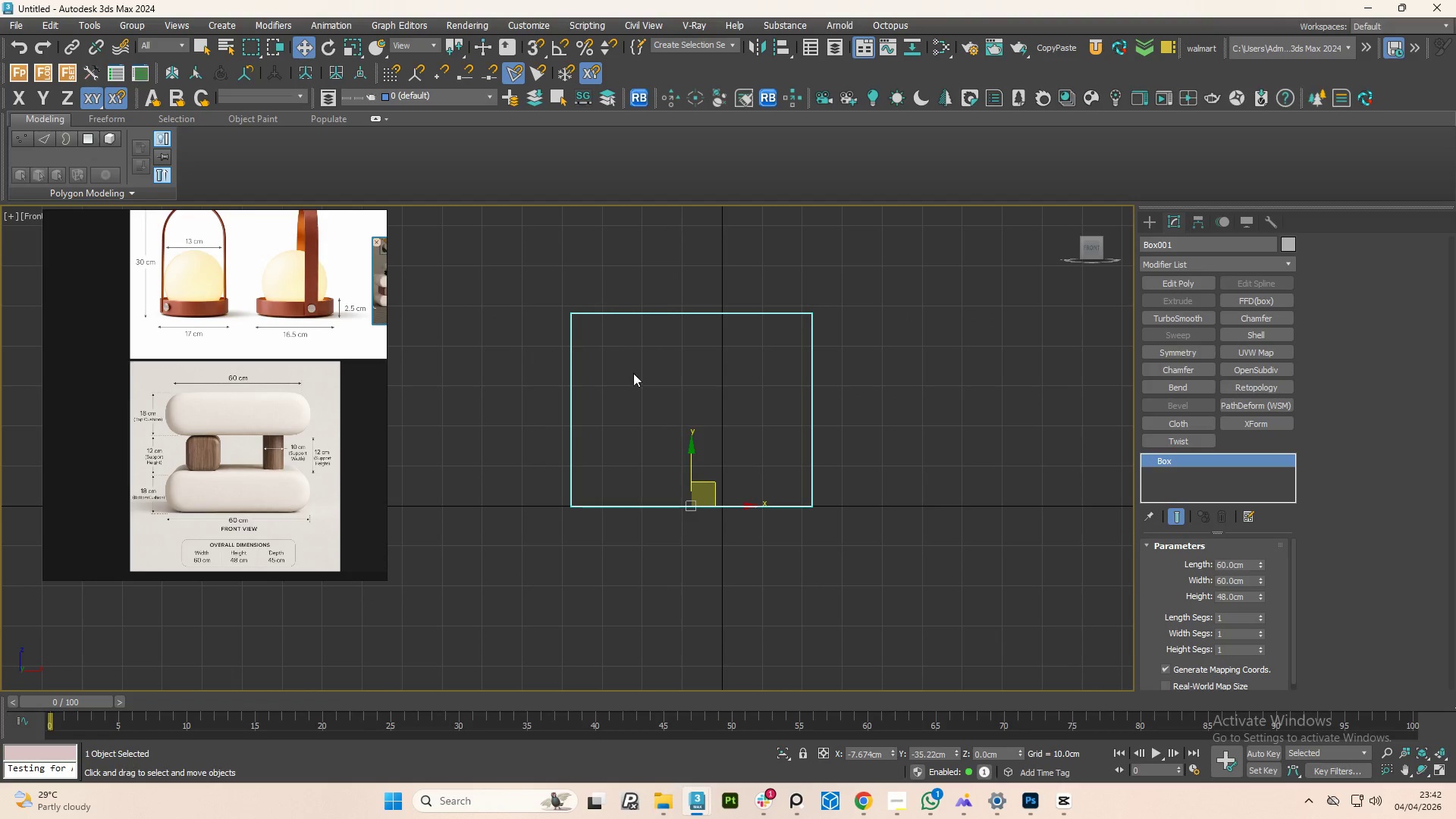 
key(W)
 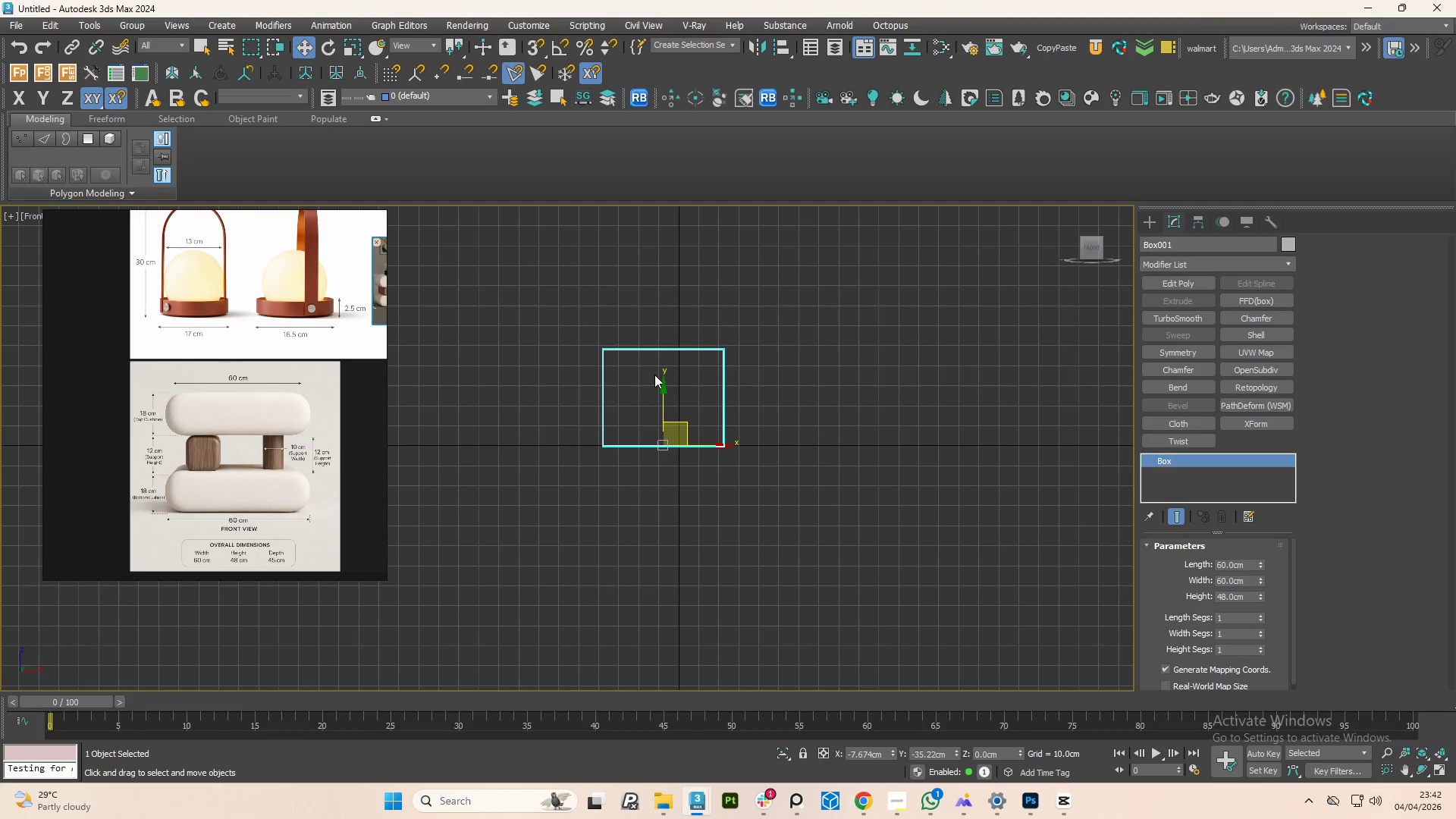 
scroll: coordinate [636, 388], scroll_direction: down, amount: 2.0
 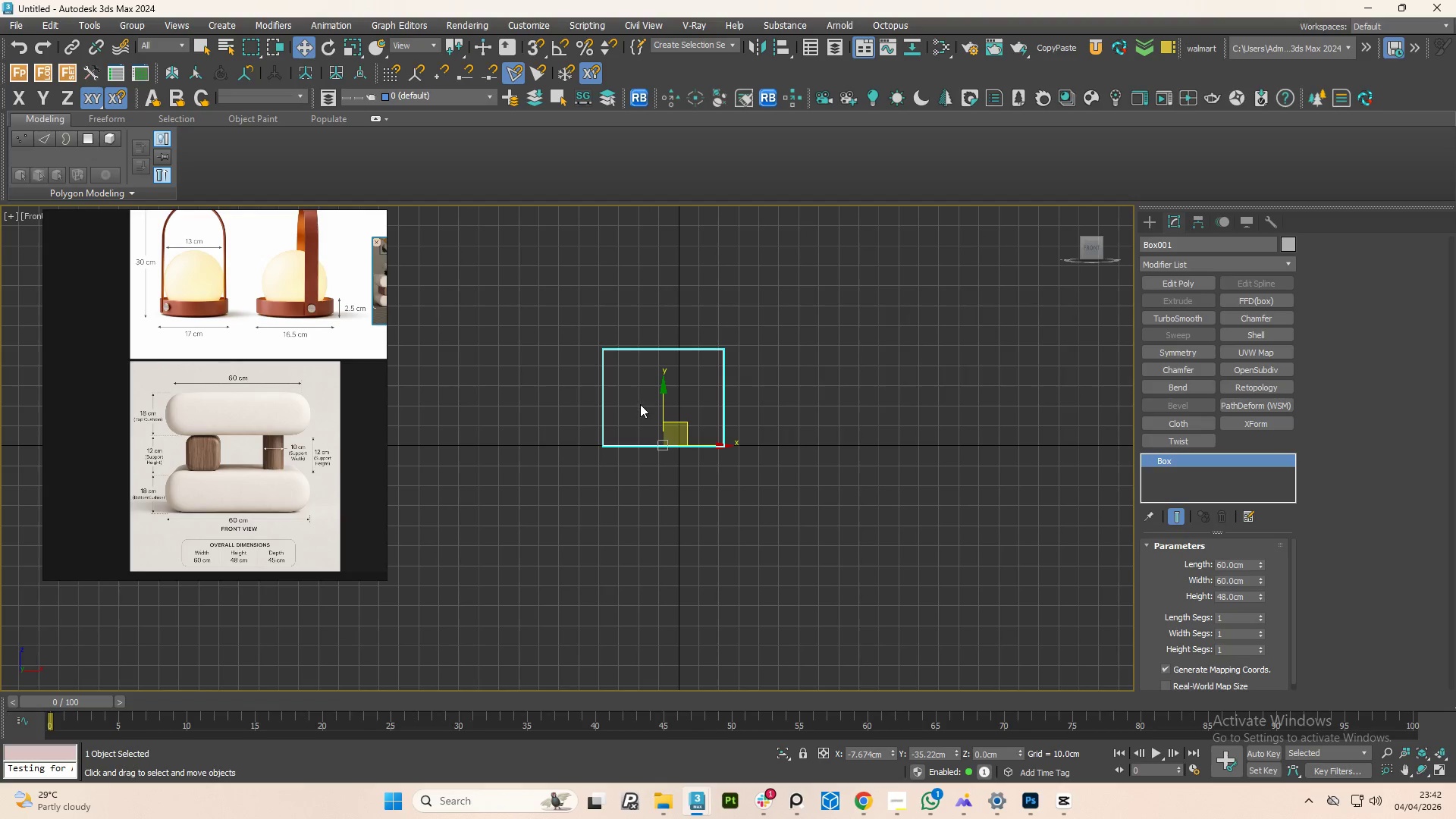 
left_click([654, 375])
 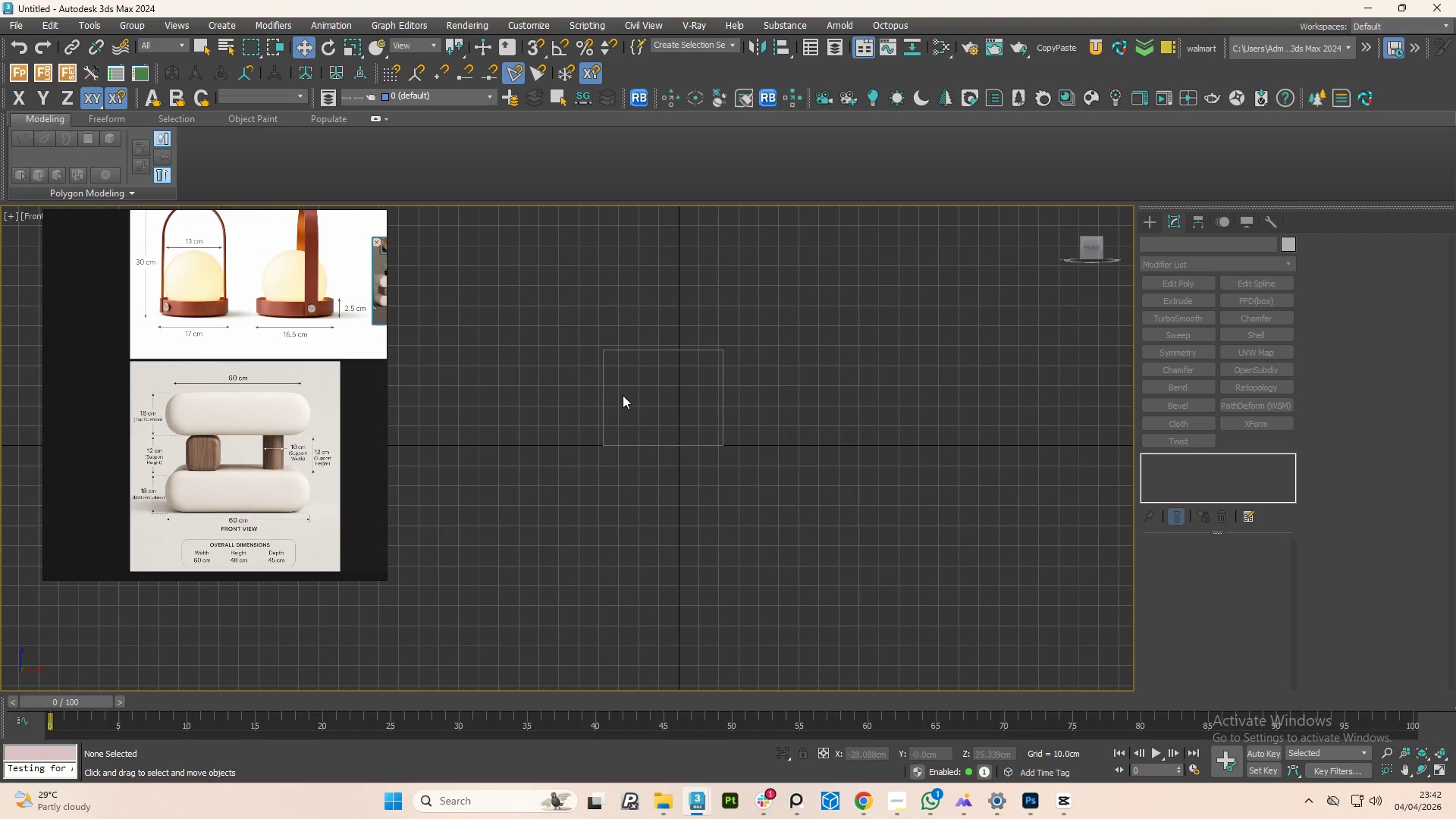 
key(G)
 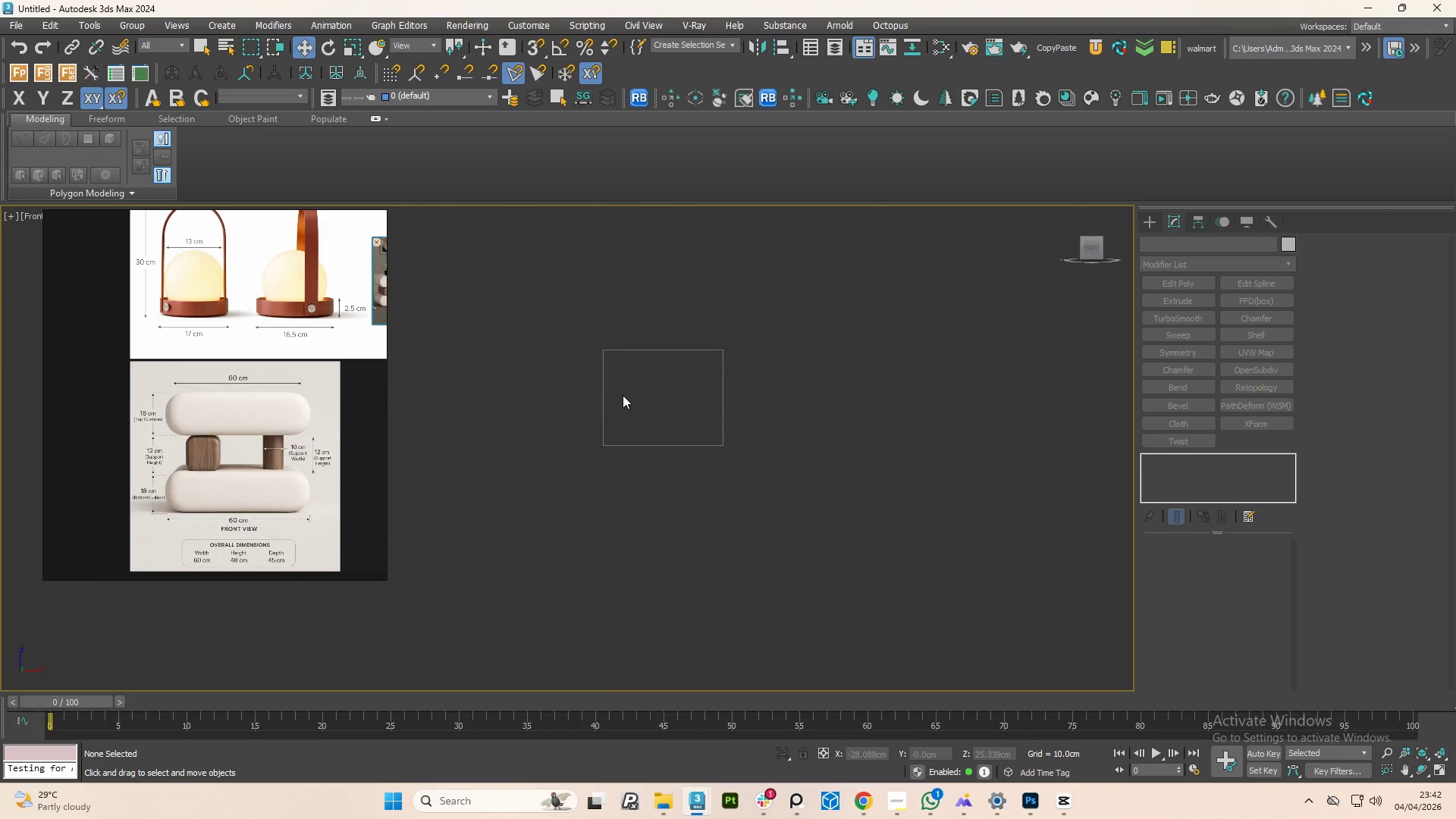 
key(F3)
 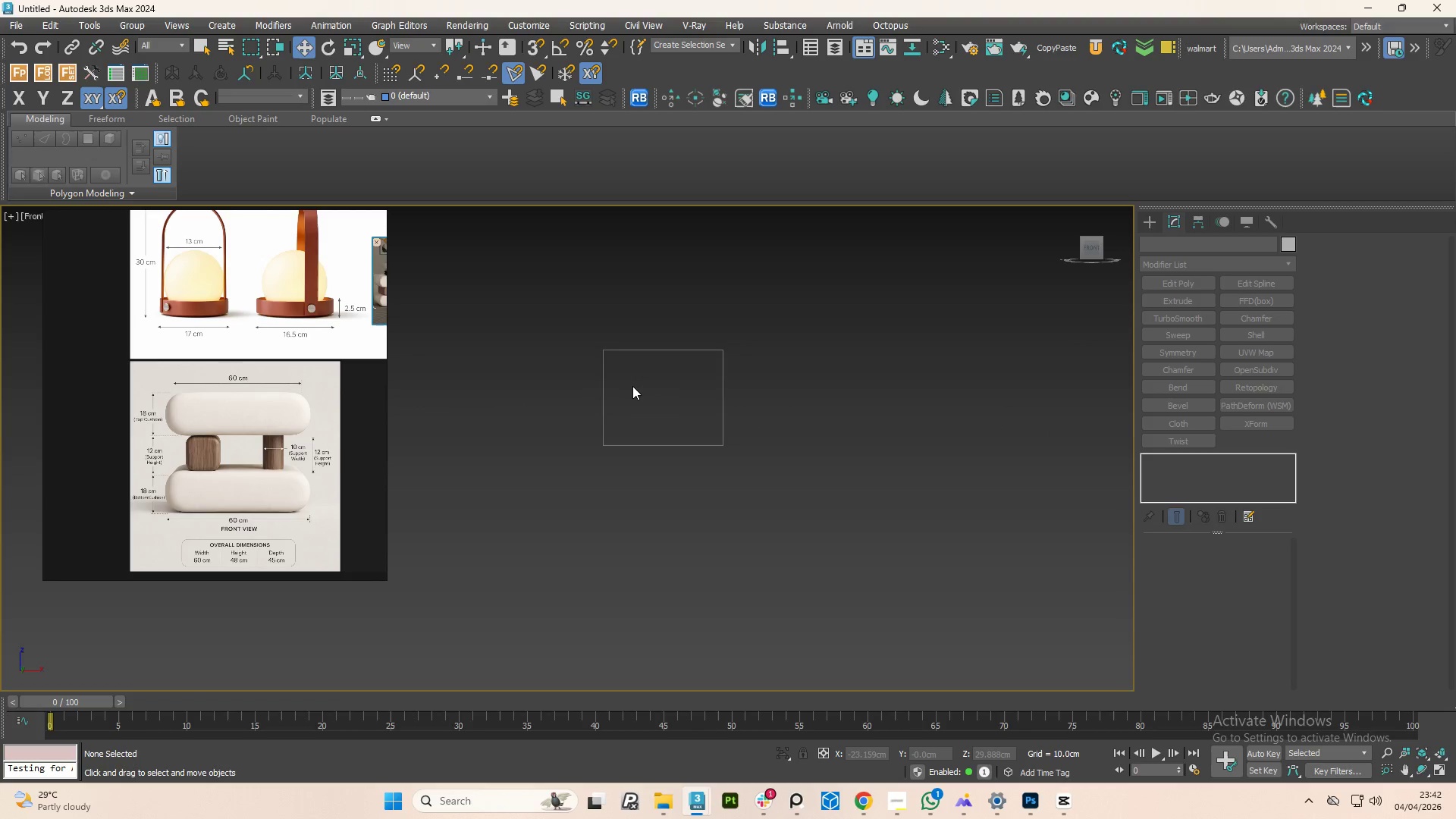 
scroll: coordinate [632, 386], scroll_direction: down, amount: 1.0
 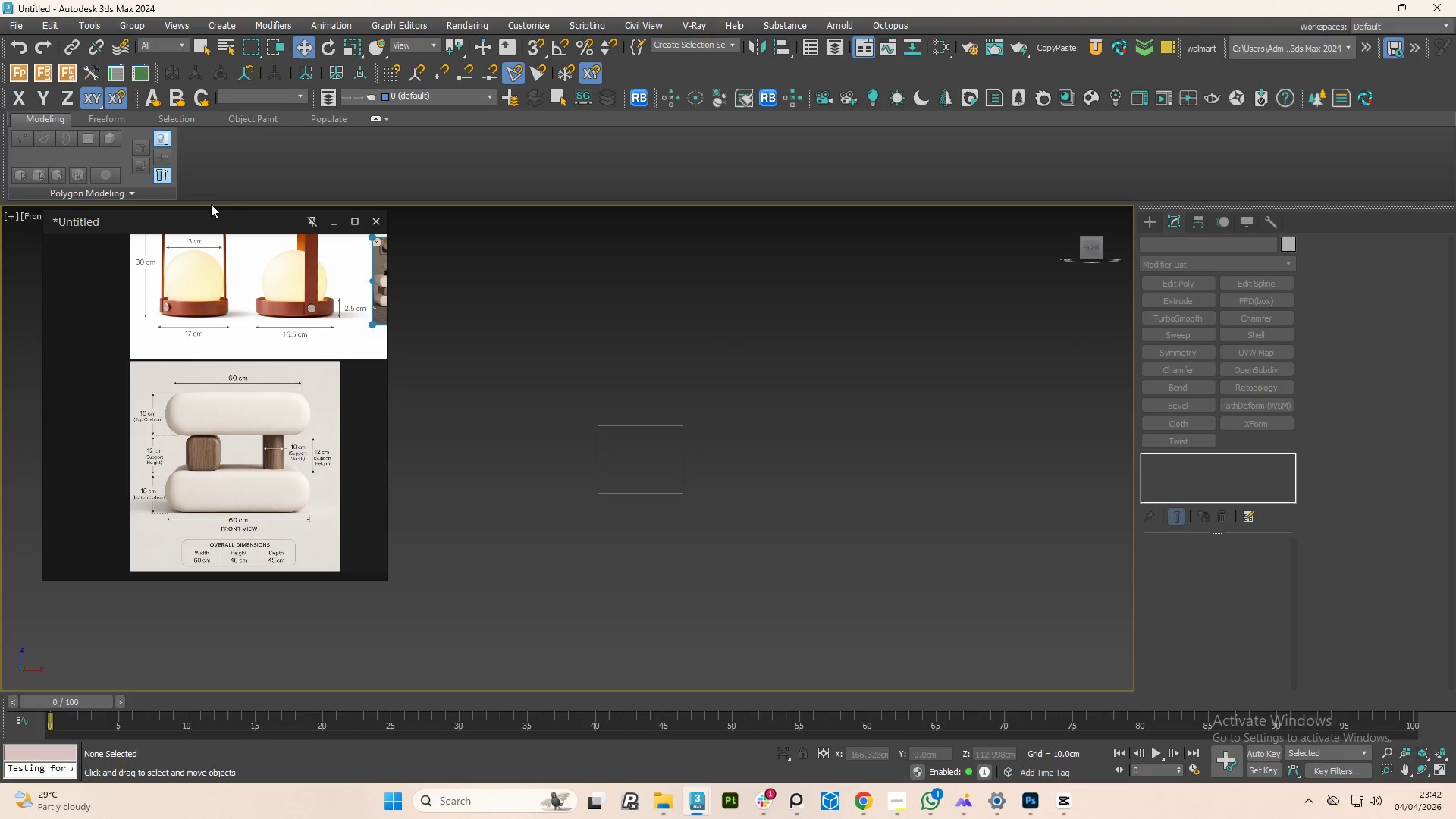 
left_click_drag(start_coordinate=[213, 219], to_coordinate=[204, 282])
 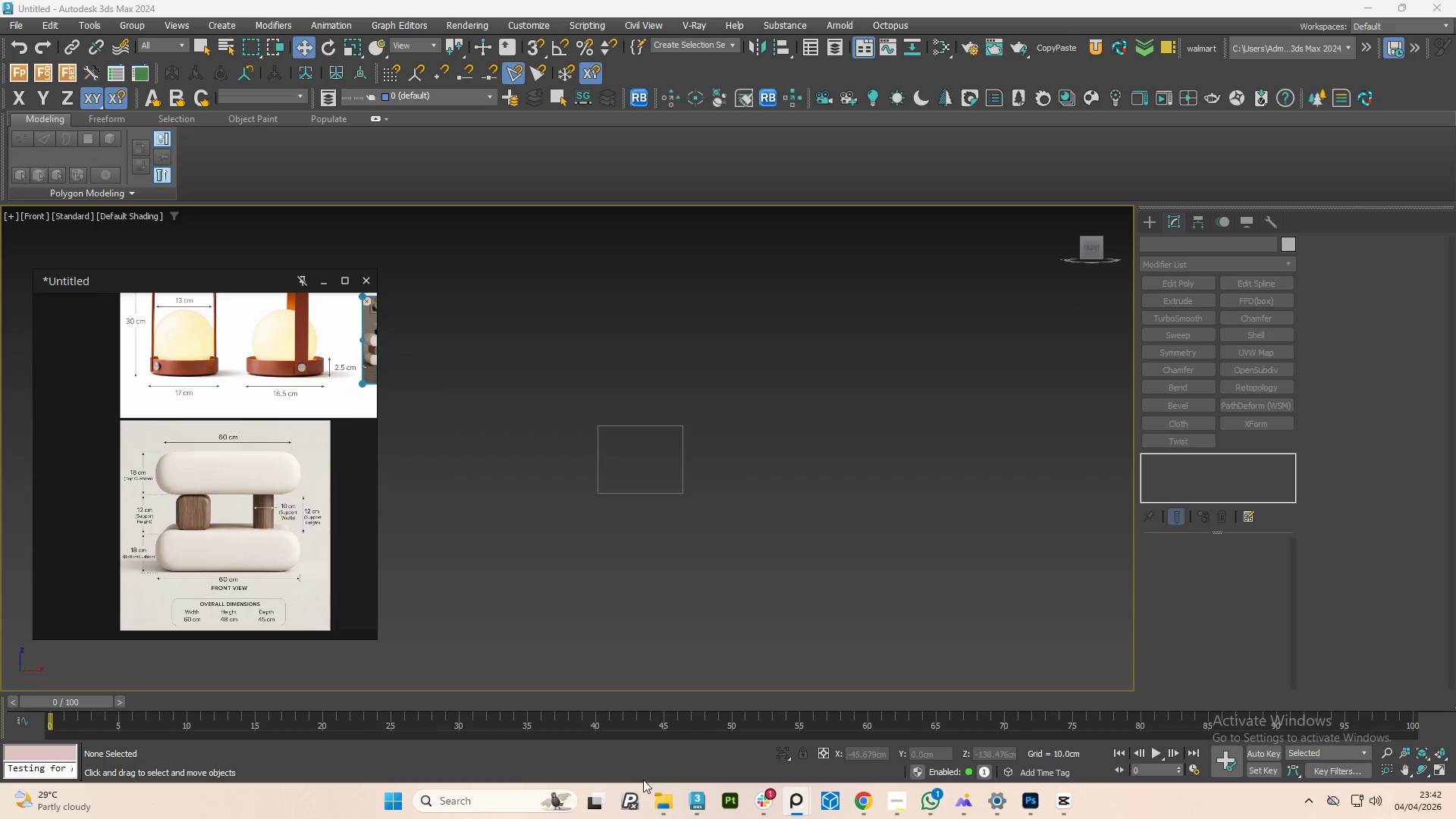 
left_click([661, 799])
 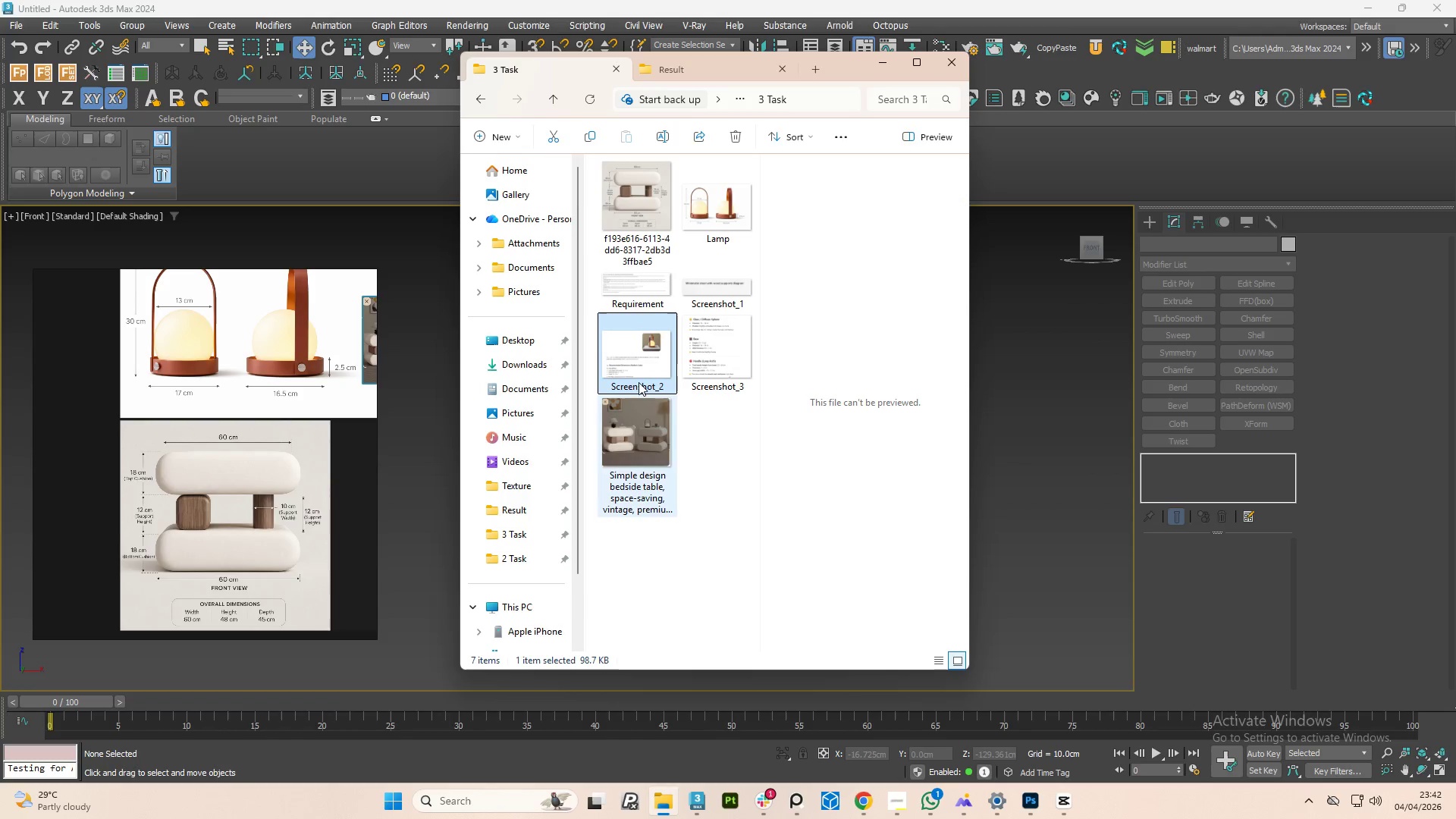 
left_click([643, 209])
 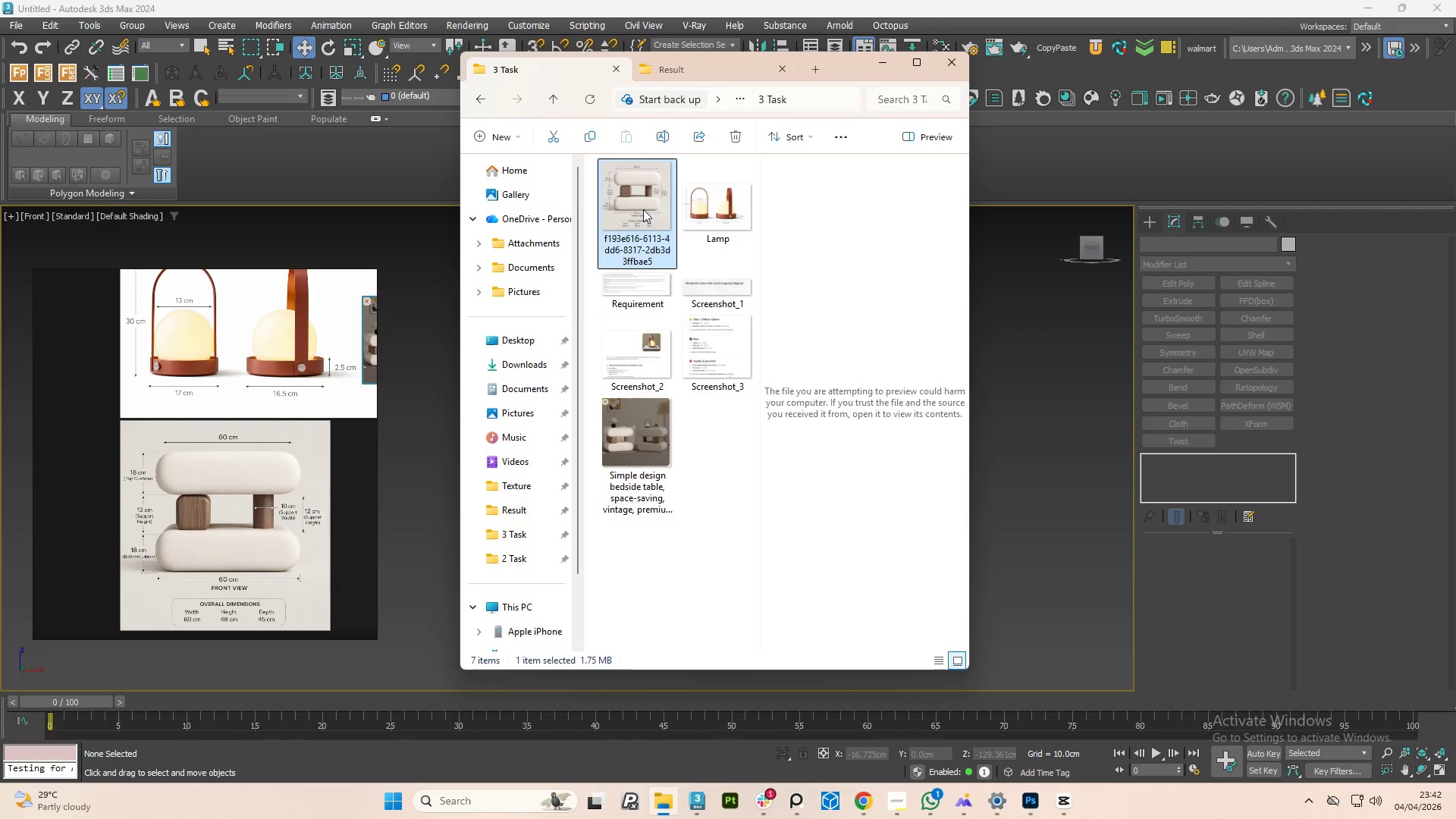 
right_click([643, 209])
 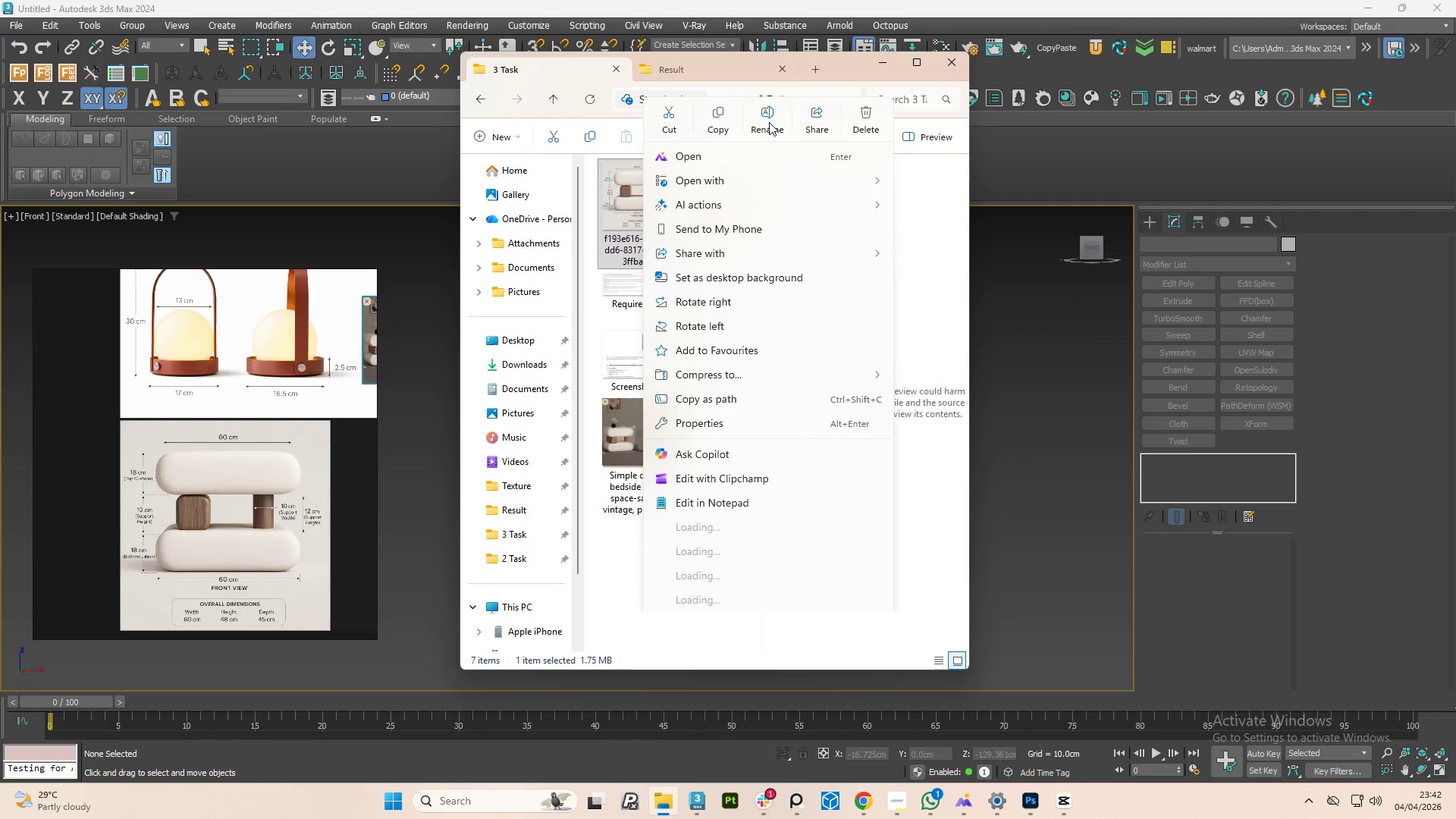 
left_click([711, 118])
 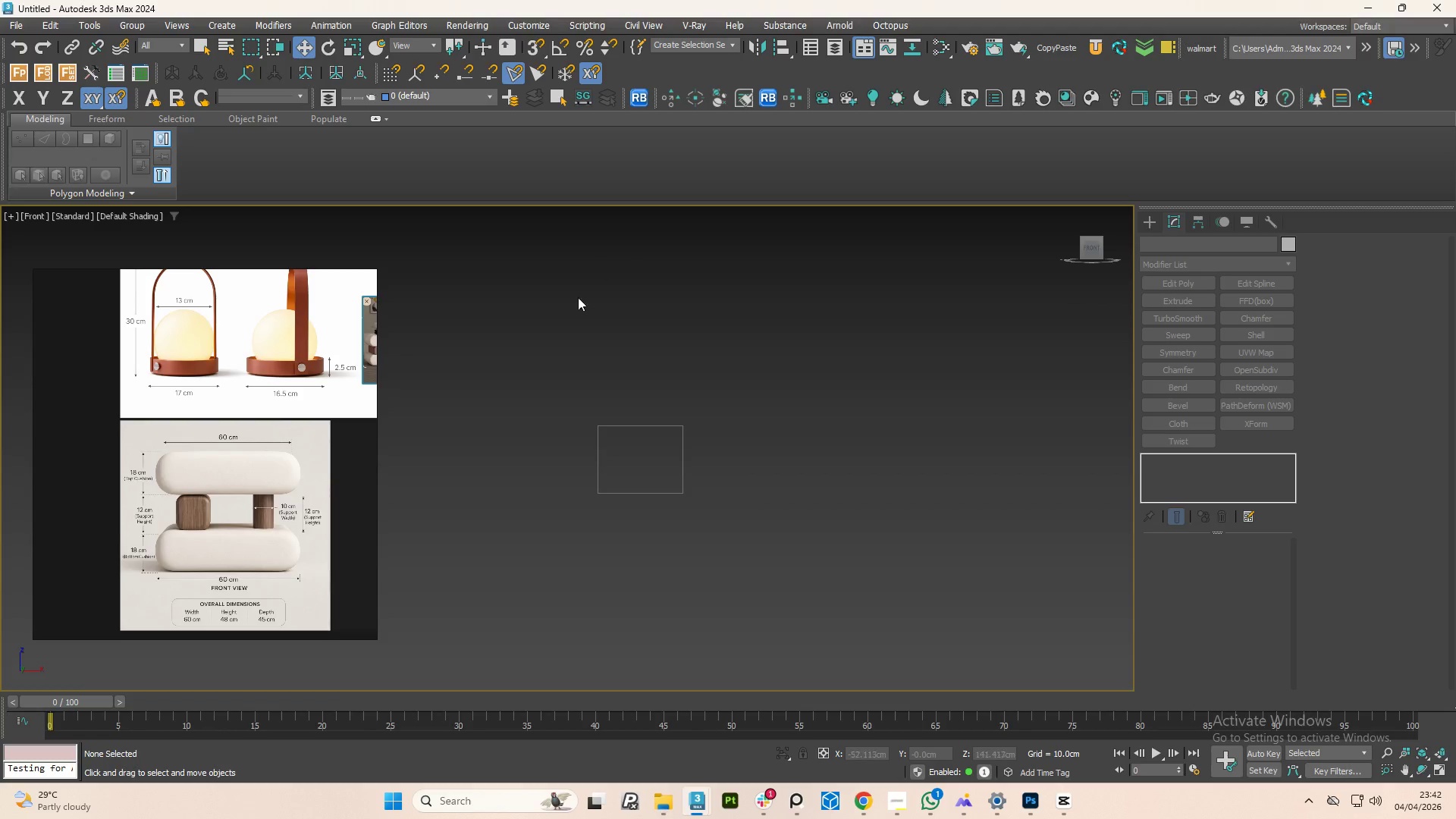 
right_click([604, 451])
 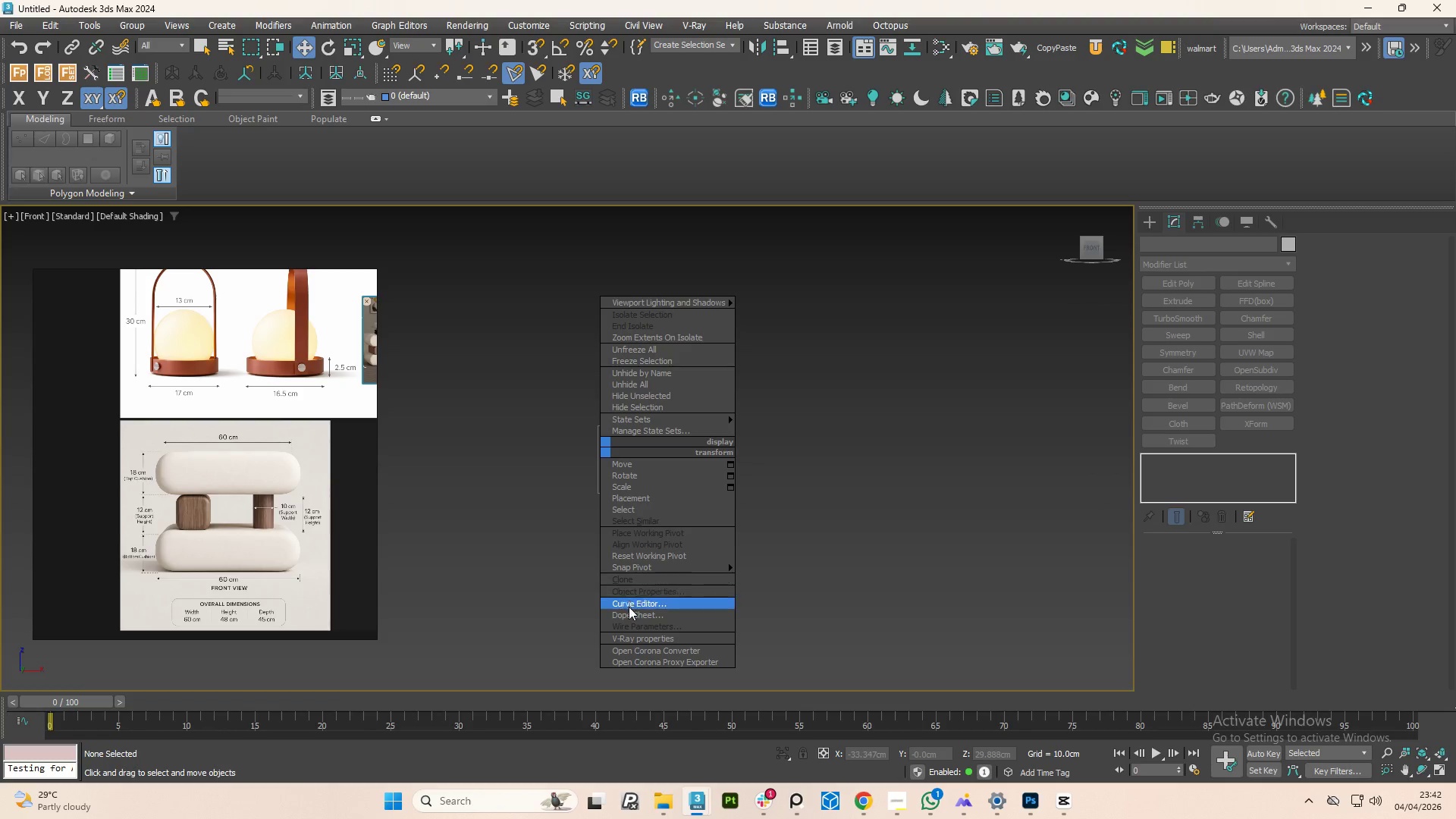 
left_click([864, 427])
 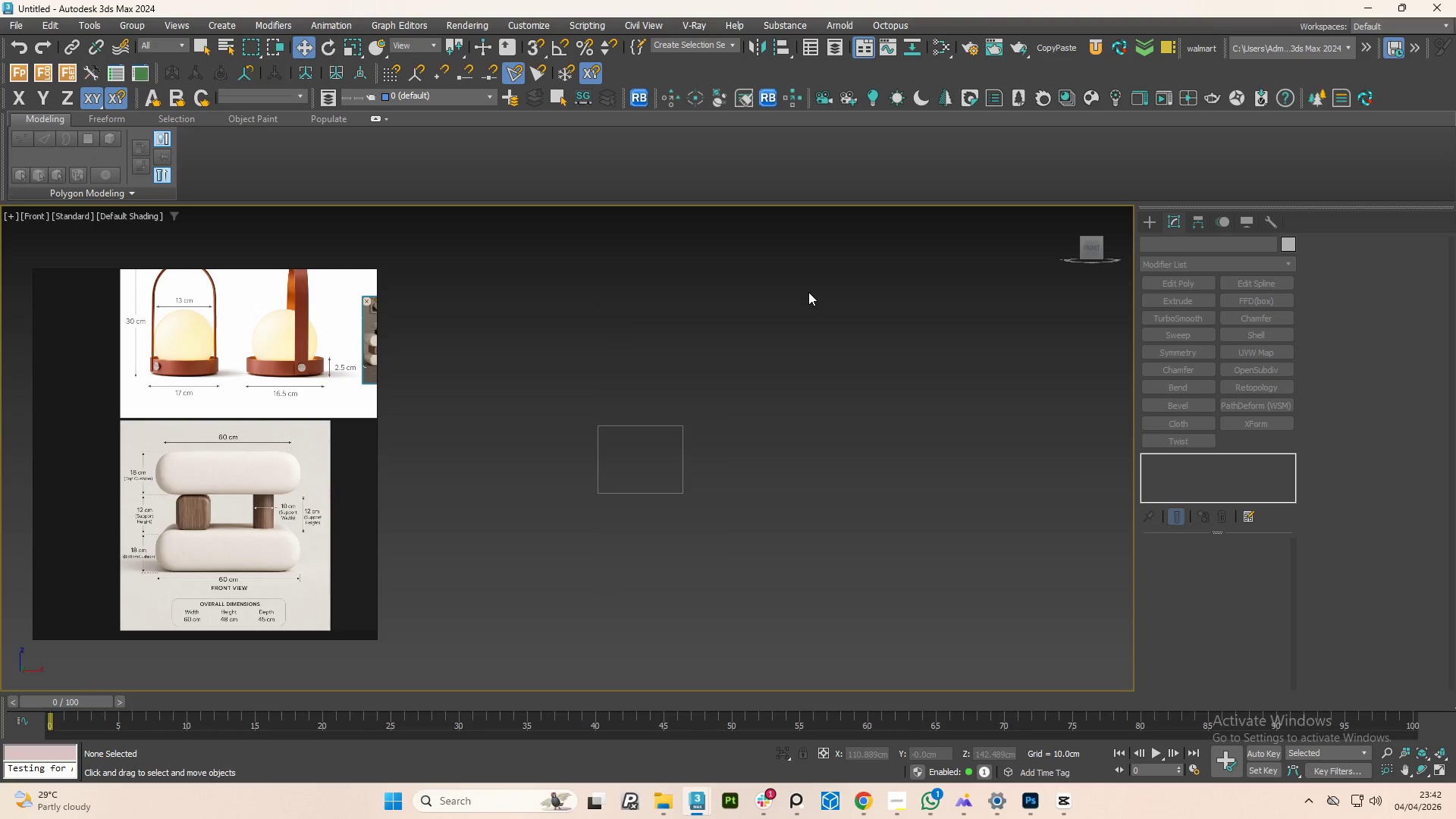 
type(xpast)
 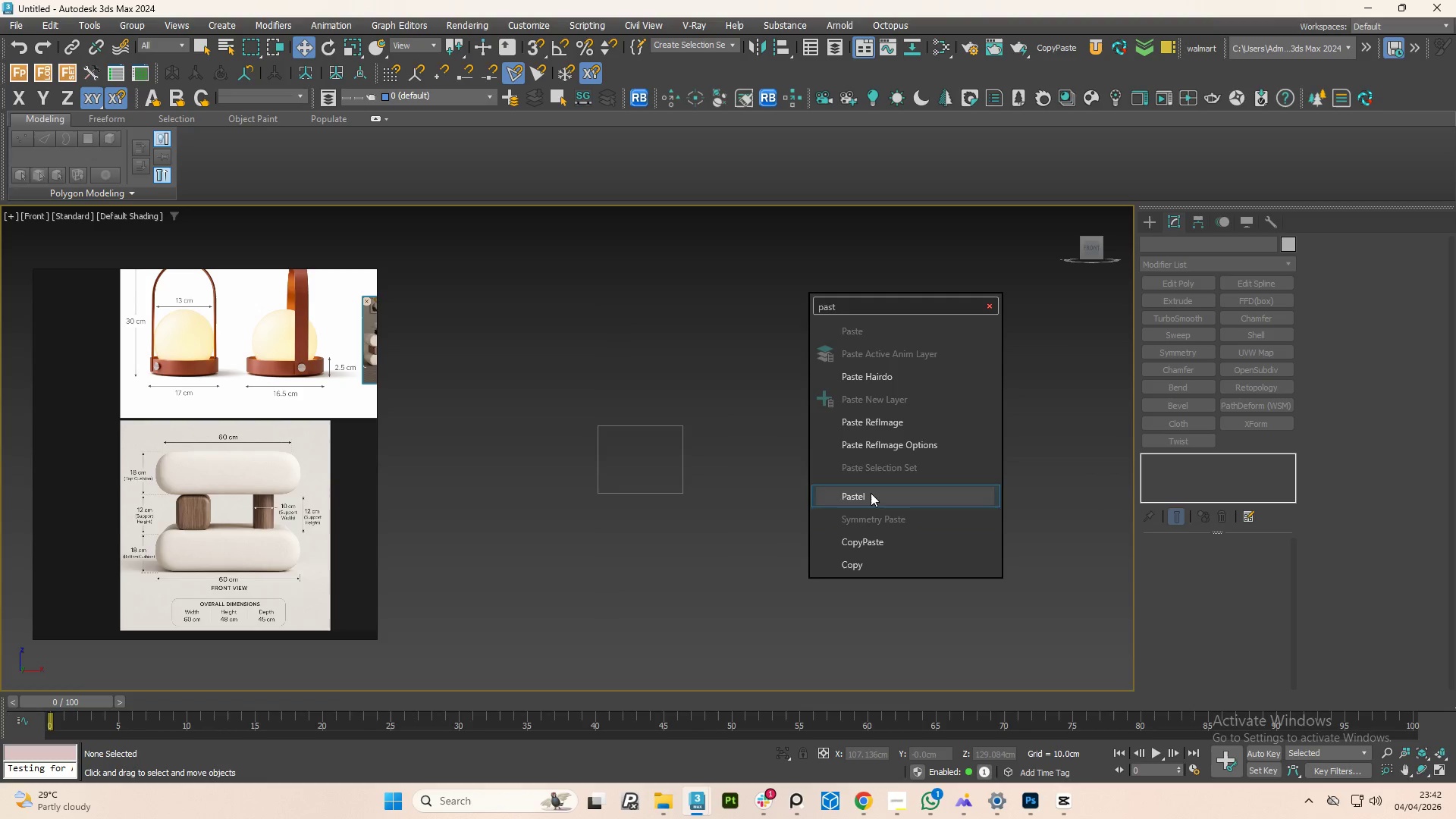 
left_click([876, 418])
 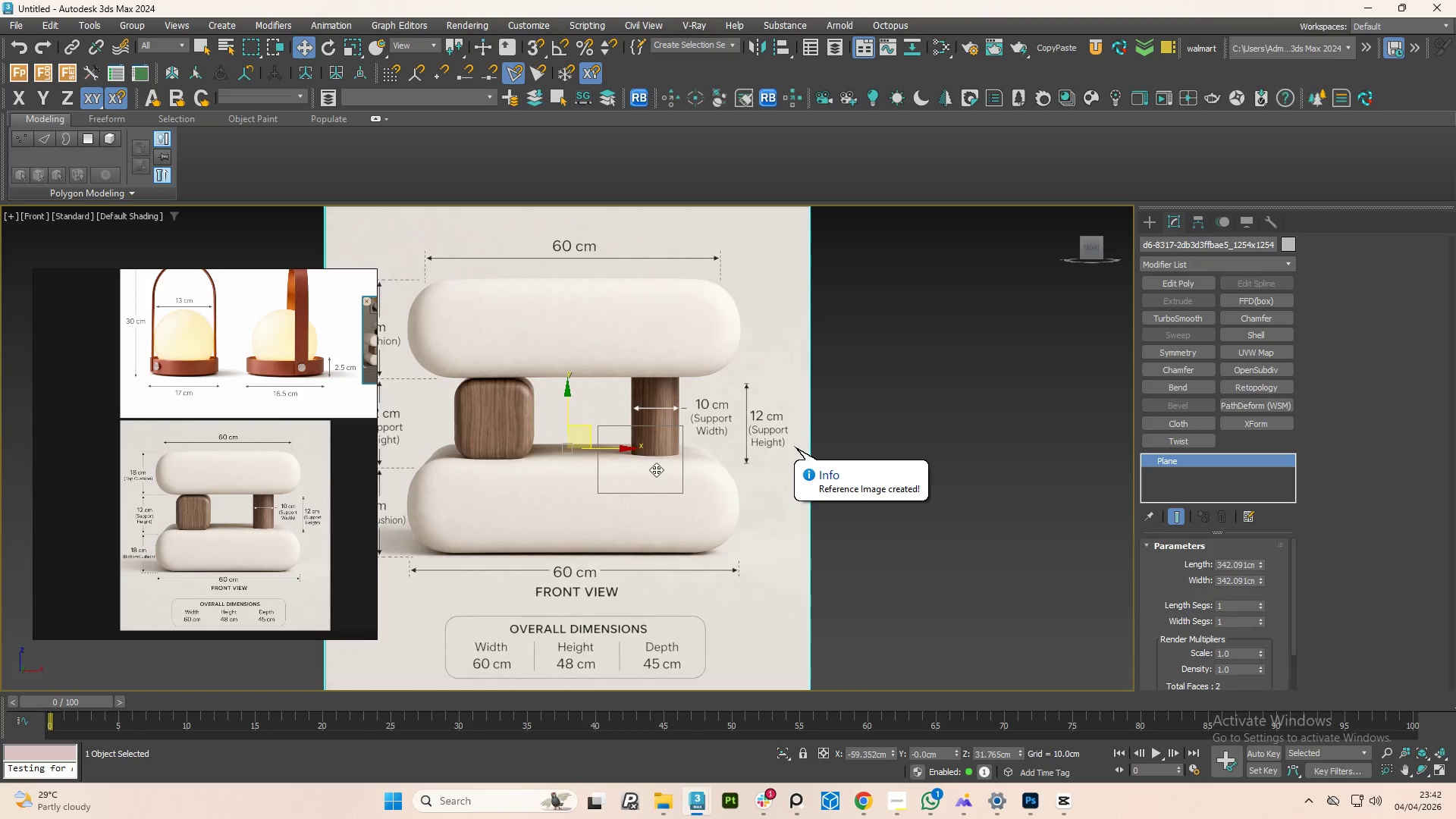 
middle_click([656, 469])
 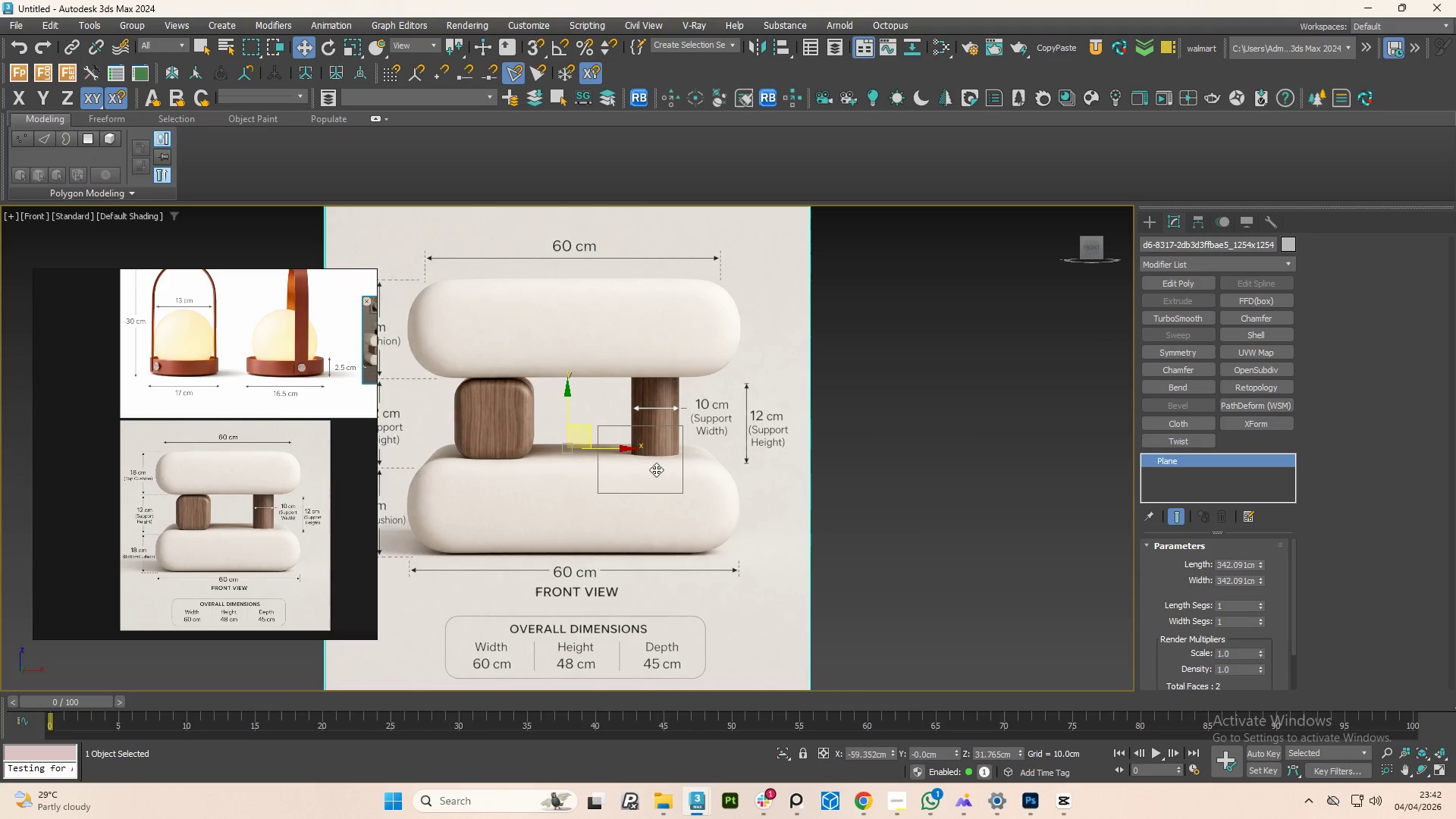 
key(R)
 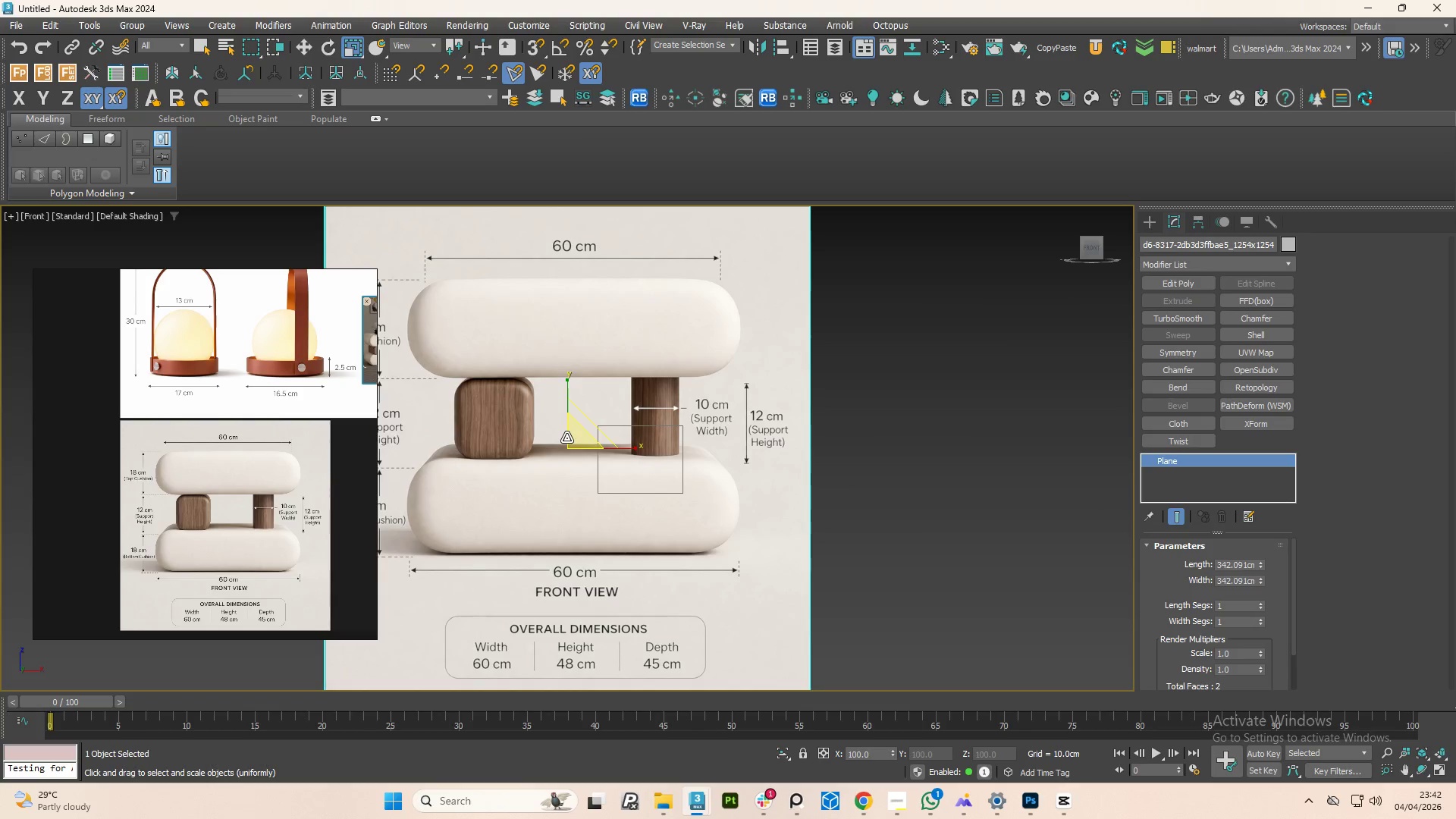 
left_click_drag(start_coordinate=[566, 438], to_coordinate=[606, 626])
 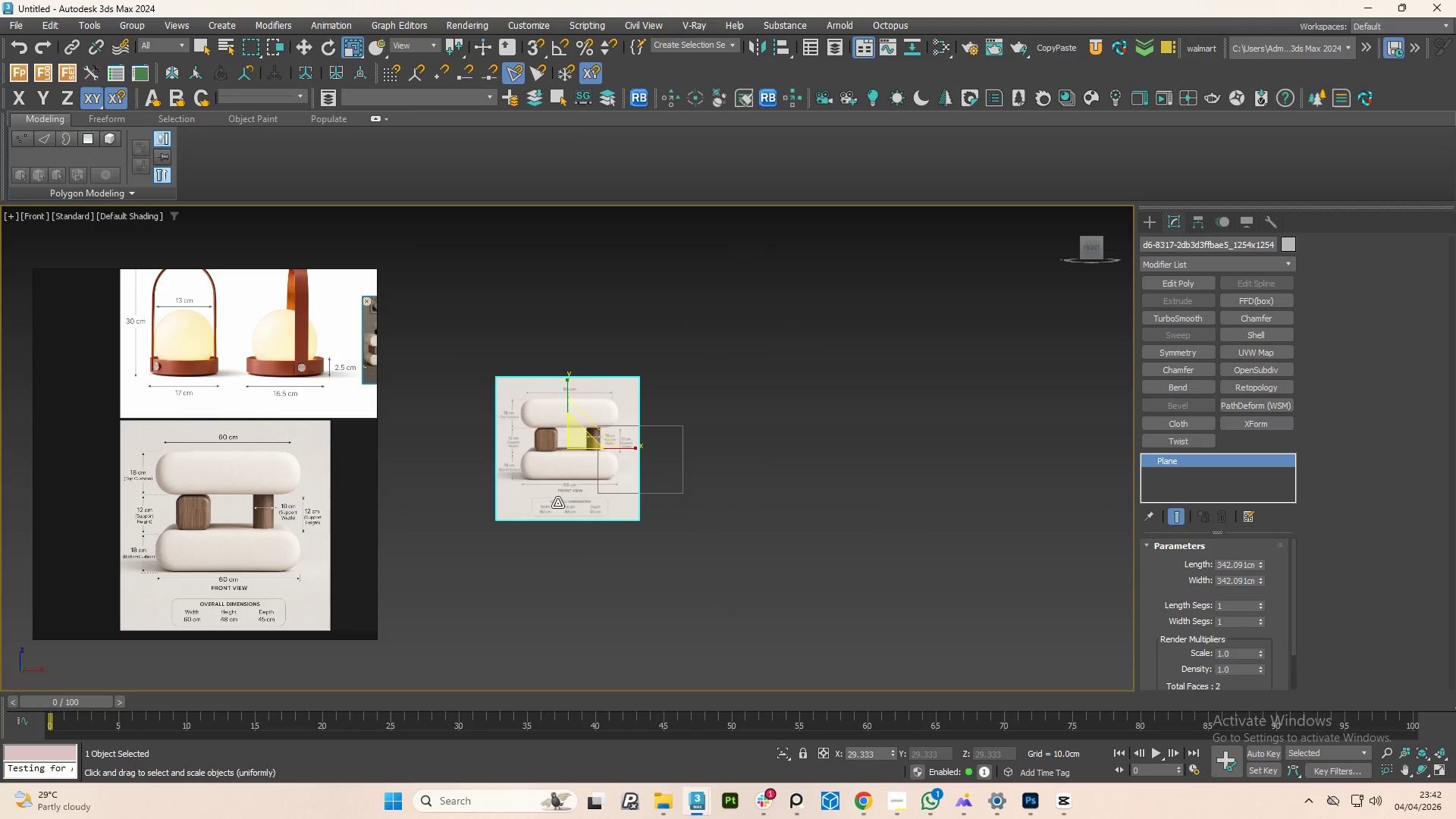 
key(W)
 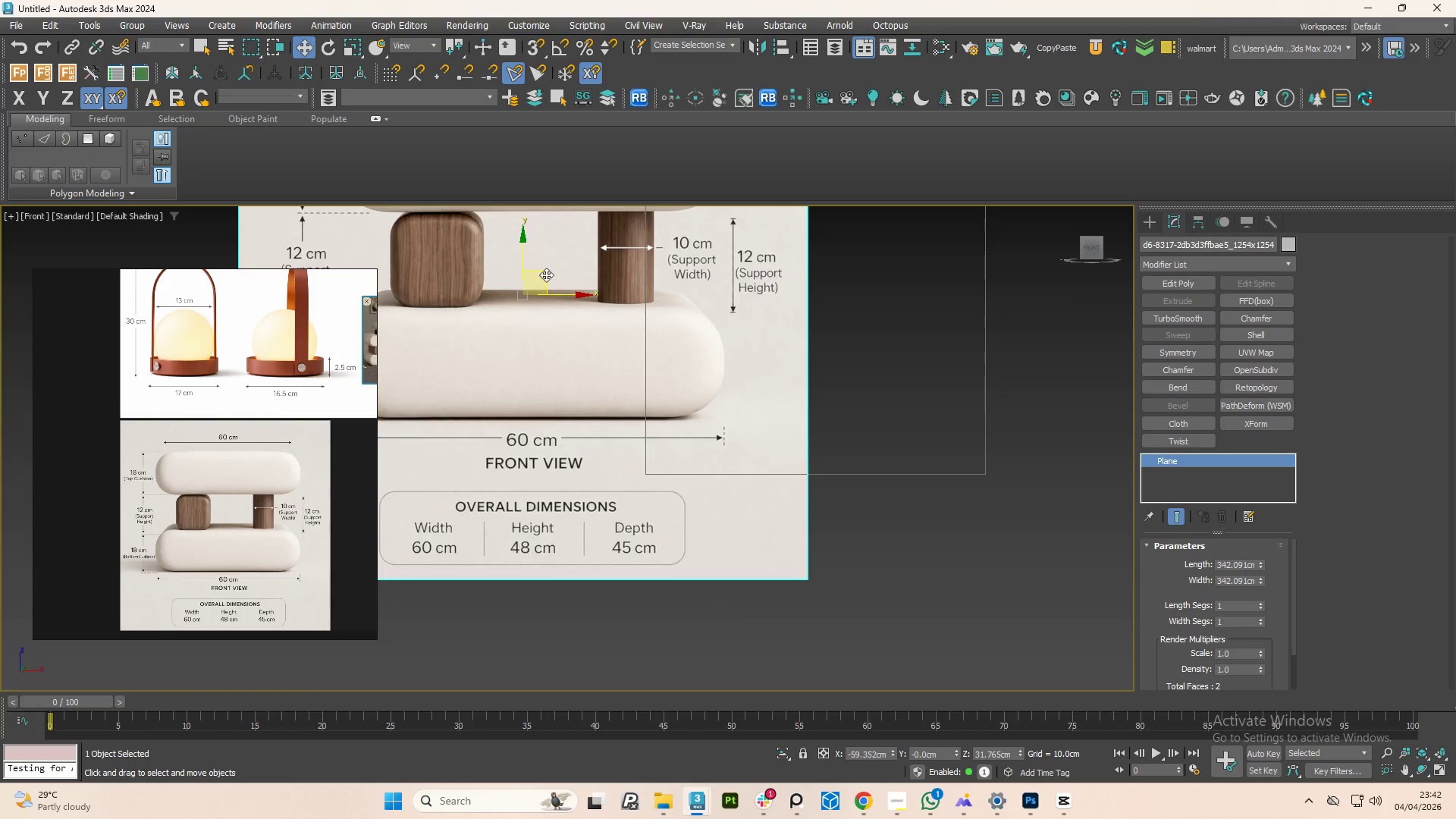 
scroll: coordinate [597, 500], scroll_direction: up, amount: 4.0
 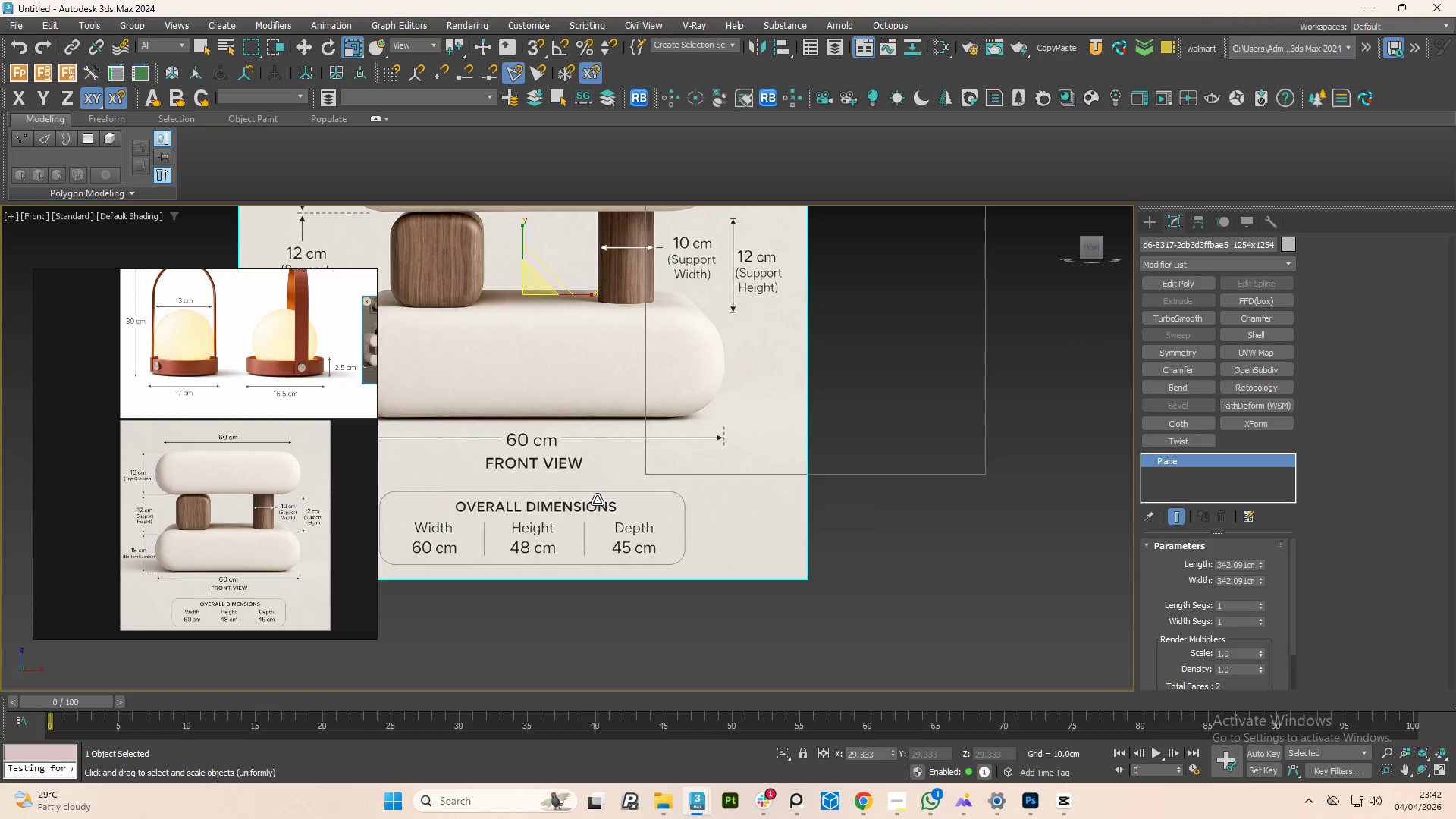 
left_click_drag(start_coordinate=[546, 275], to_coordinate=[819, 336])
 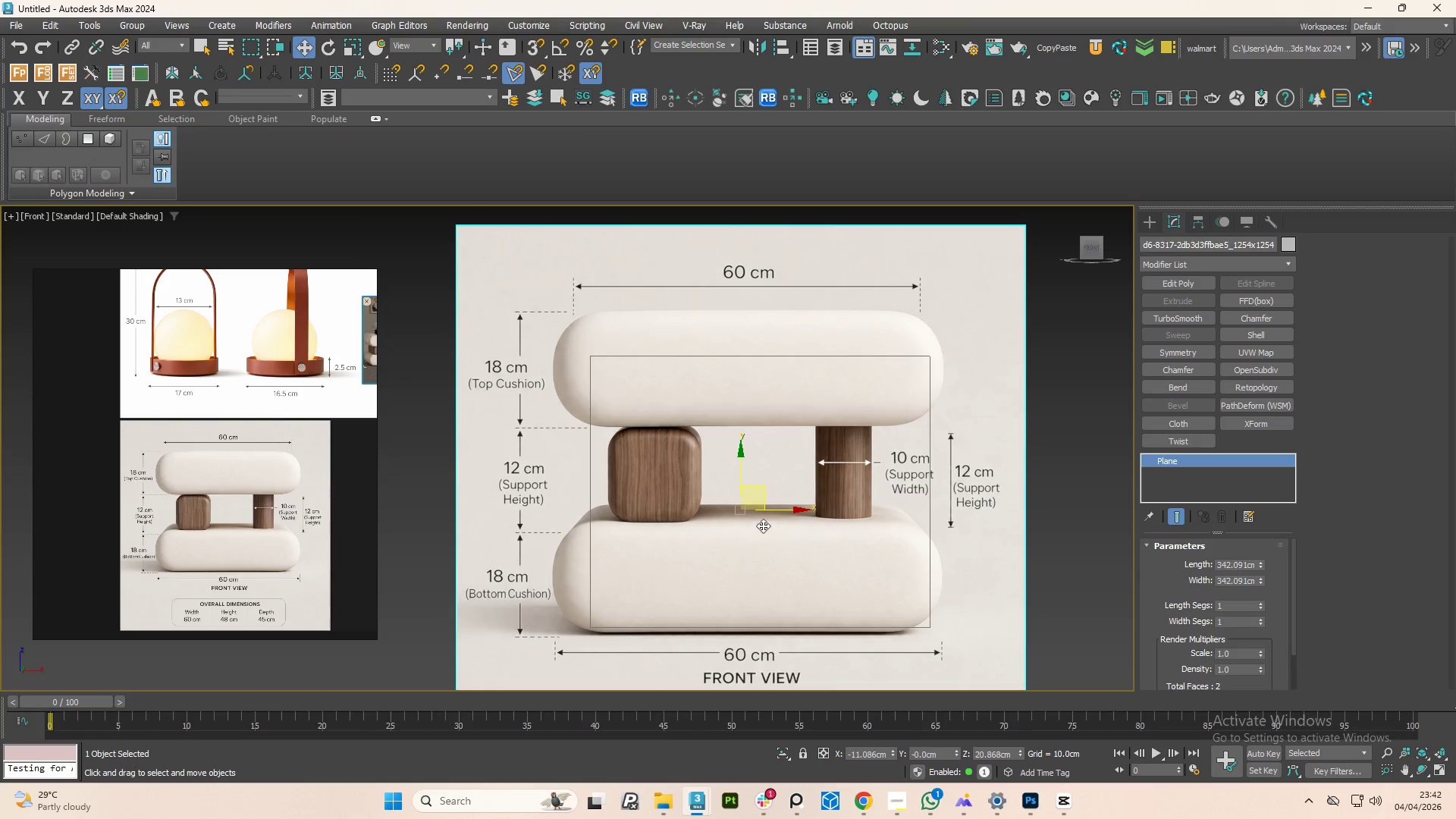 
key(R)
 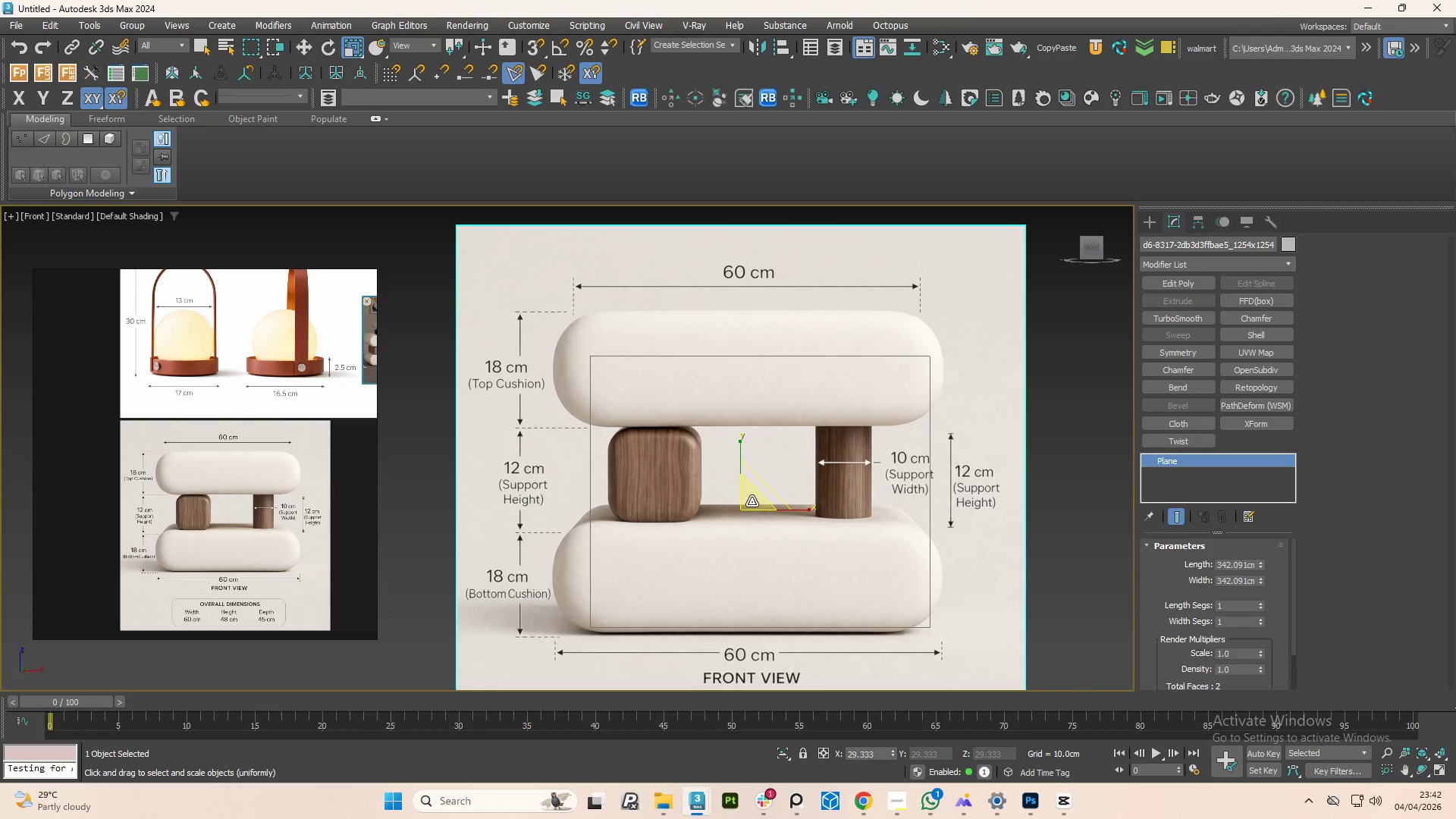 
left_click_drag(start_coordinate=[752, 498], to_coordinate=[755, 516])
 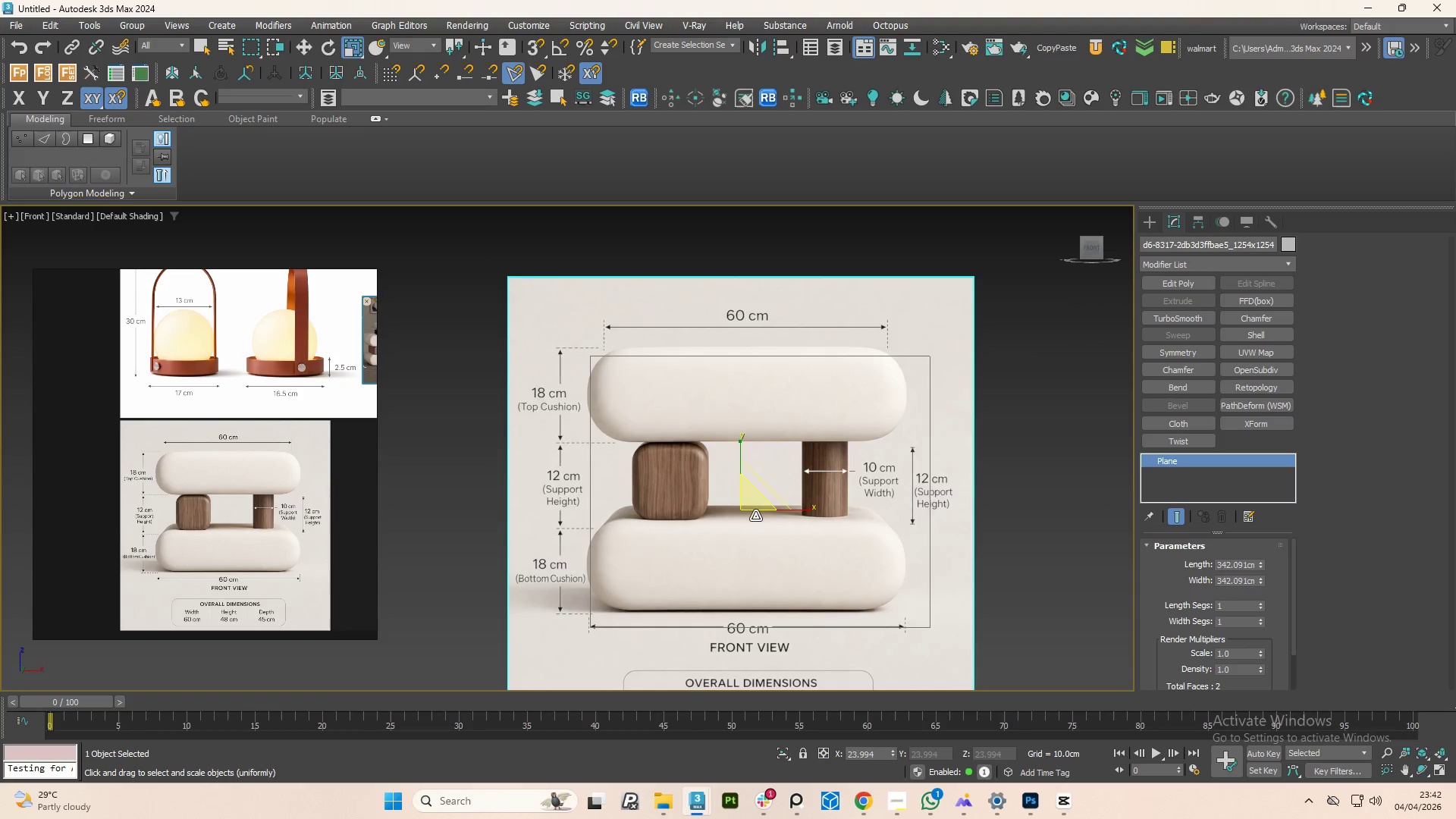 
key(W)
 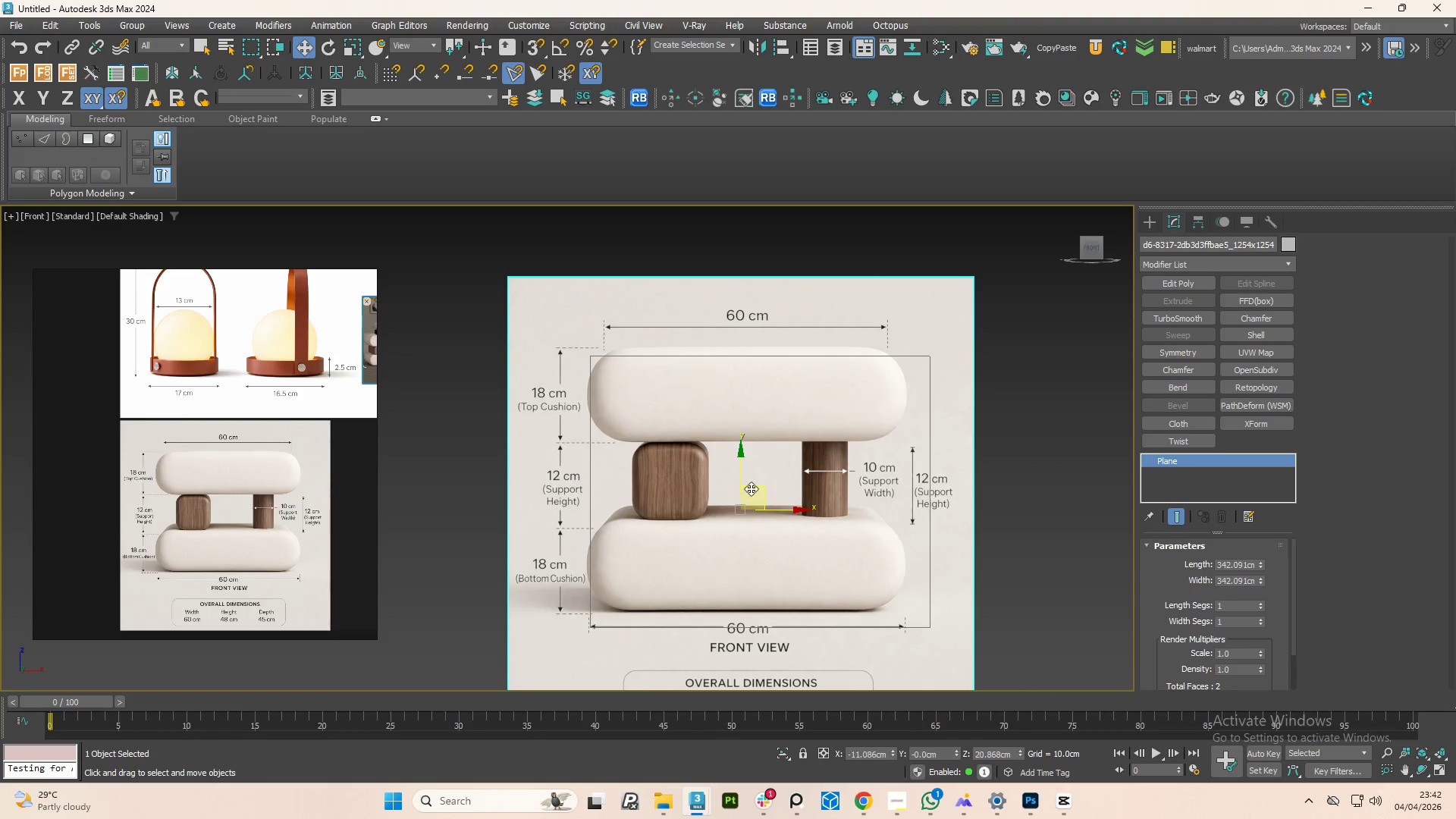 
left_click_drag(start_coordinate=[757, 490], to_coordinate=[770, 500])
 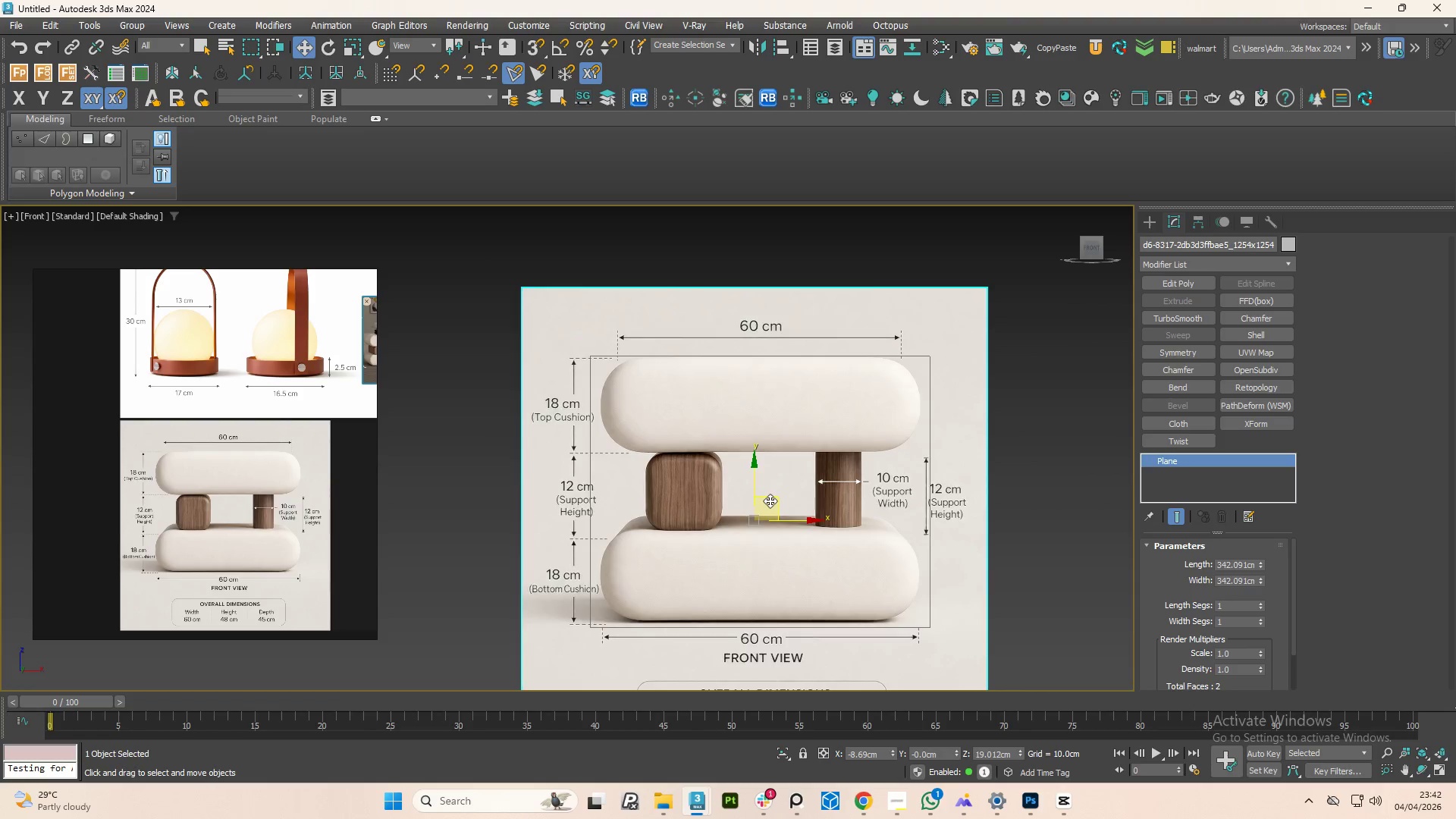 
key(R)
 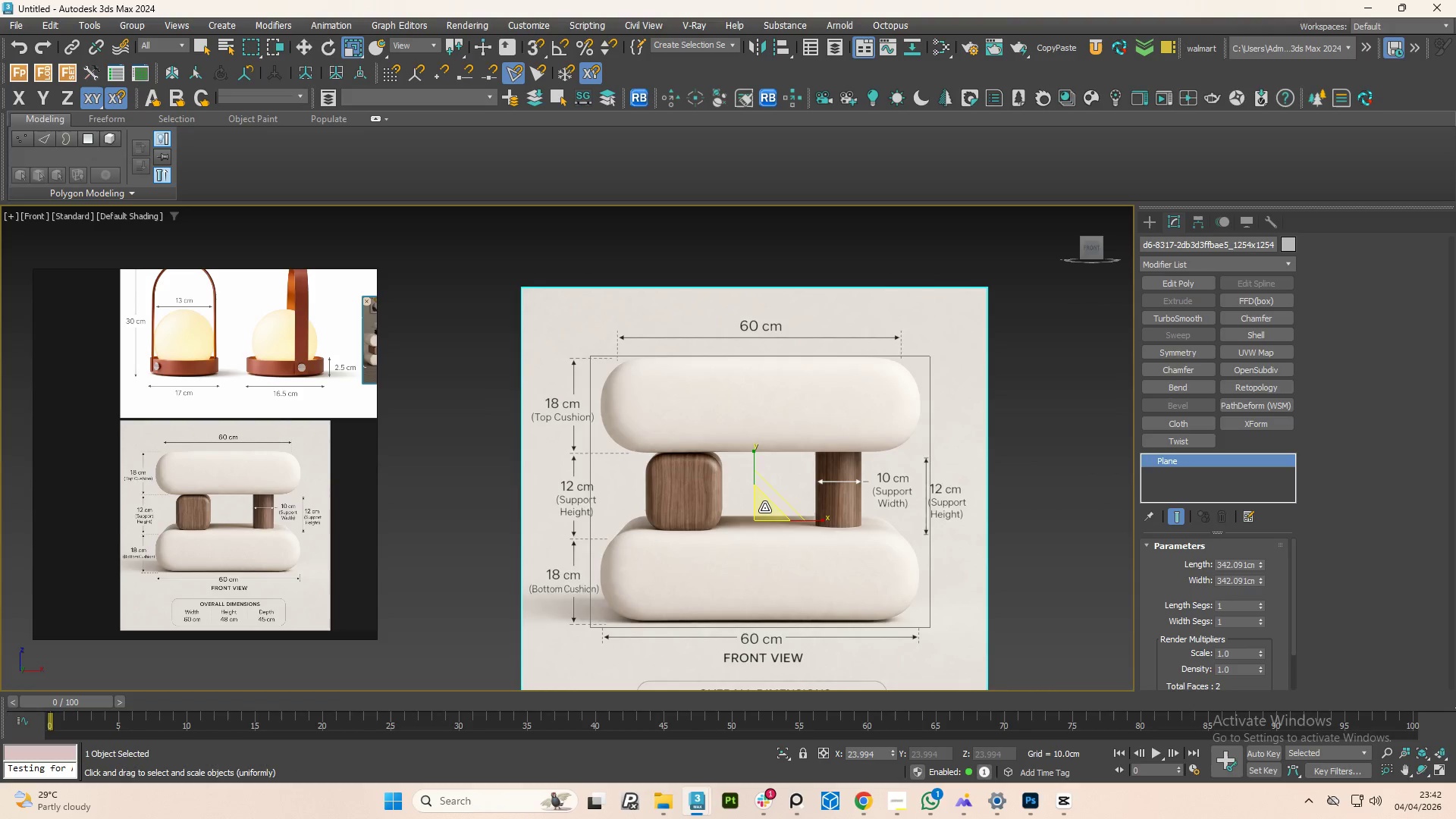 
left_click_drag(start_coordinate=[764, 507], to_coordinate=[758, 506])
 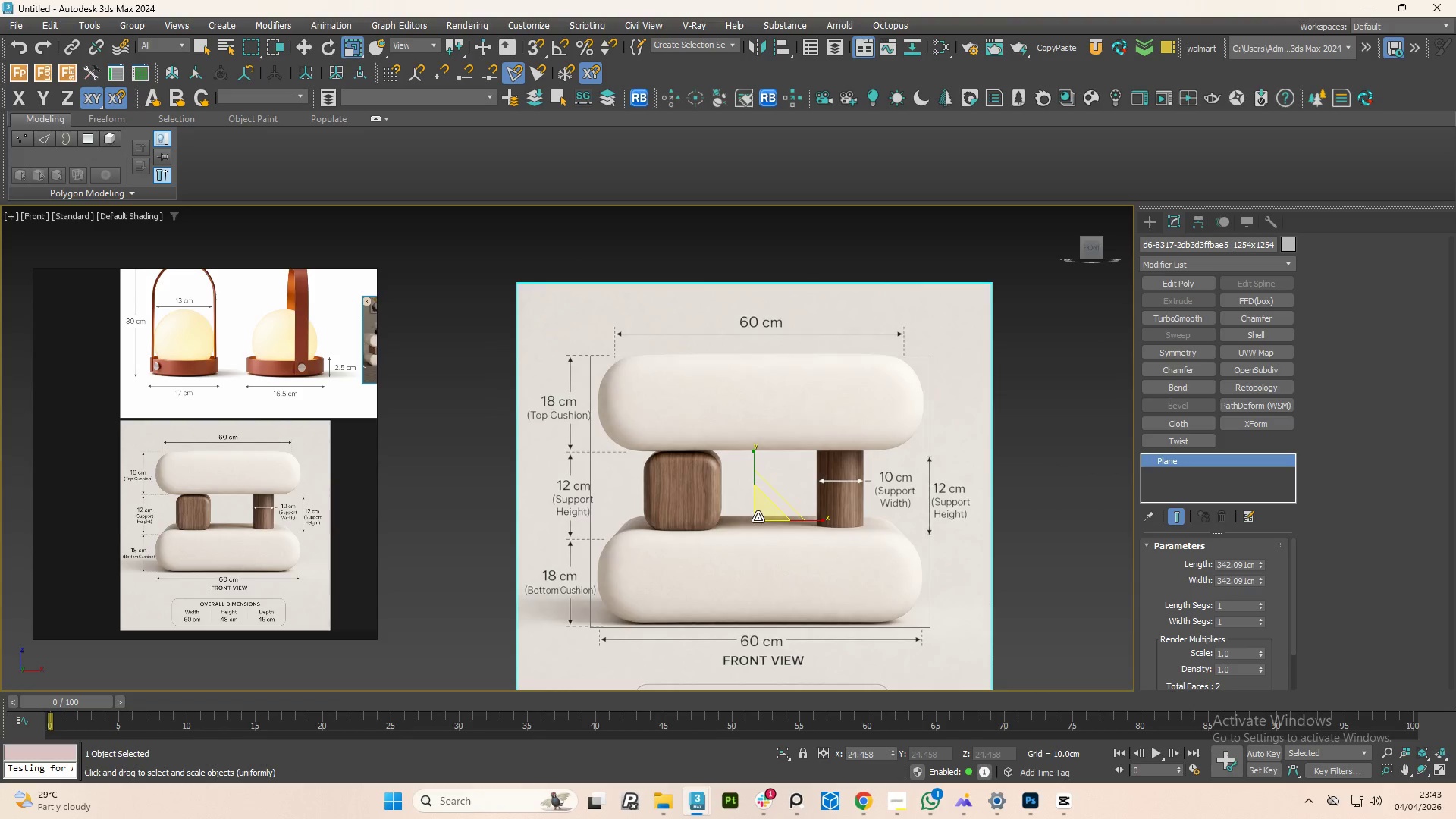 
key(W)
 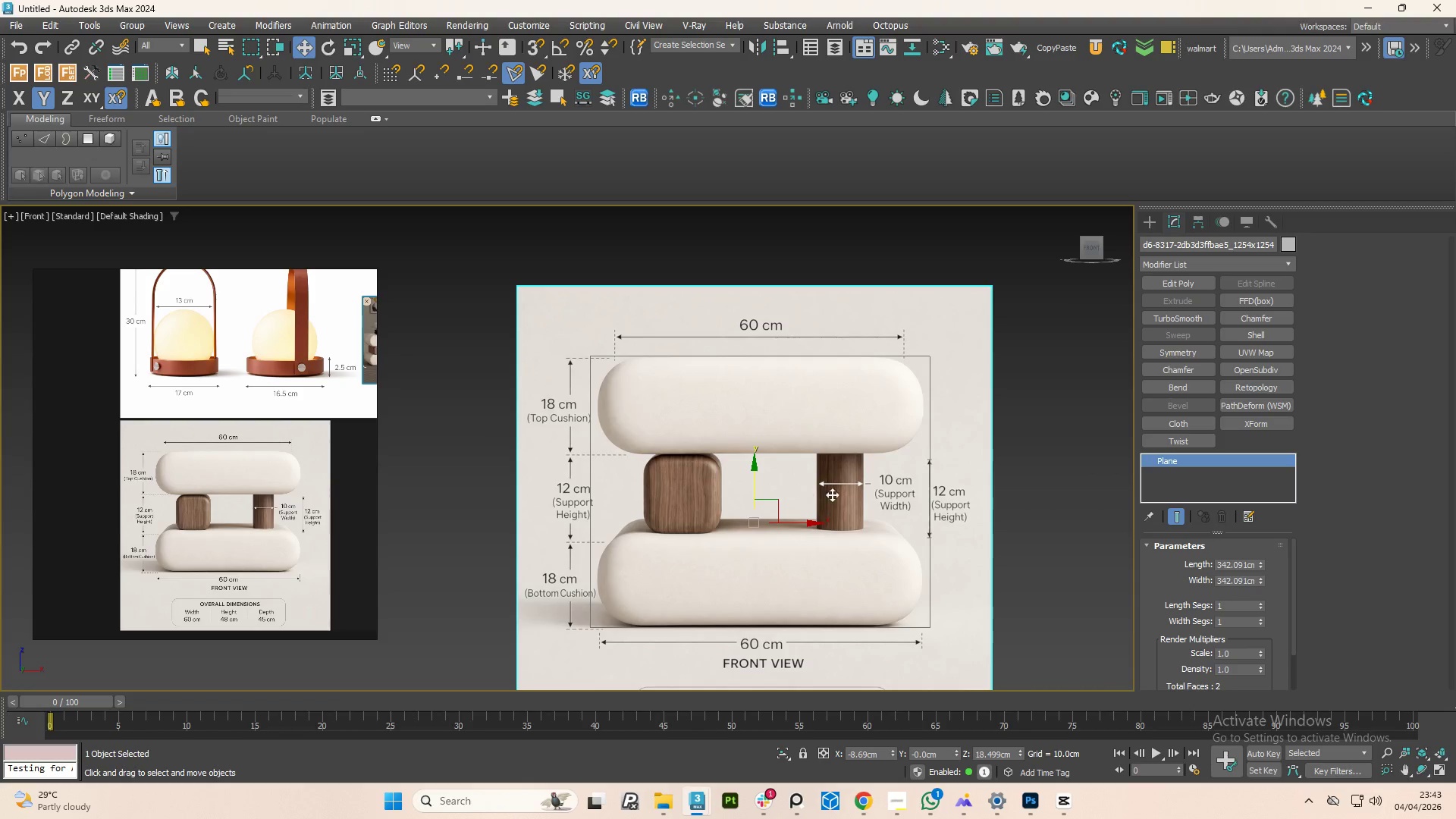 
wait(7.58)
 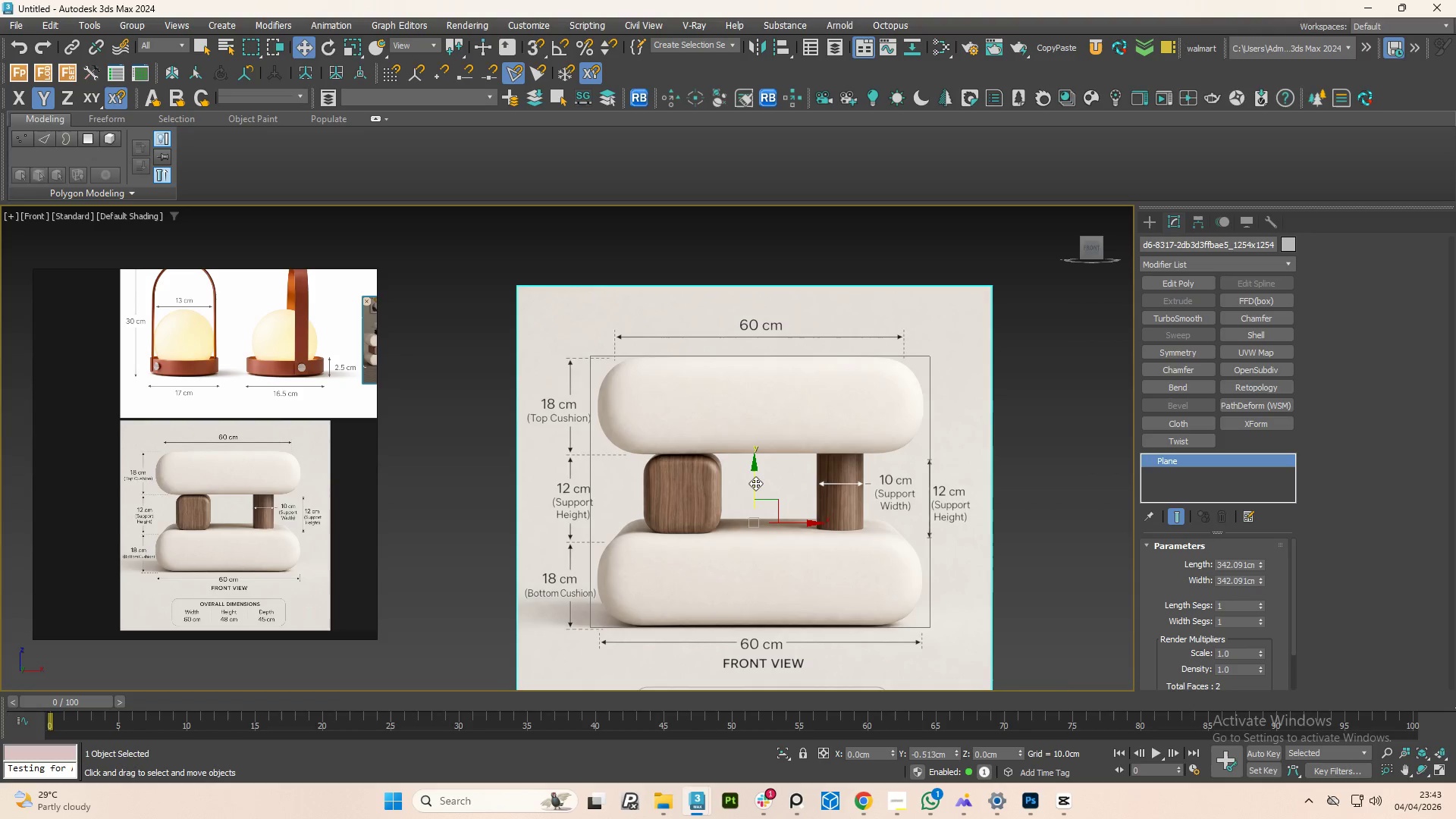 
left_click([1153, 217])
 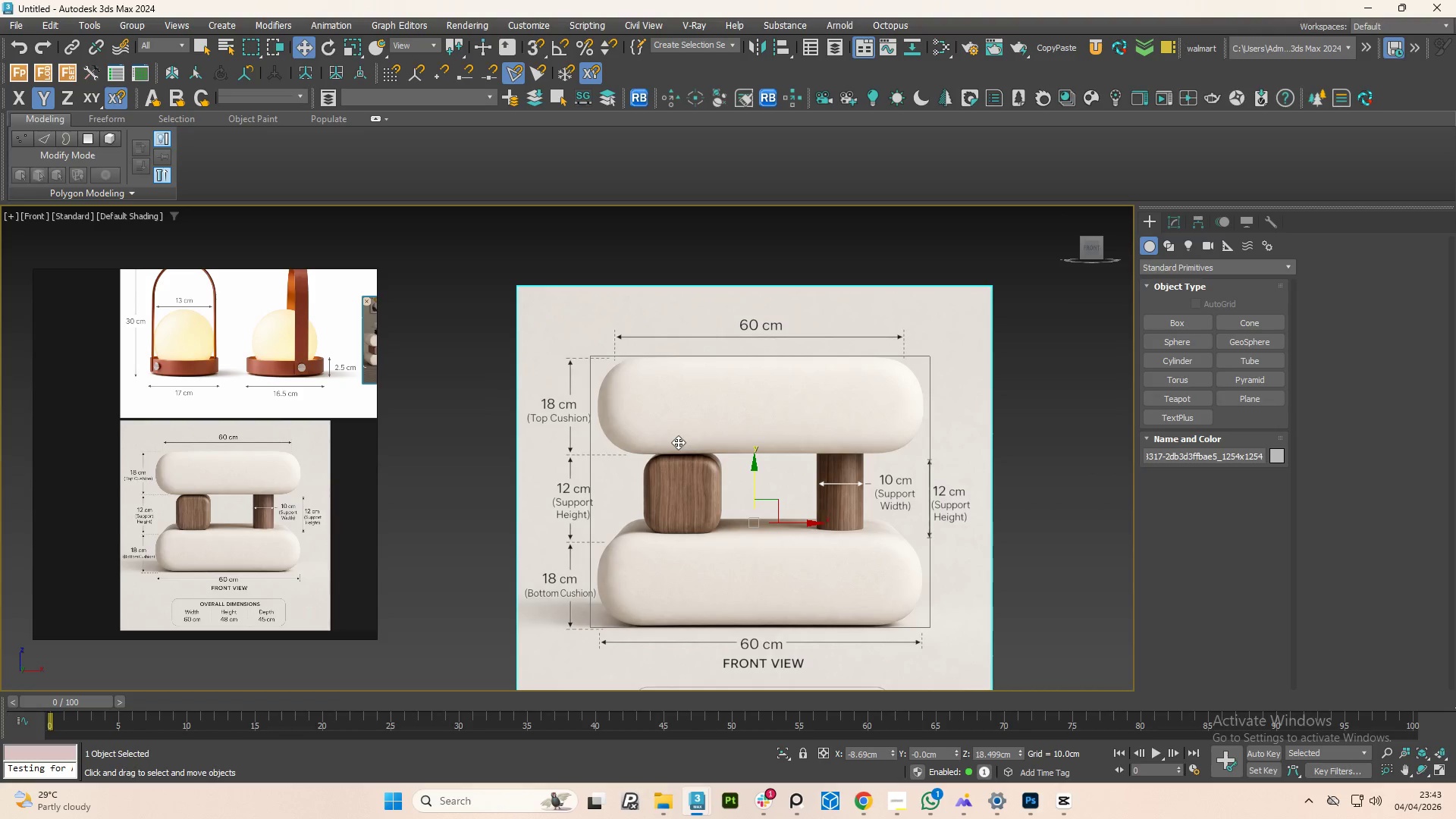 
key(Control+S)
 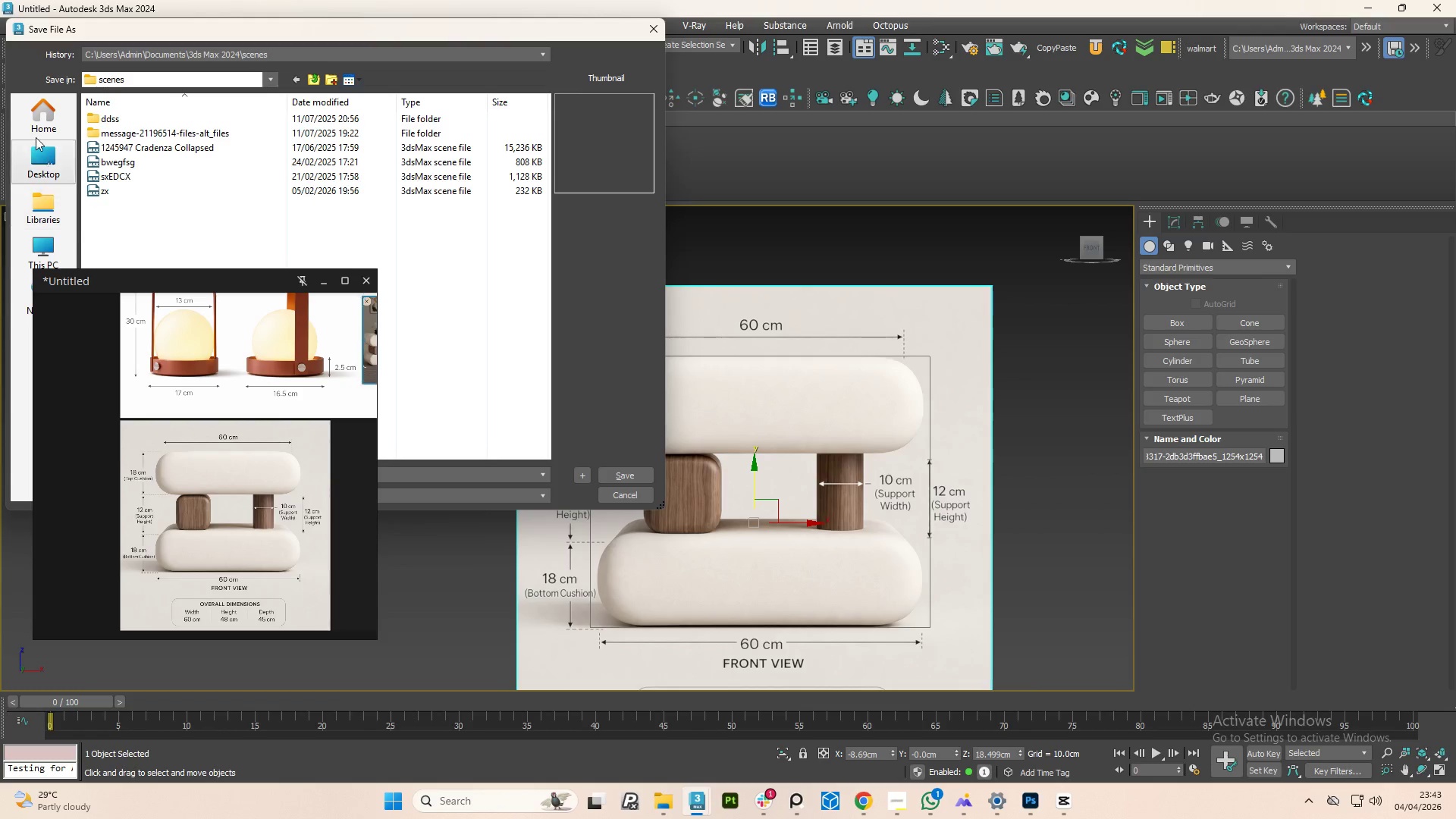 
left_click([45, 165])
 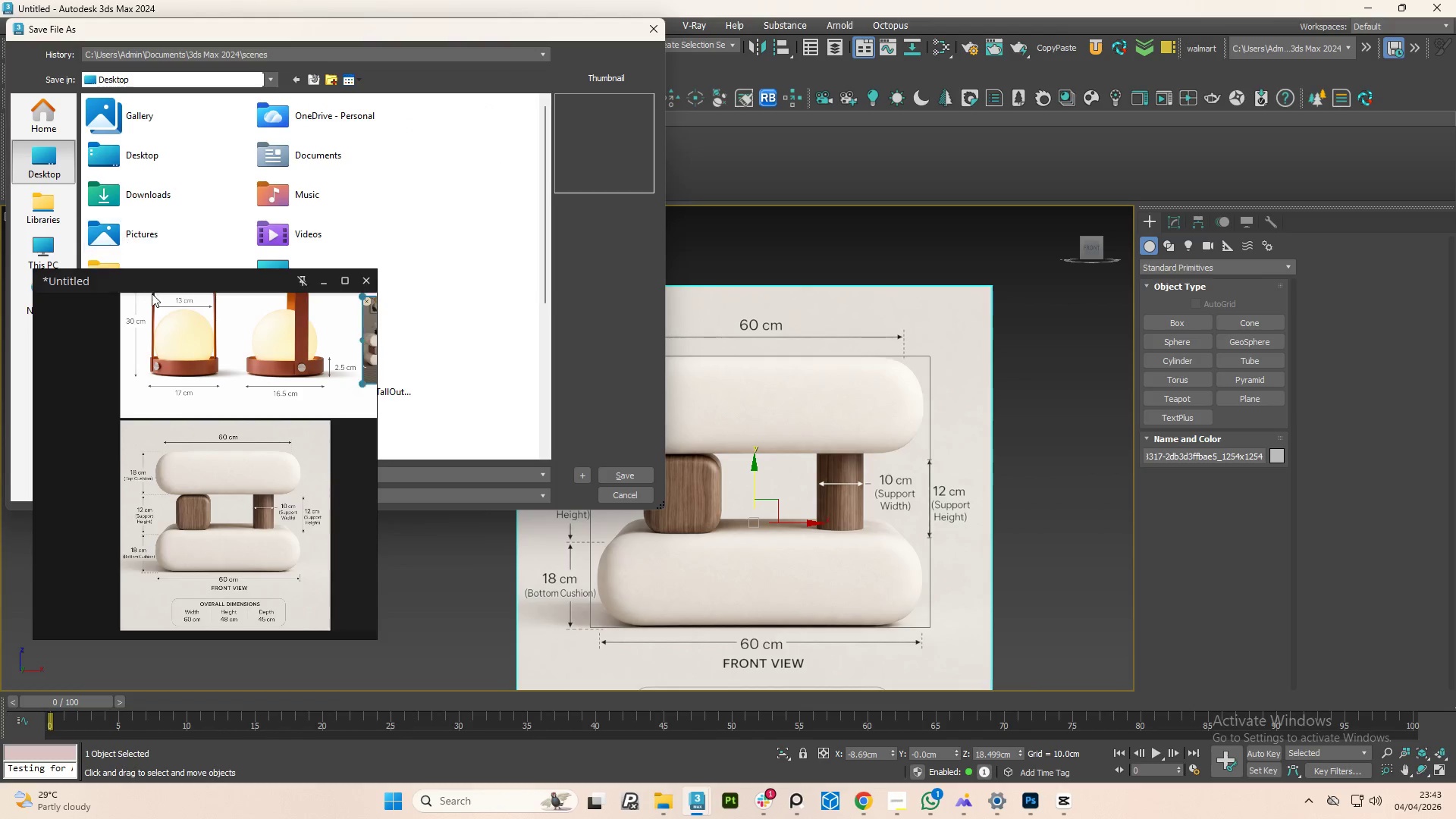 
left_click_drag(start_coordinate=[167, 284], to_coordinate=[151, 507])
 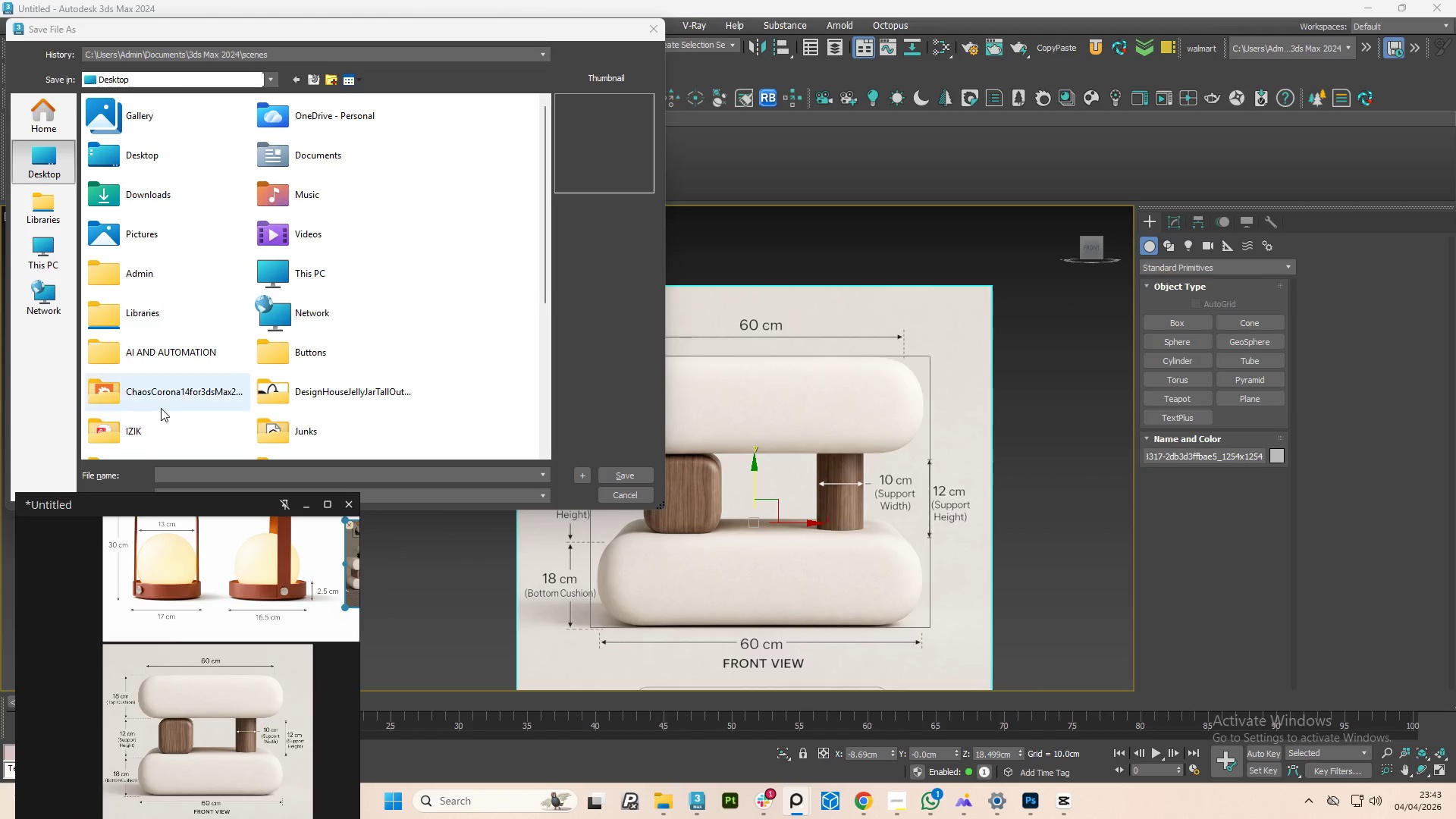 
scroll: coordinate [161, 408], scroll_direction: down, amount: 4.0
 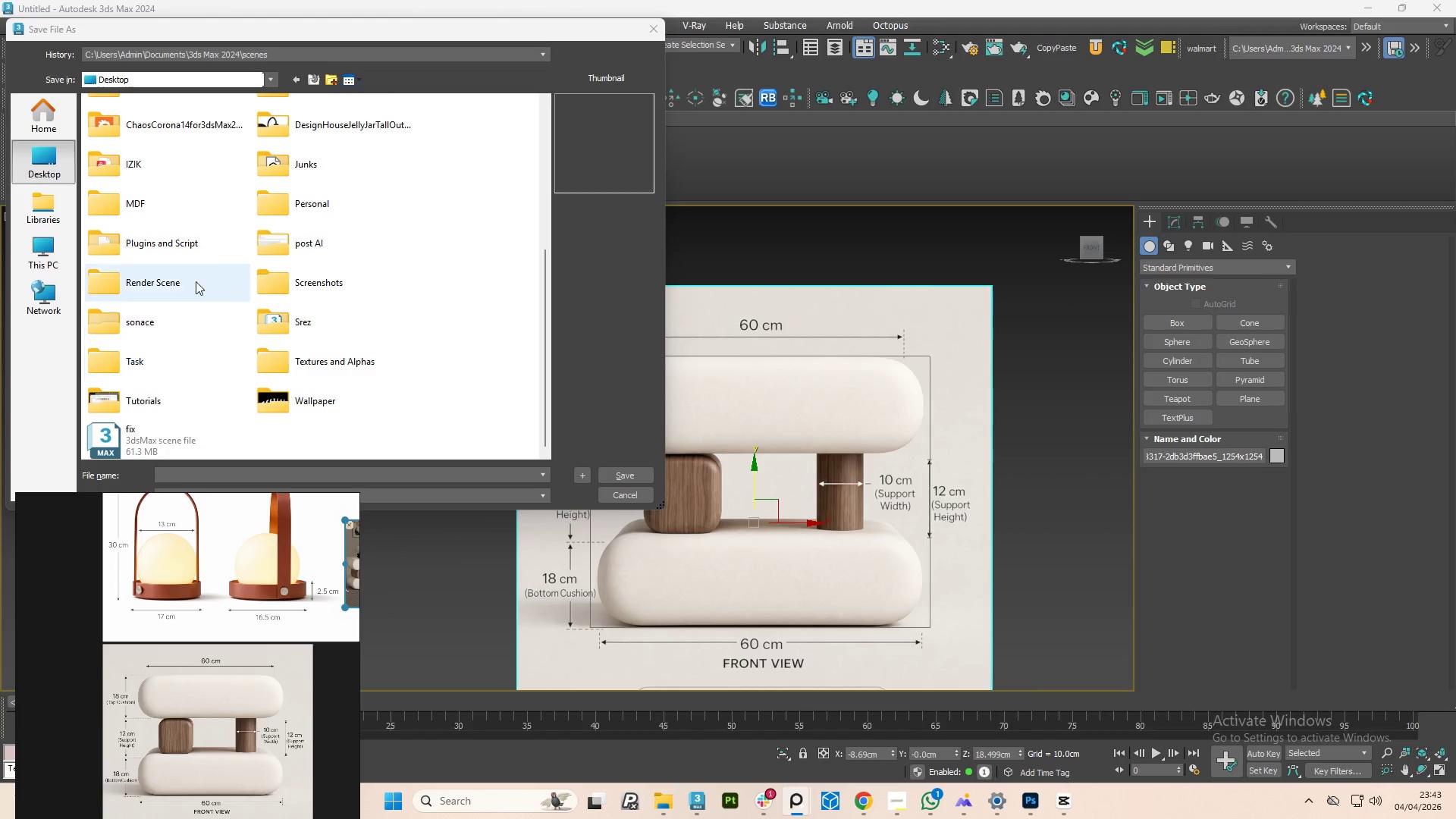 
double_click([264, 245])
 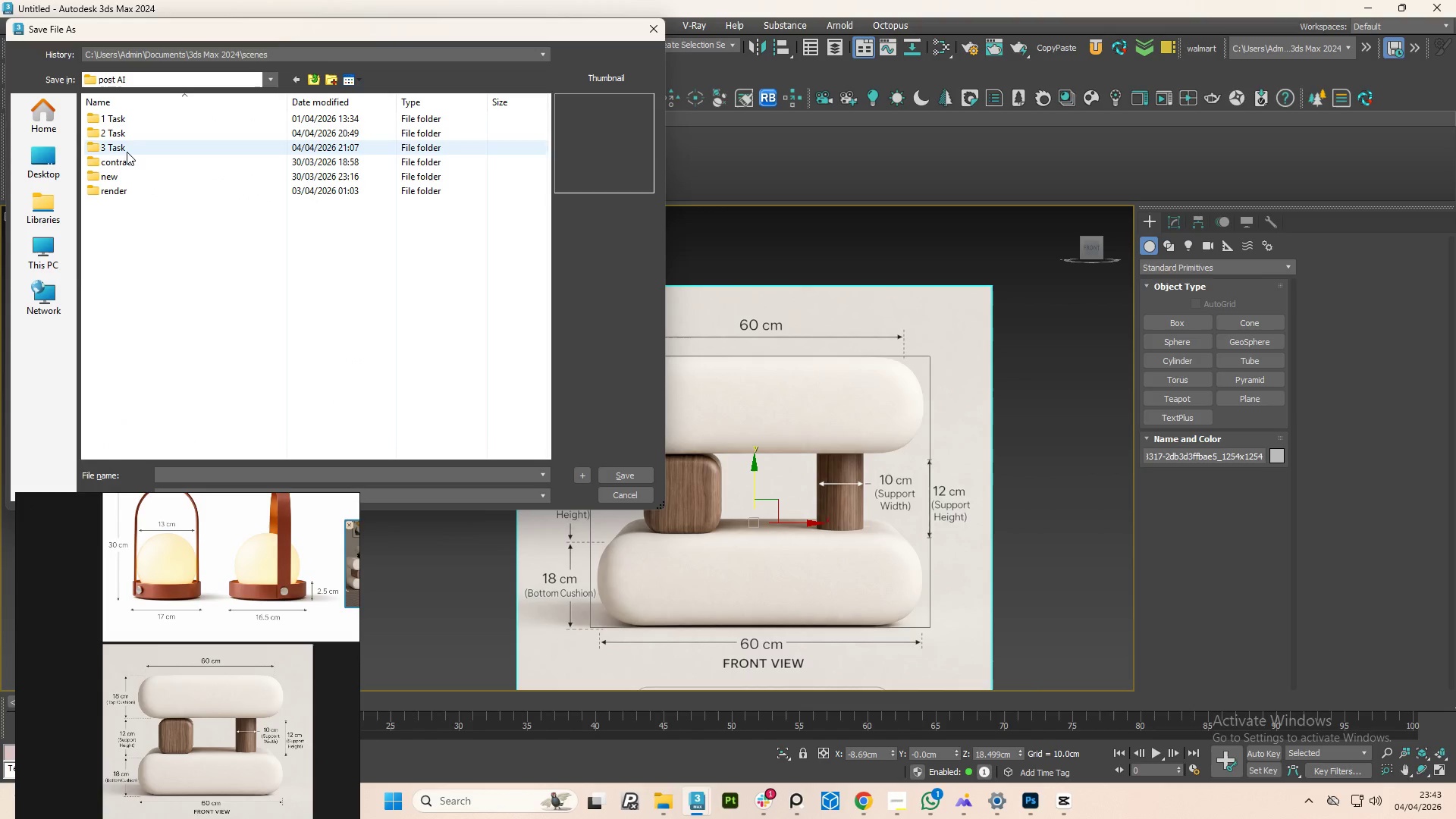 
double_click([127, 152])
 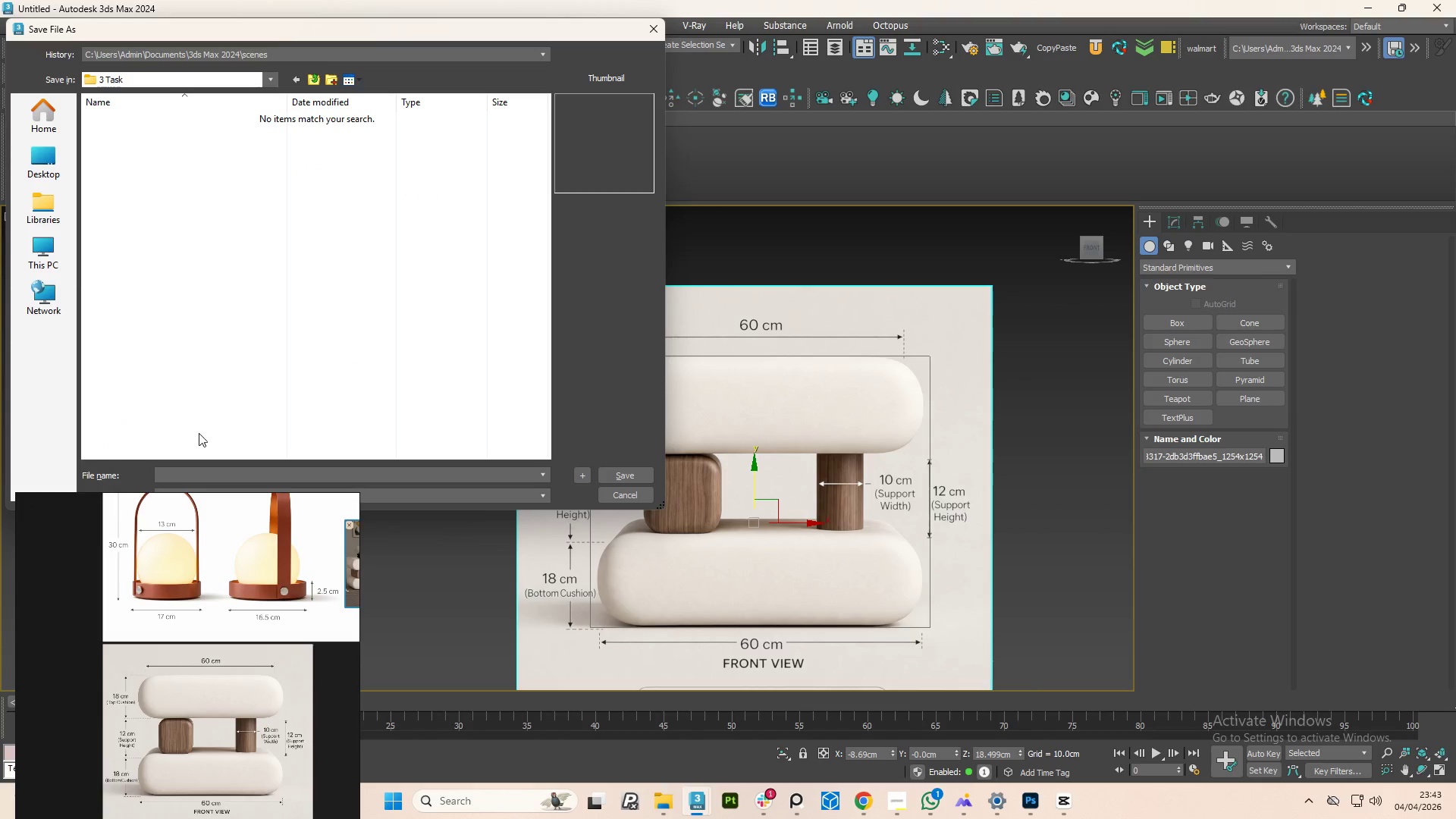 
left_click([182, 479])
 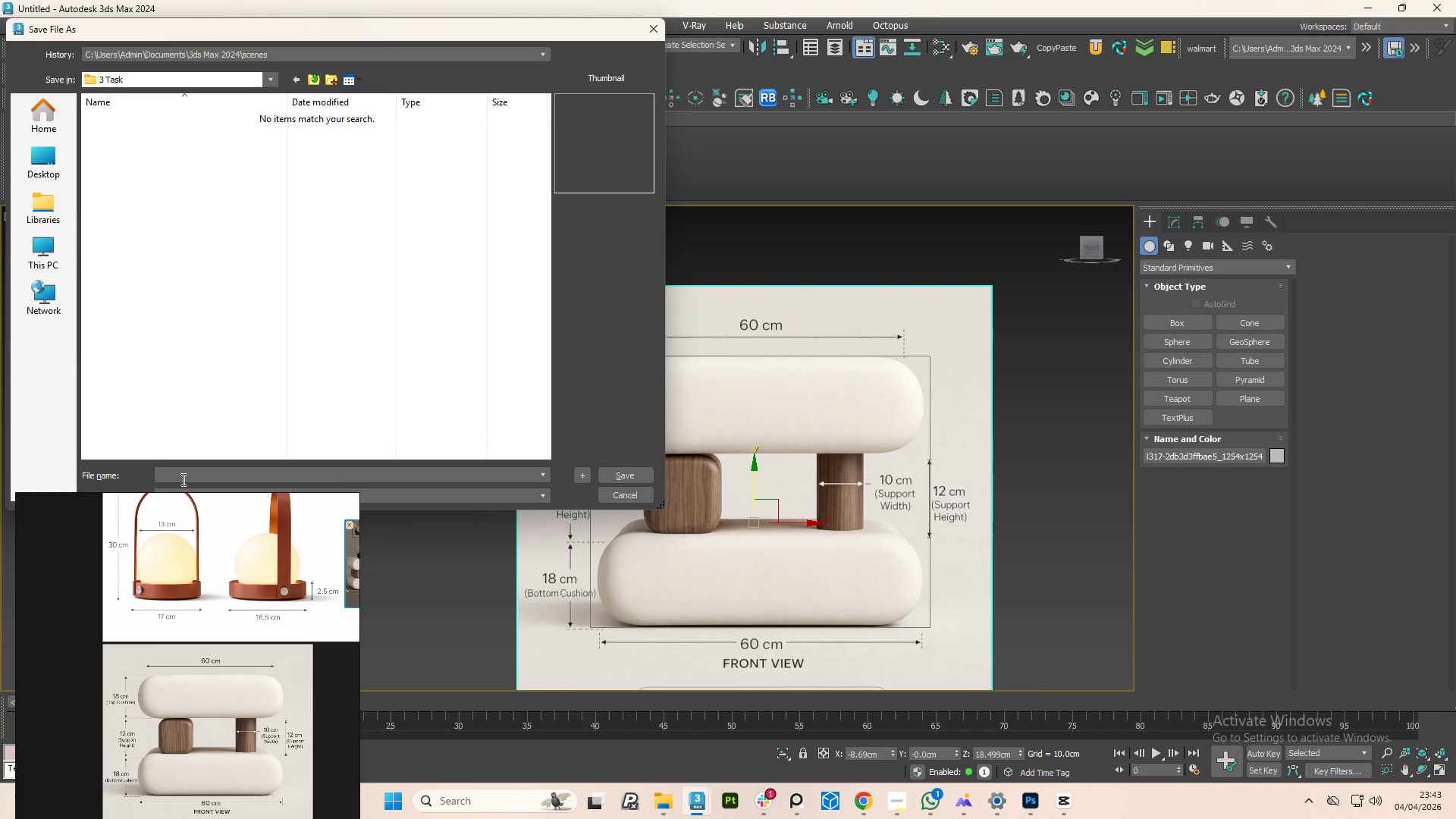 
type(Interior )
 